 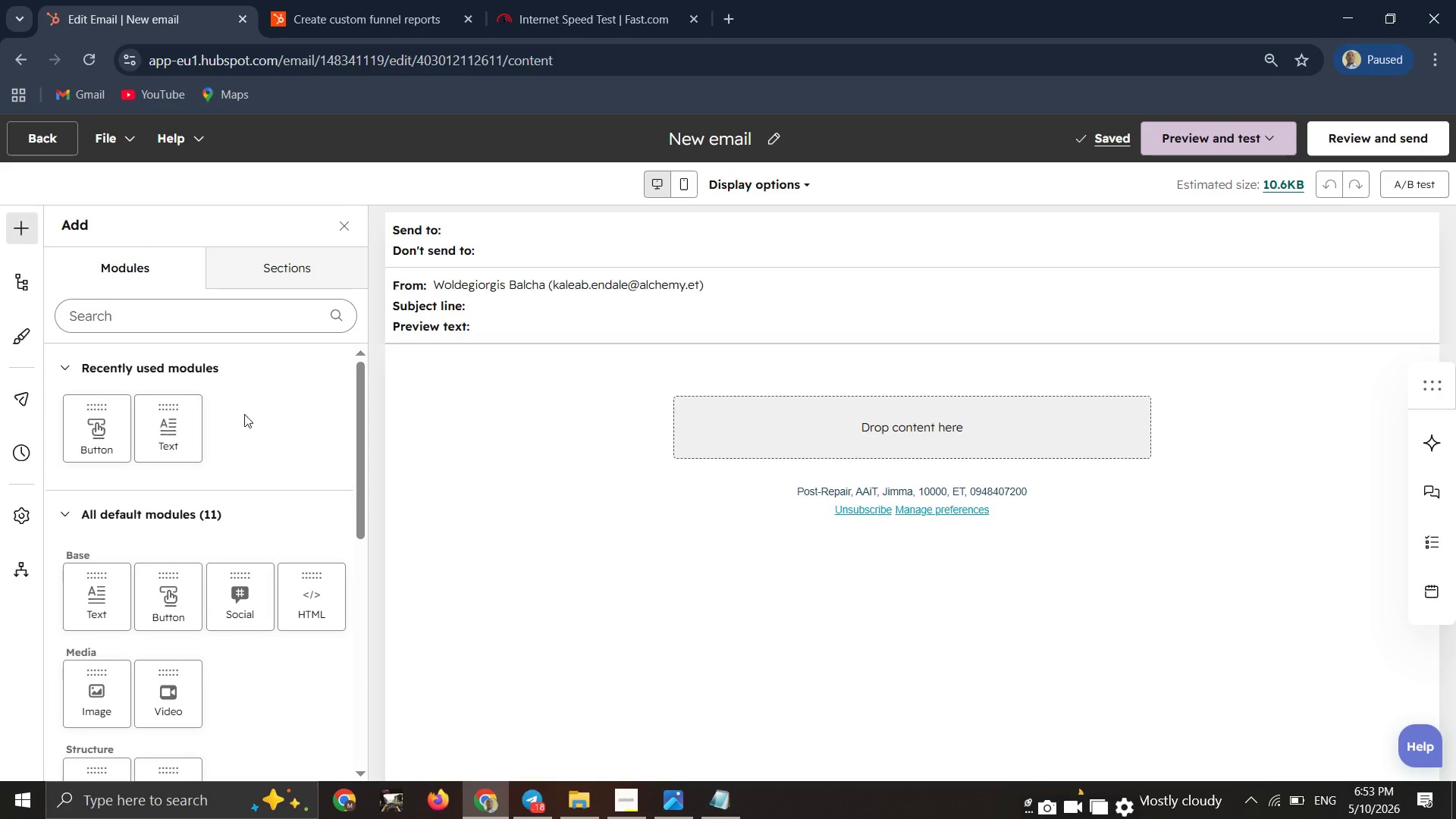 
left_click_drag(start_coordinate=[170, 442], to_coordinate=[814, 418])
 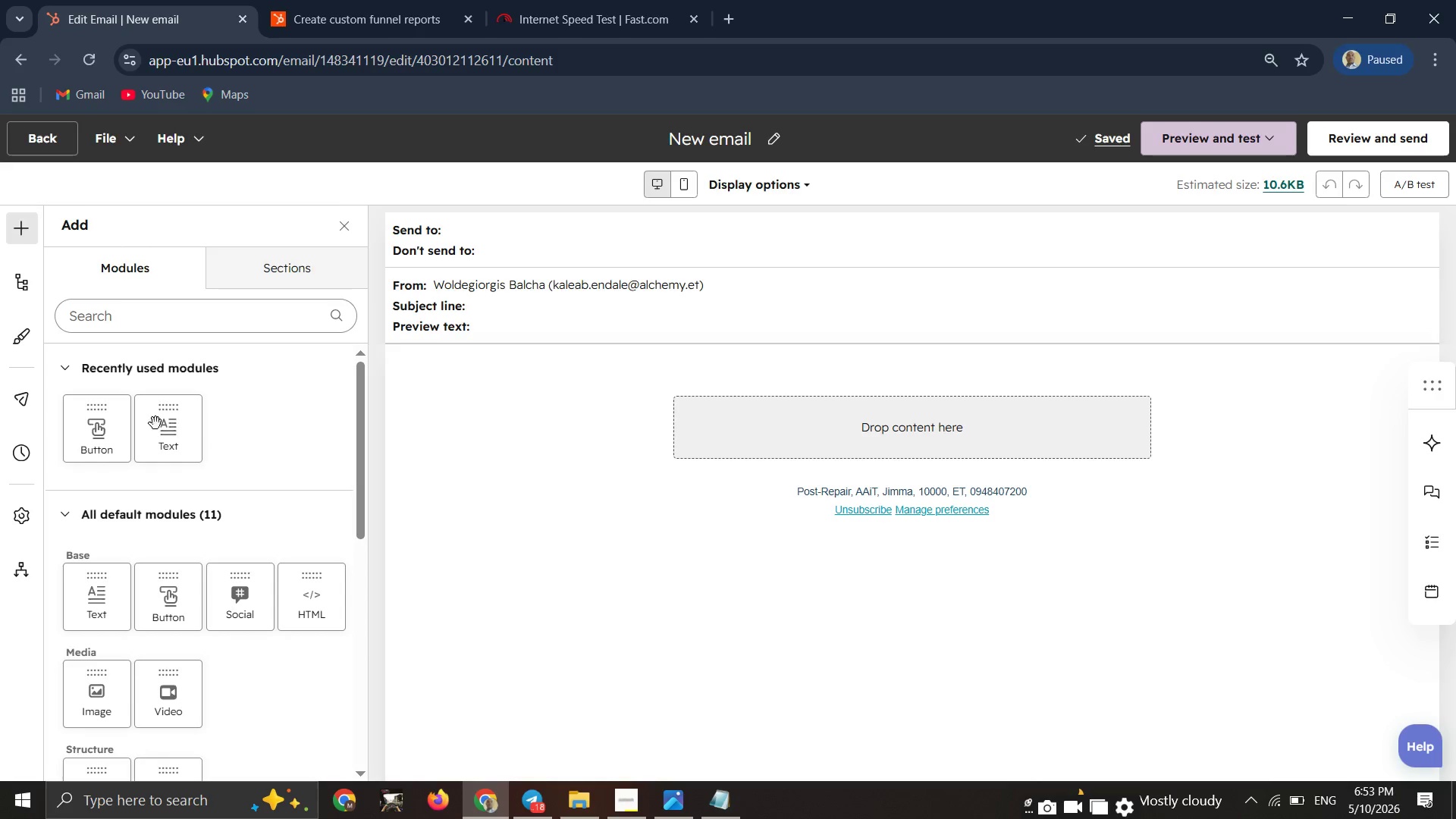 
left_click([814, 418])
 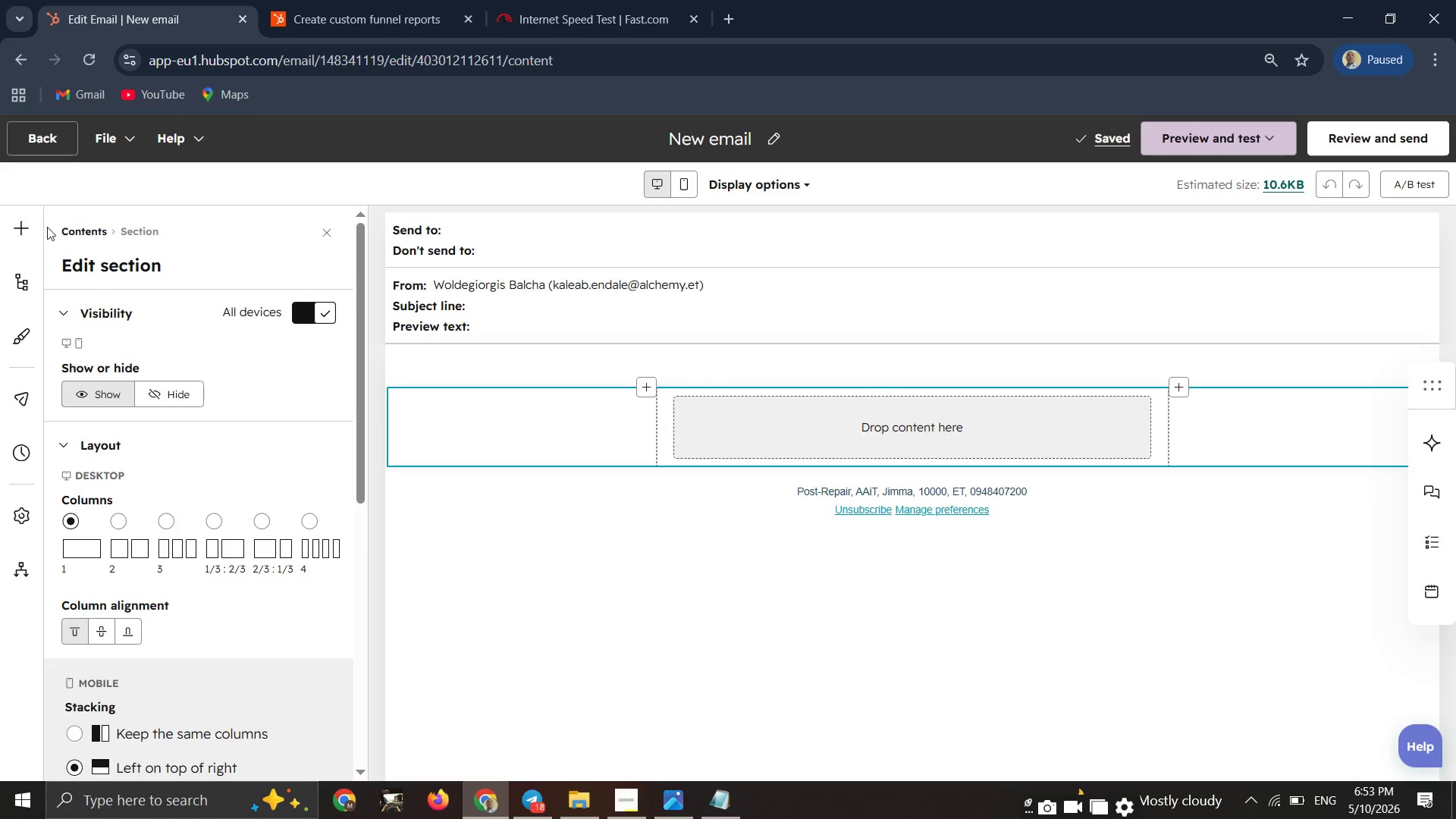 
left_click([33, 227])
 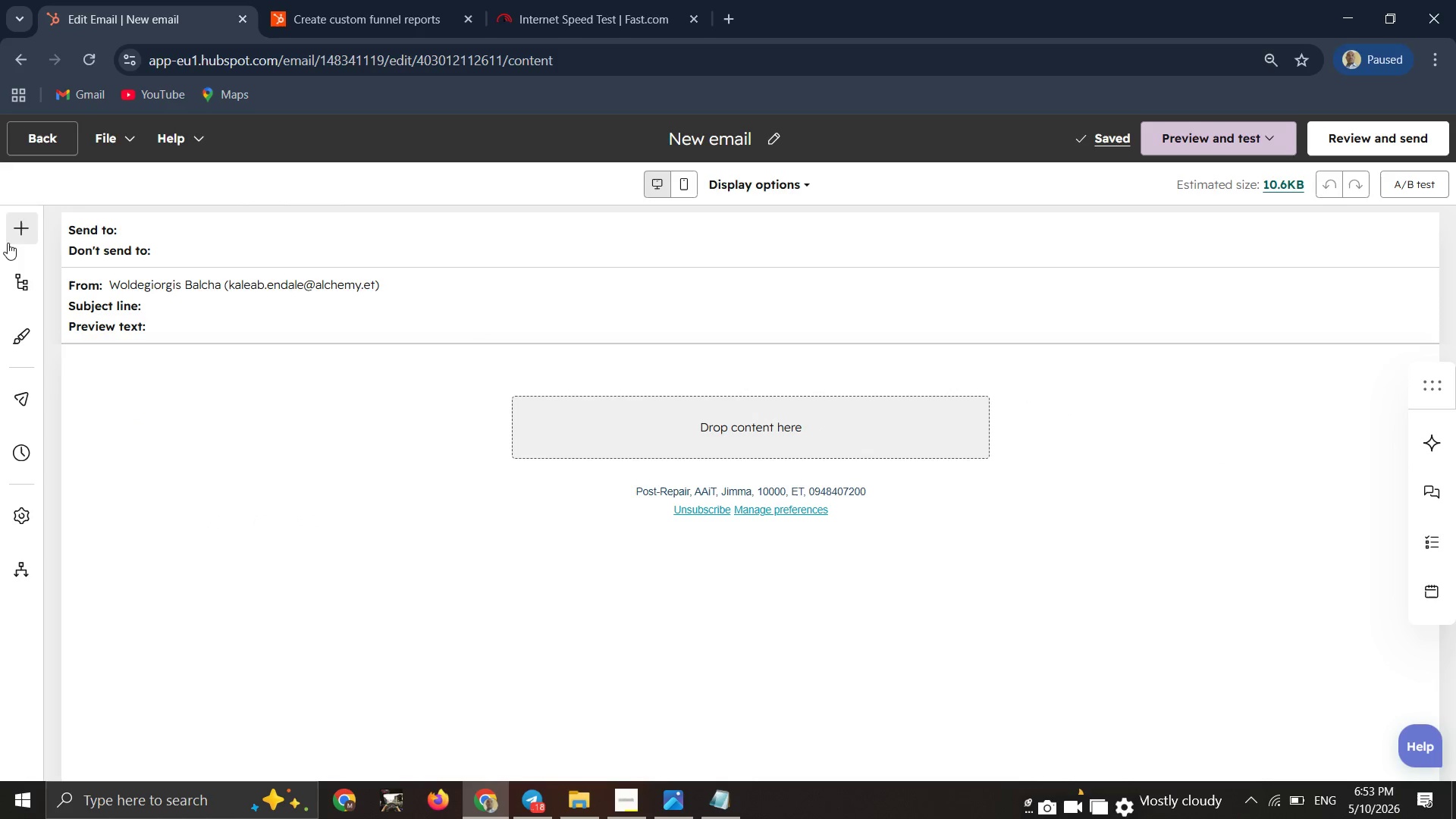 
left_click([8, 240])
 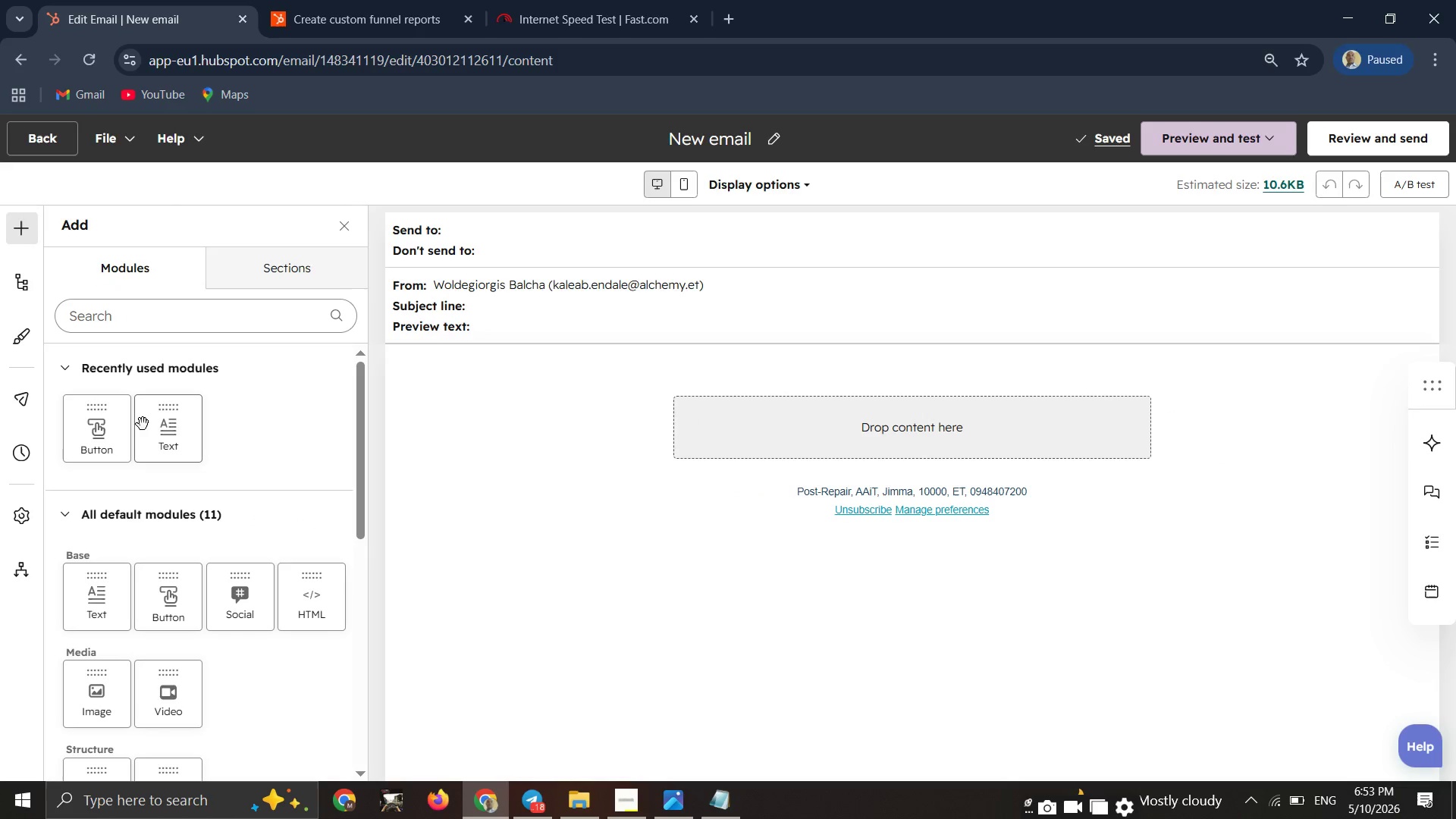 
left_click([143, 424])
 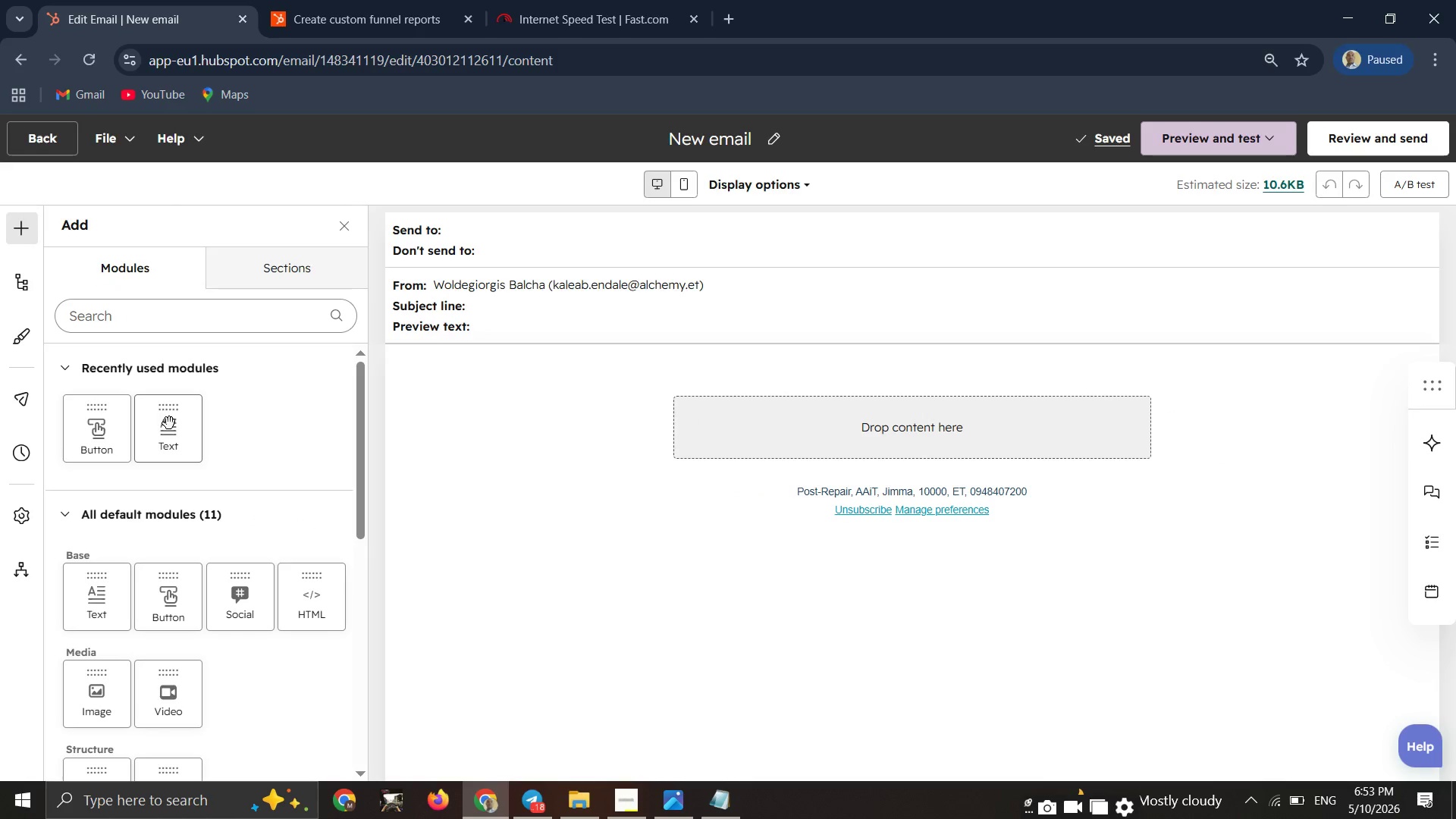 
left_click_drag(start_coordinate=[143, 424], to_coordinate=[775, 413])
 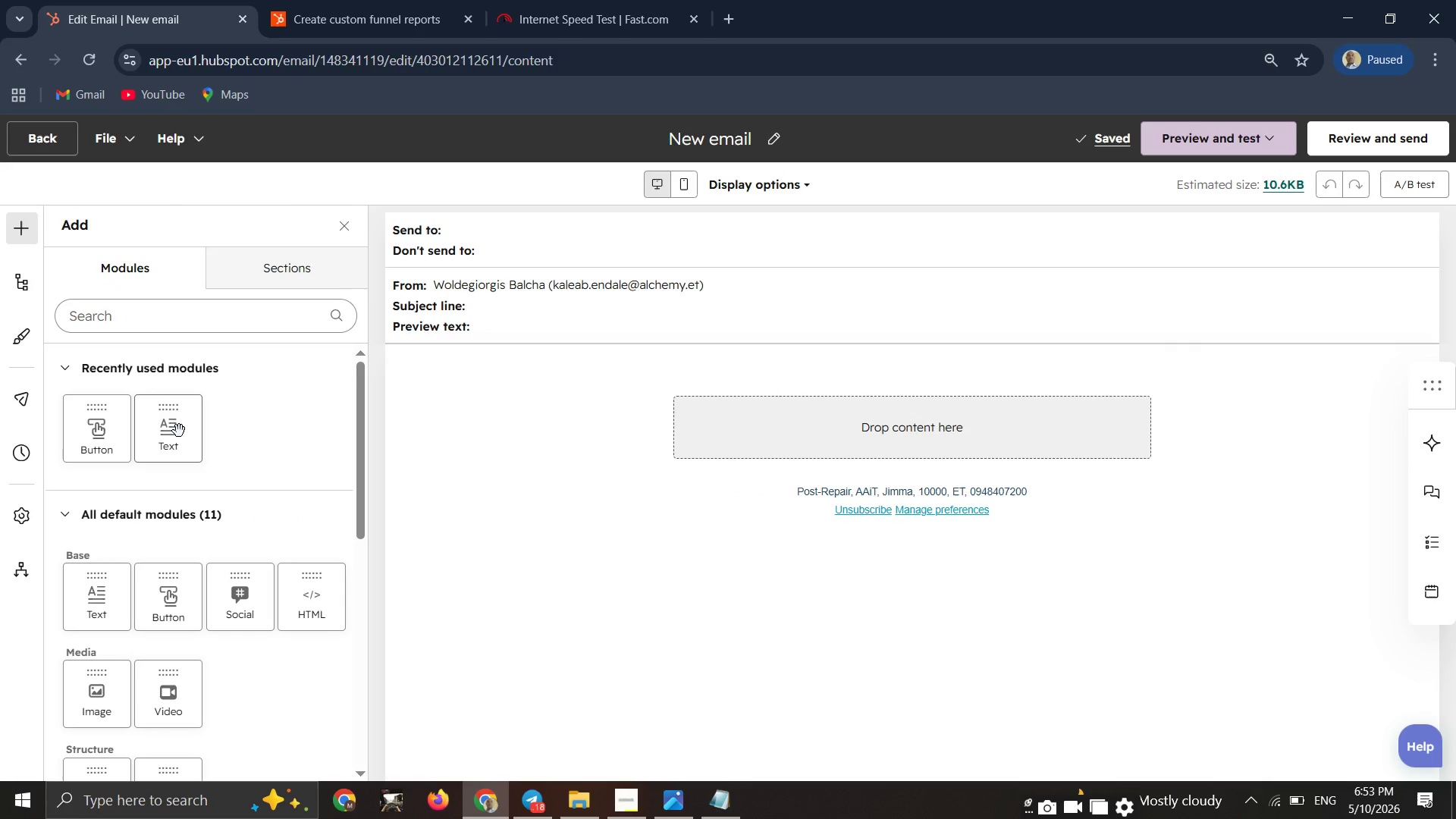 
left_click_drag(start_coordinate=[179, 431], to_coordinate=[883, 424])
 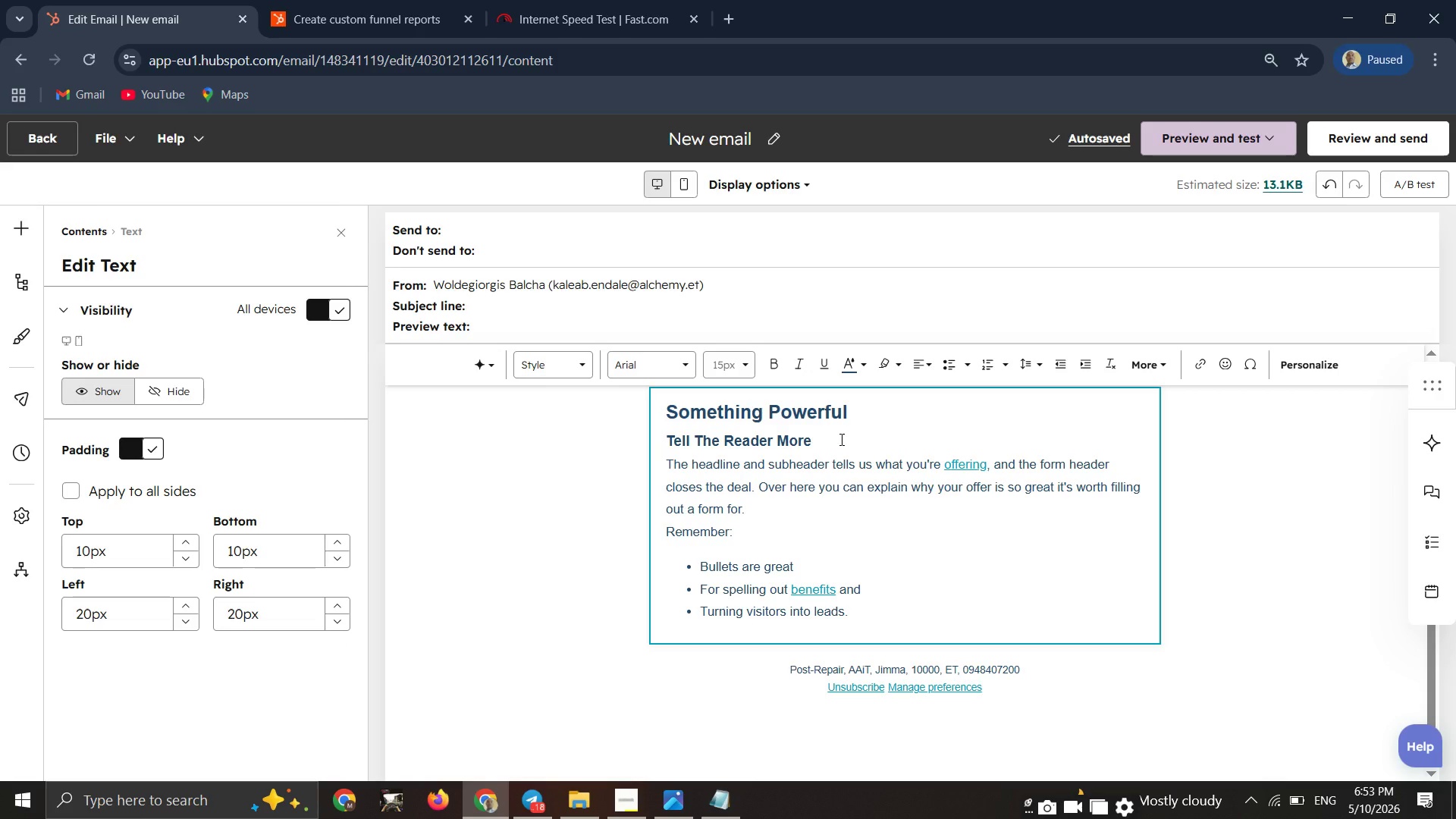 
wait(10.08)
 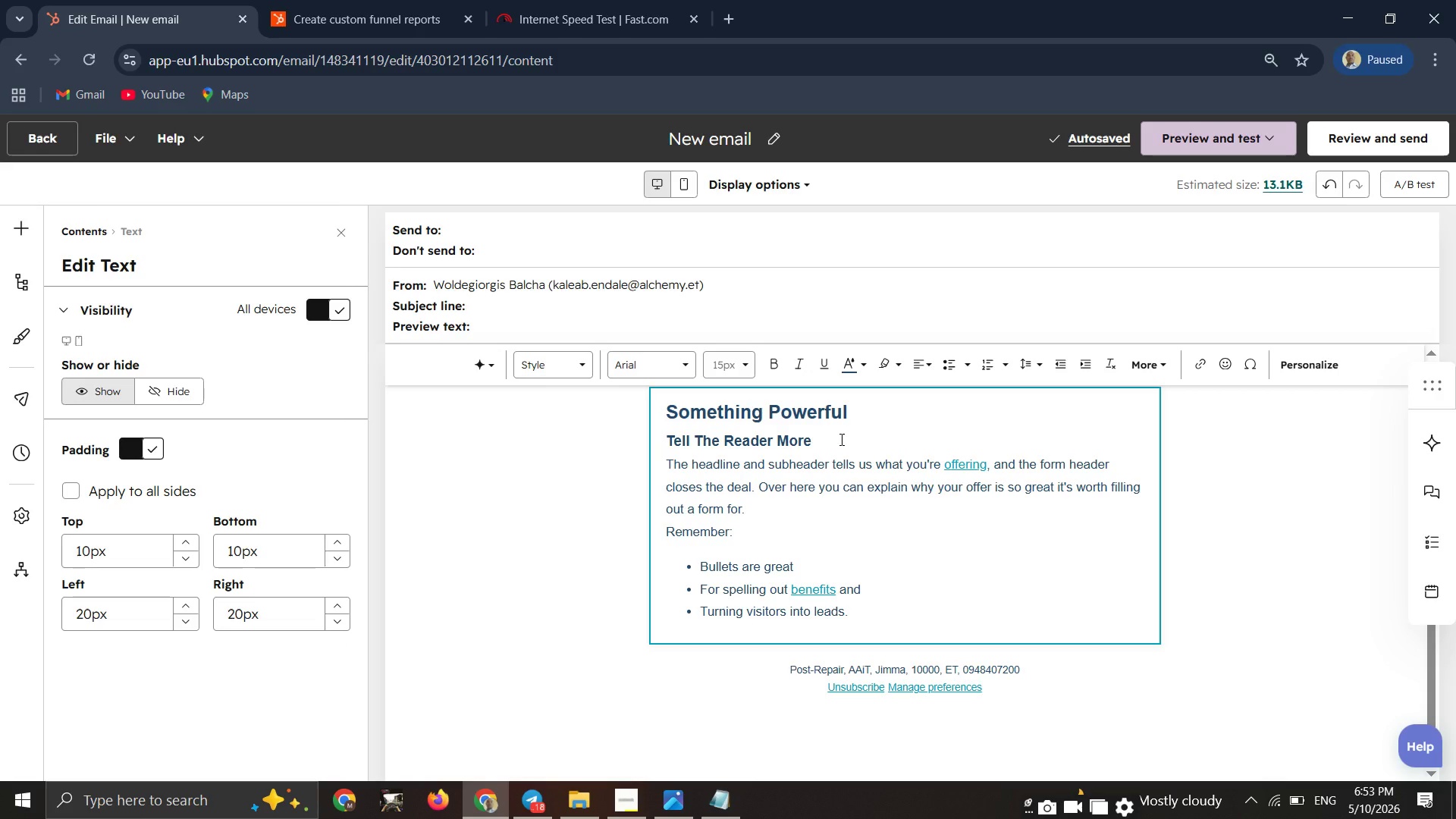 
key(Control+ControlLeft)
 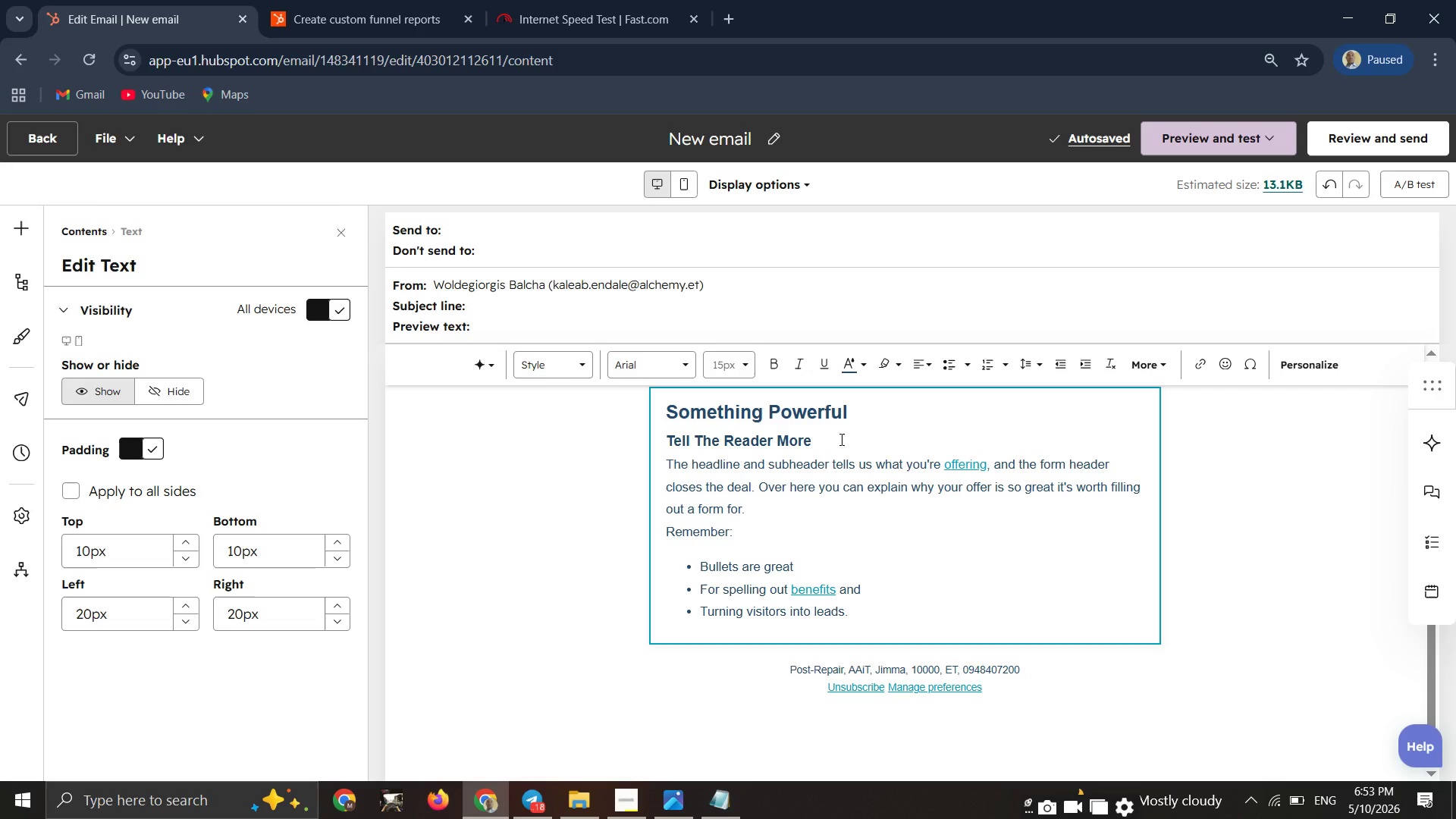 
key(Control+A)
 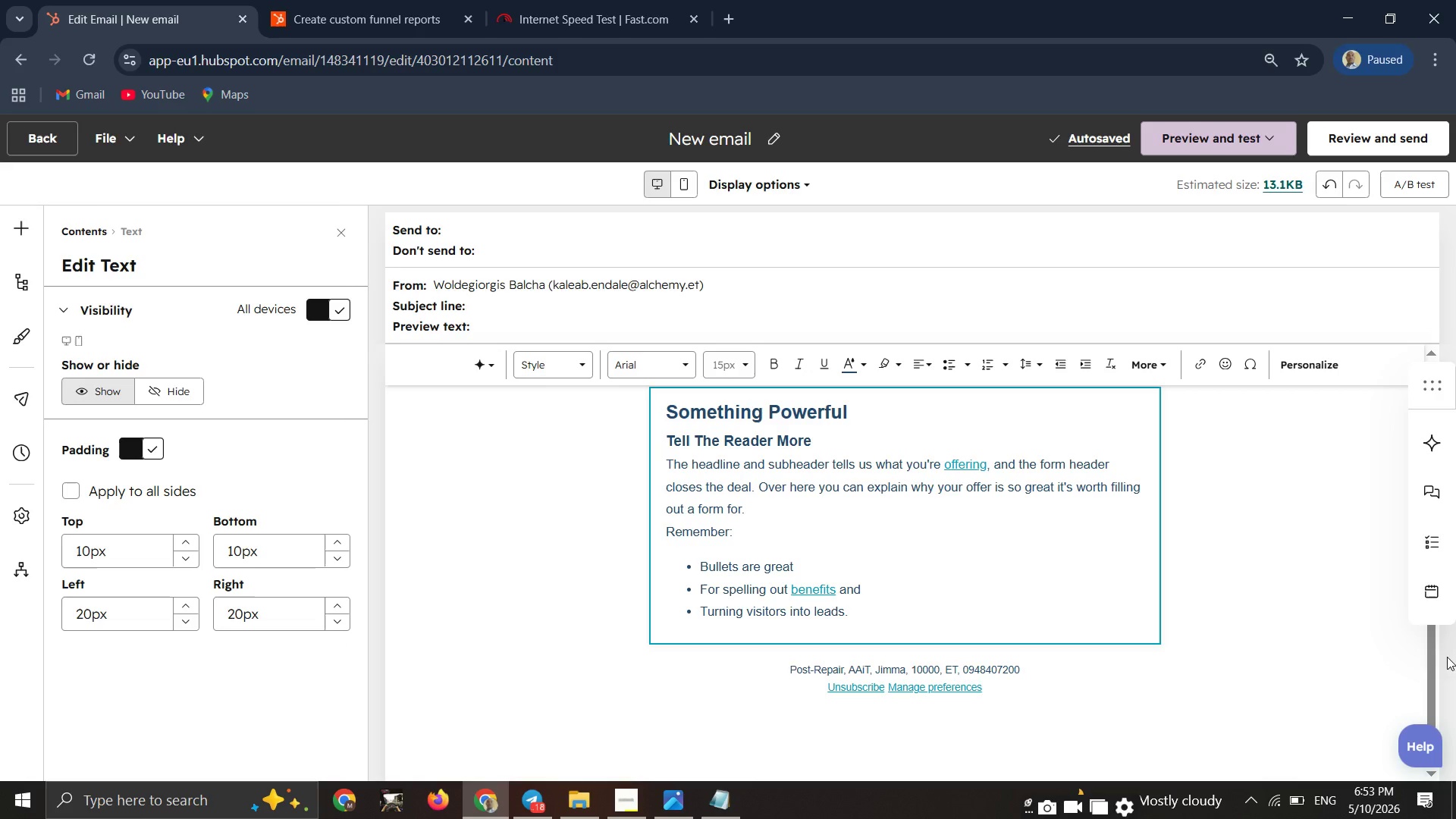 
wait(9.55)
 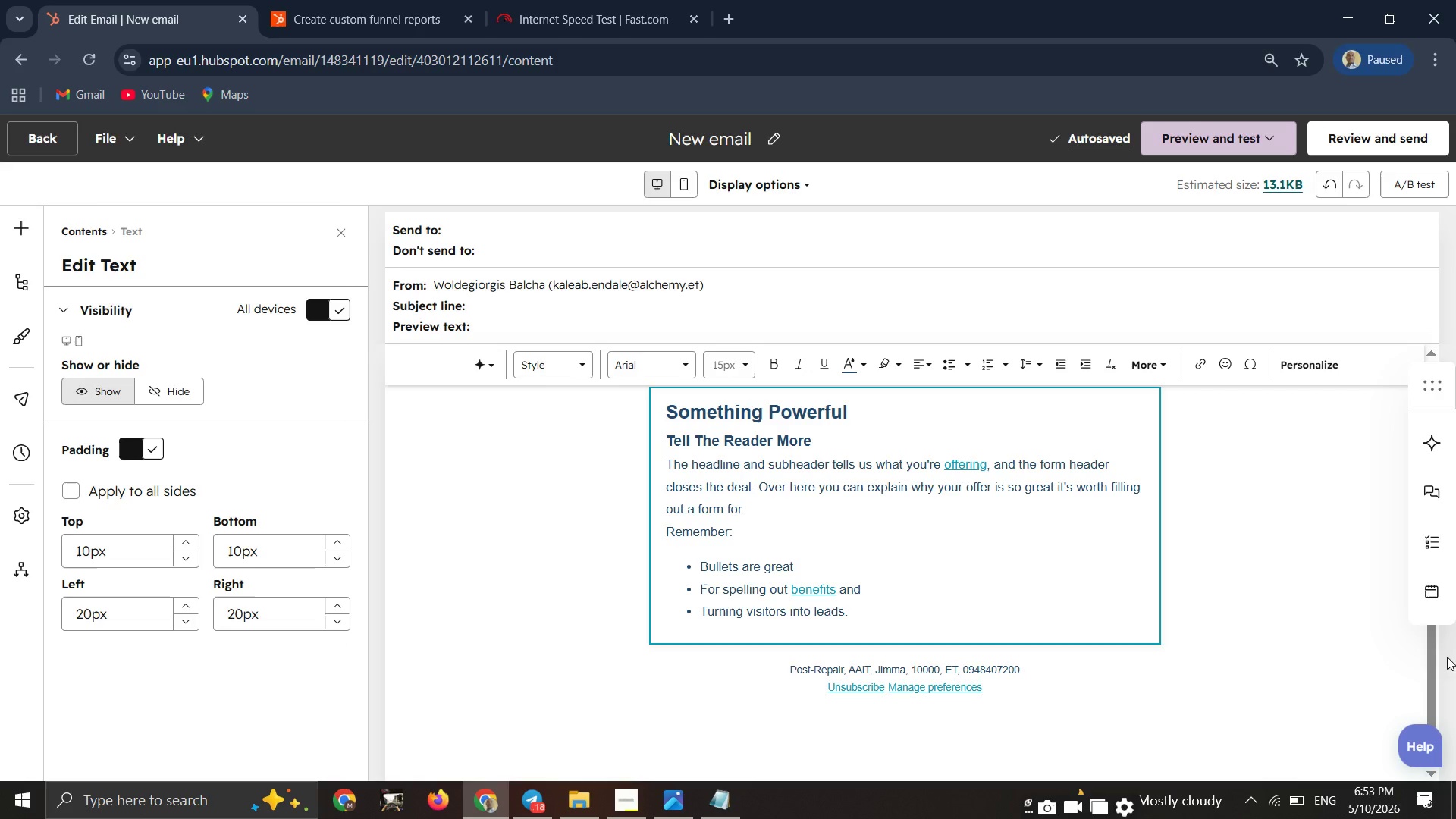 
left_click([942, 535])
 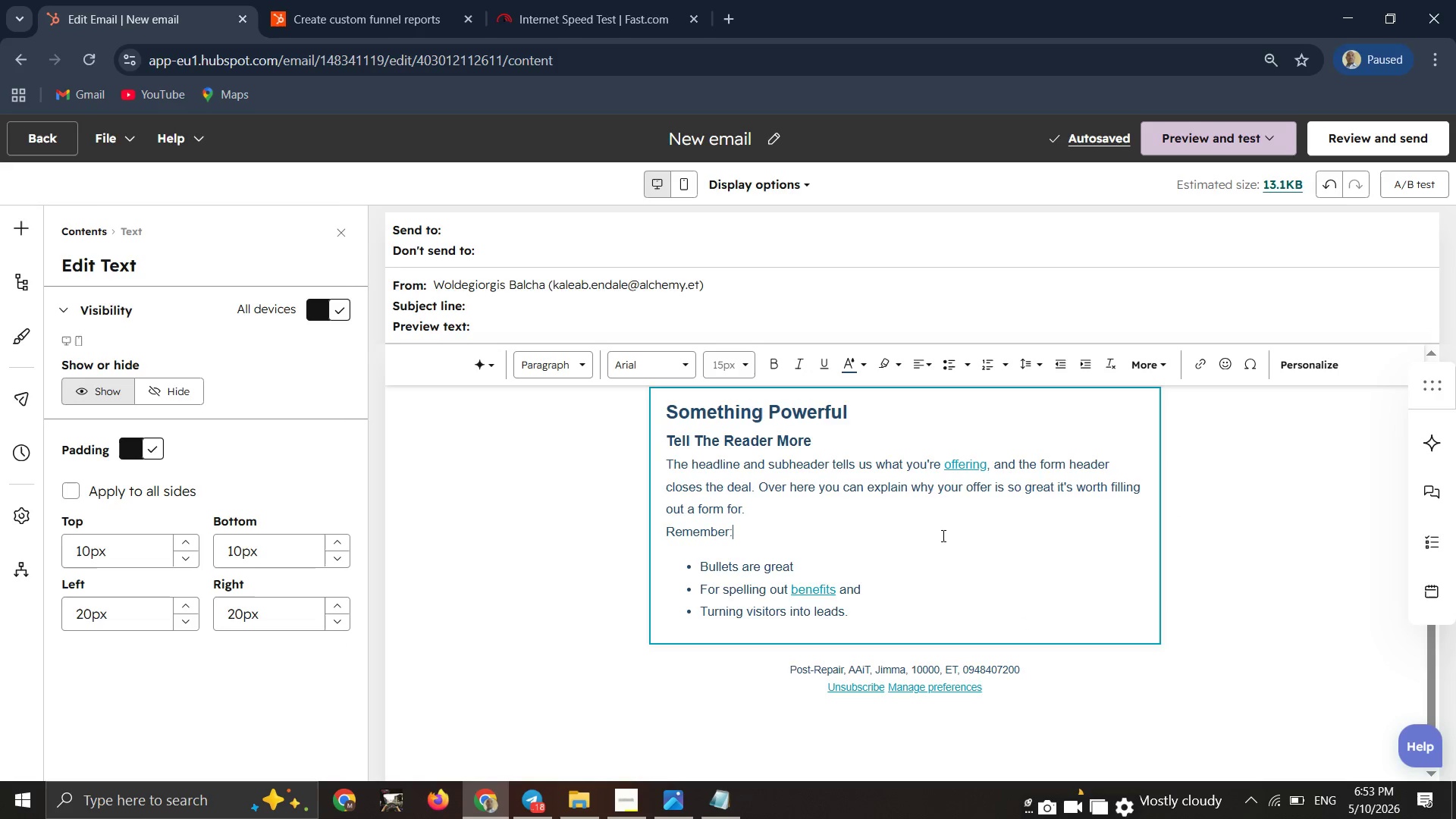 
key(Control+A)
 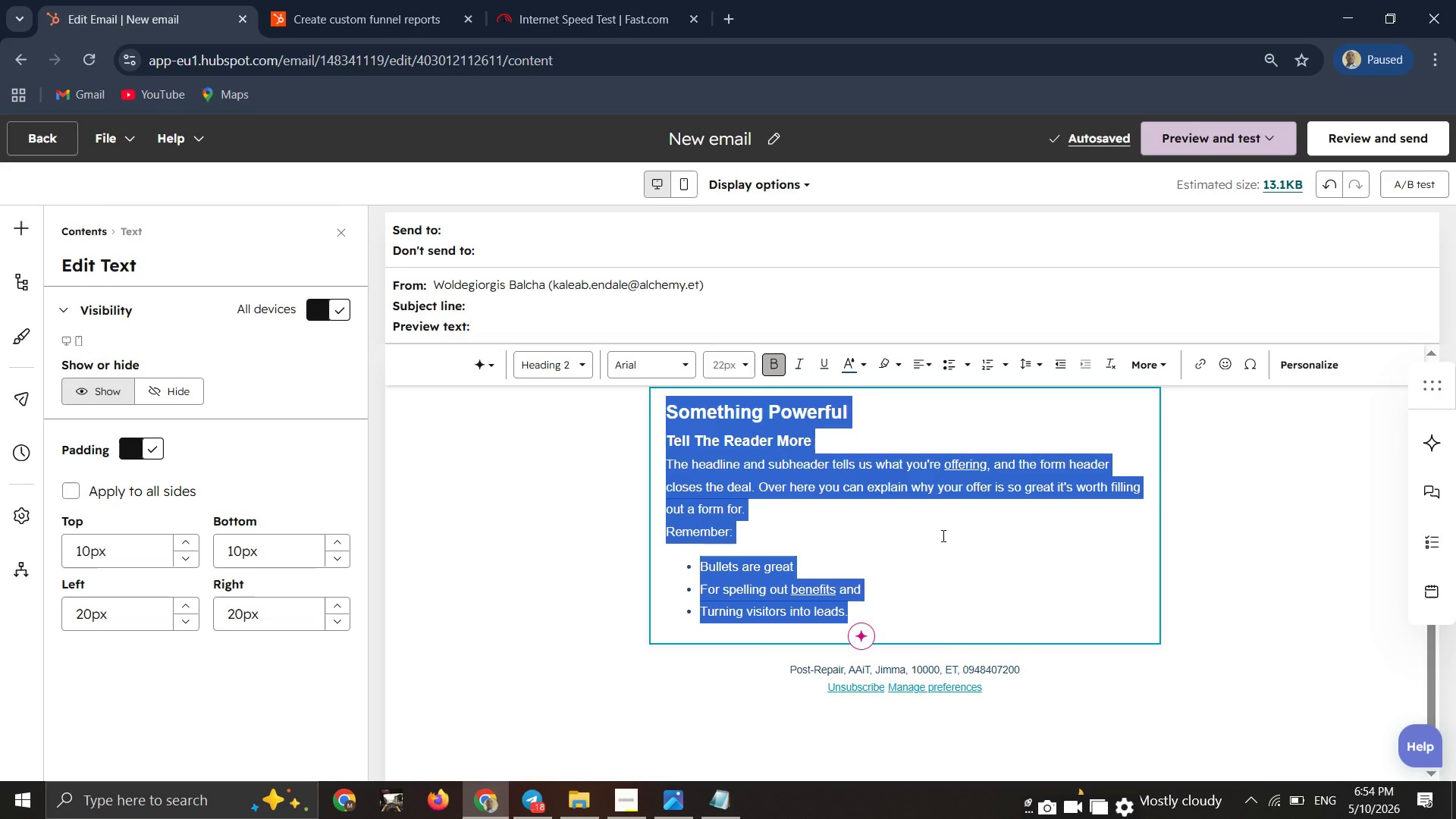 
key(Backspace)
 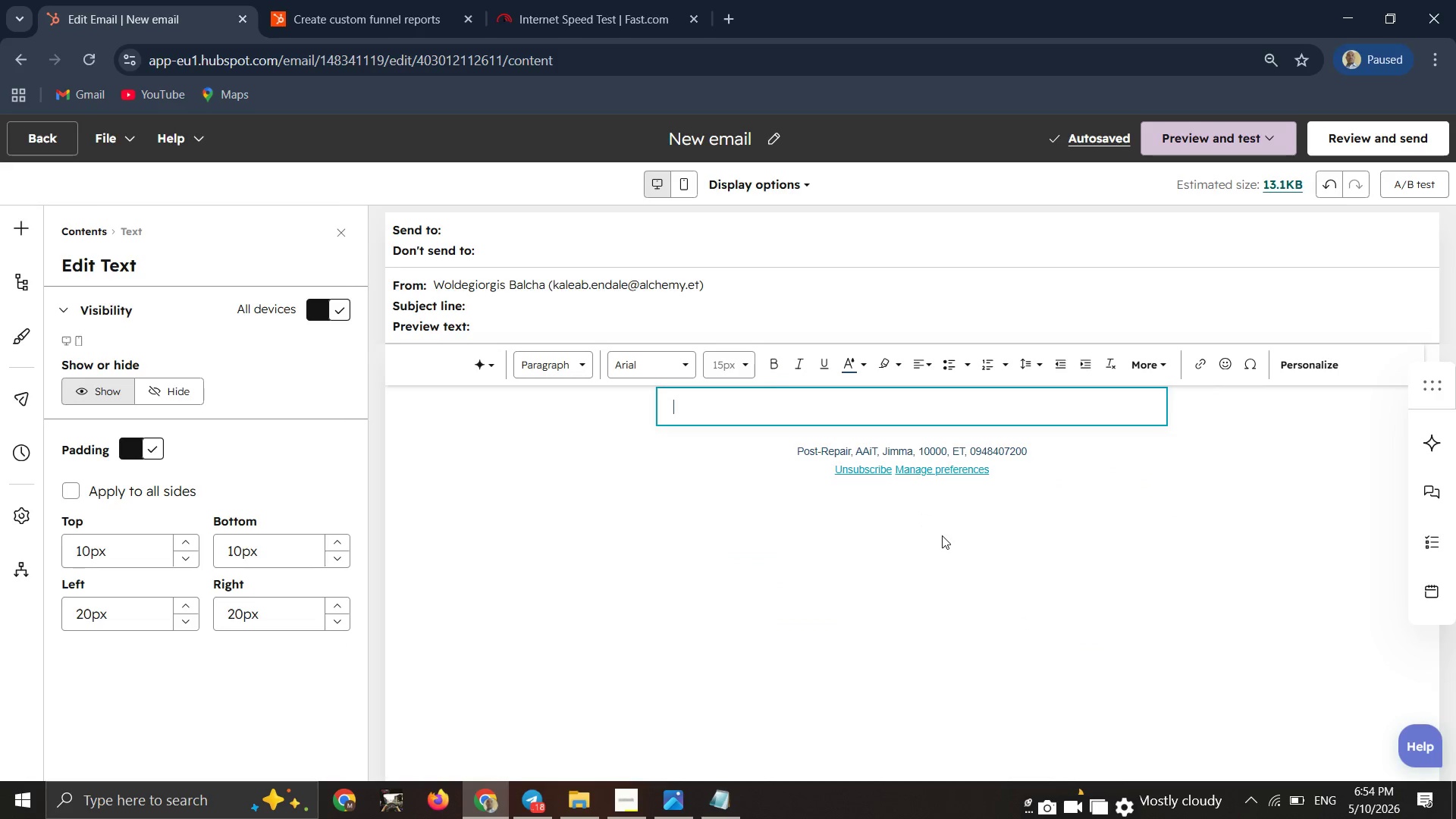 
key(Backspace)
 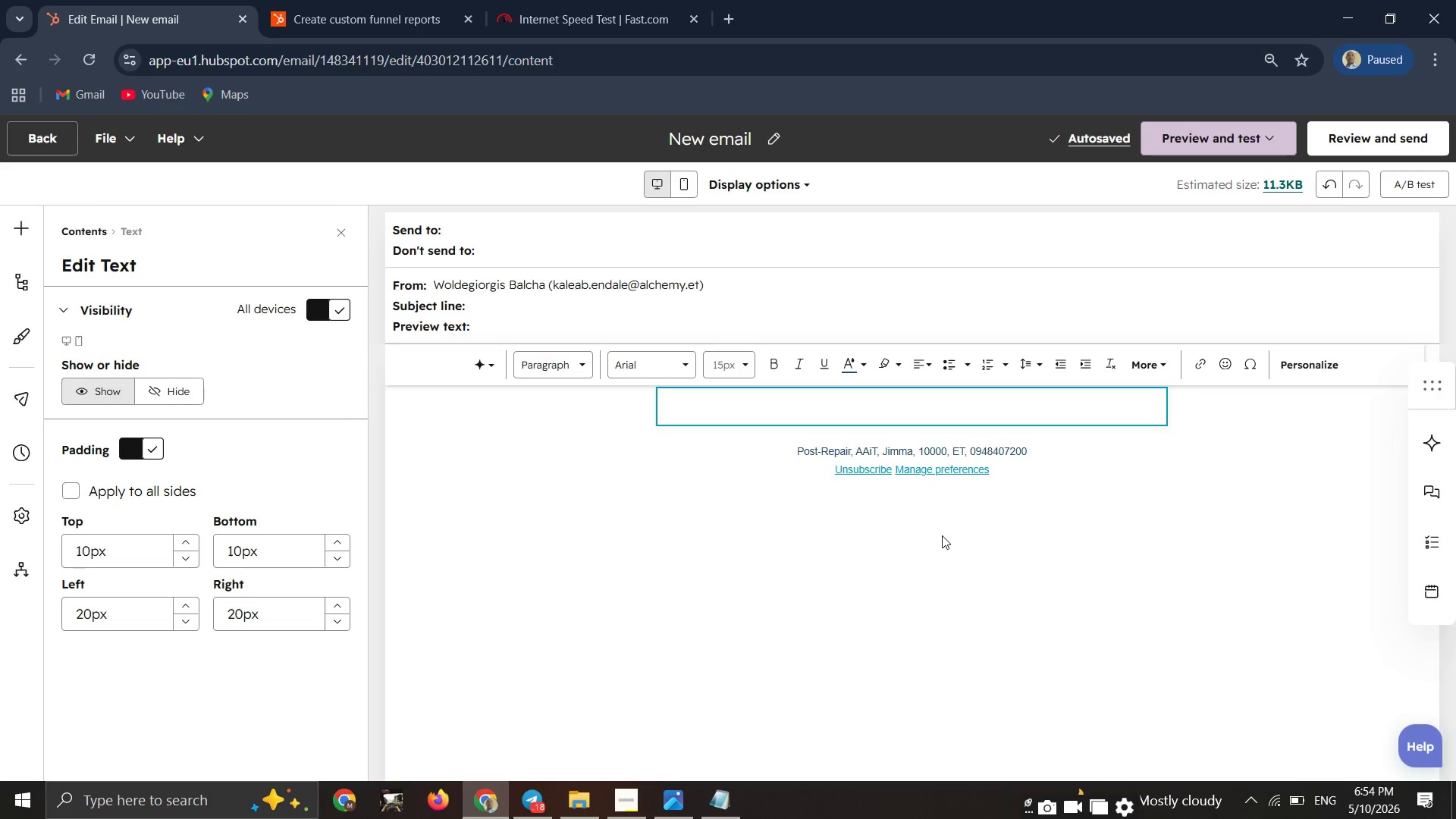 
wait(9.89)
 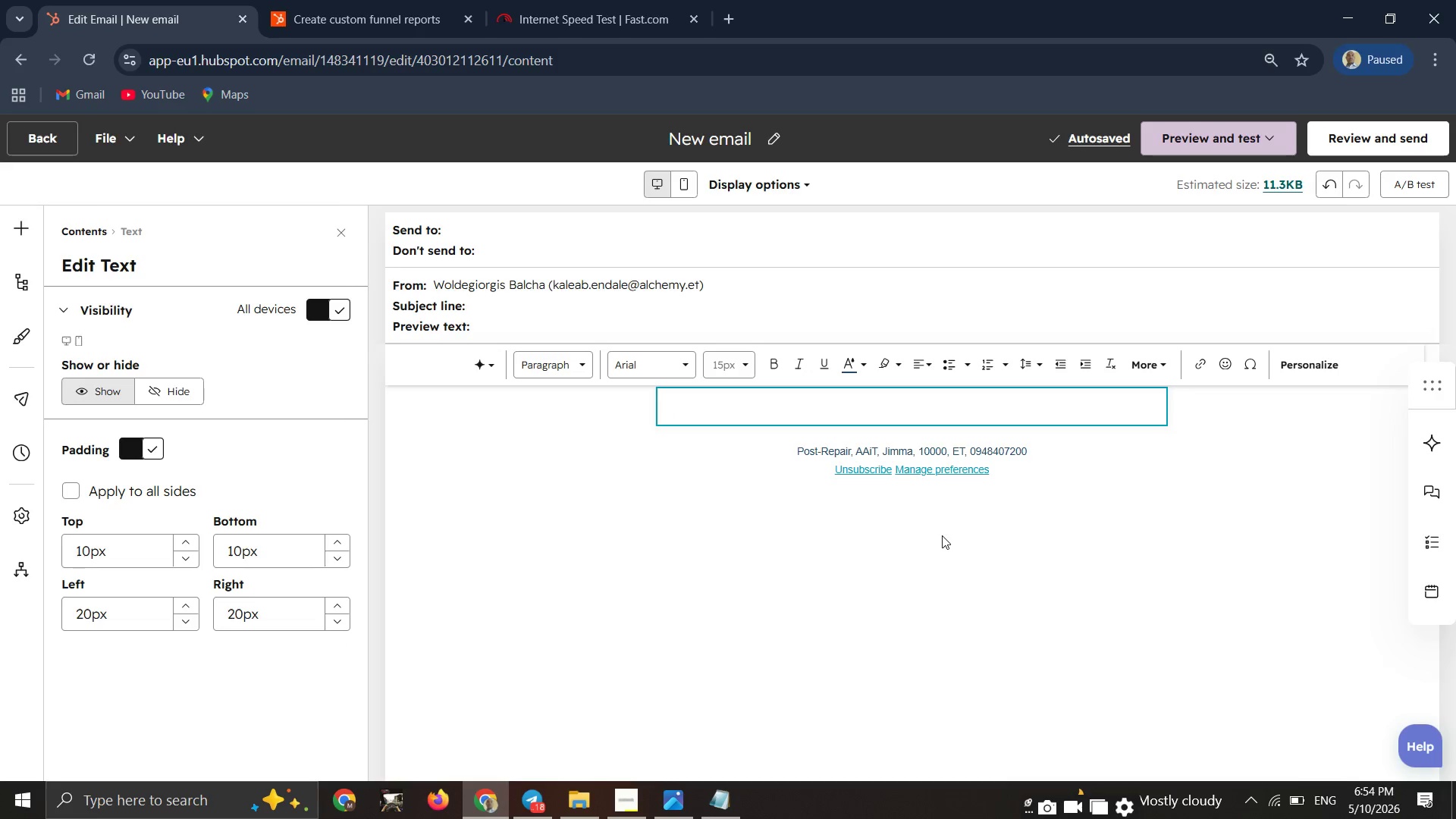 
key(CapsLock)
 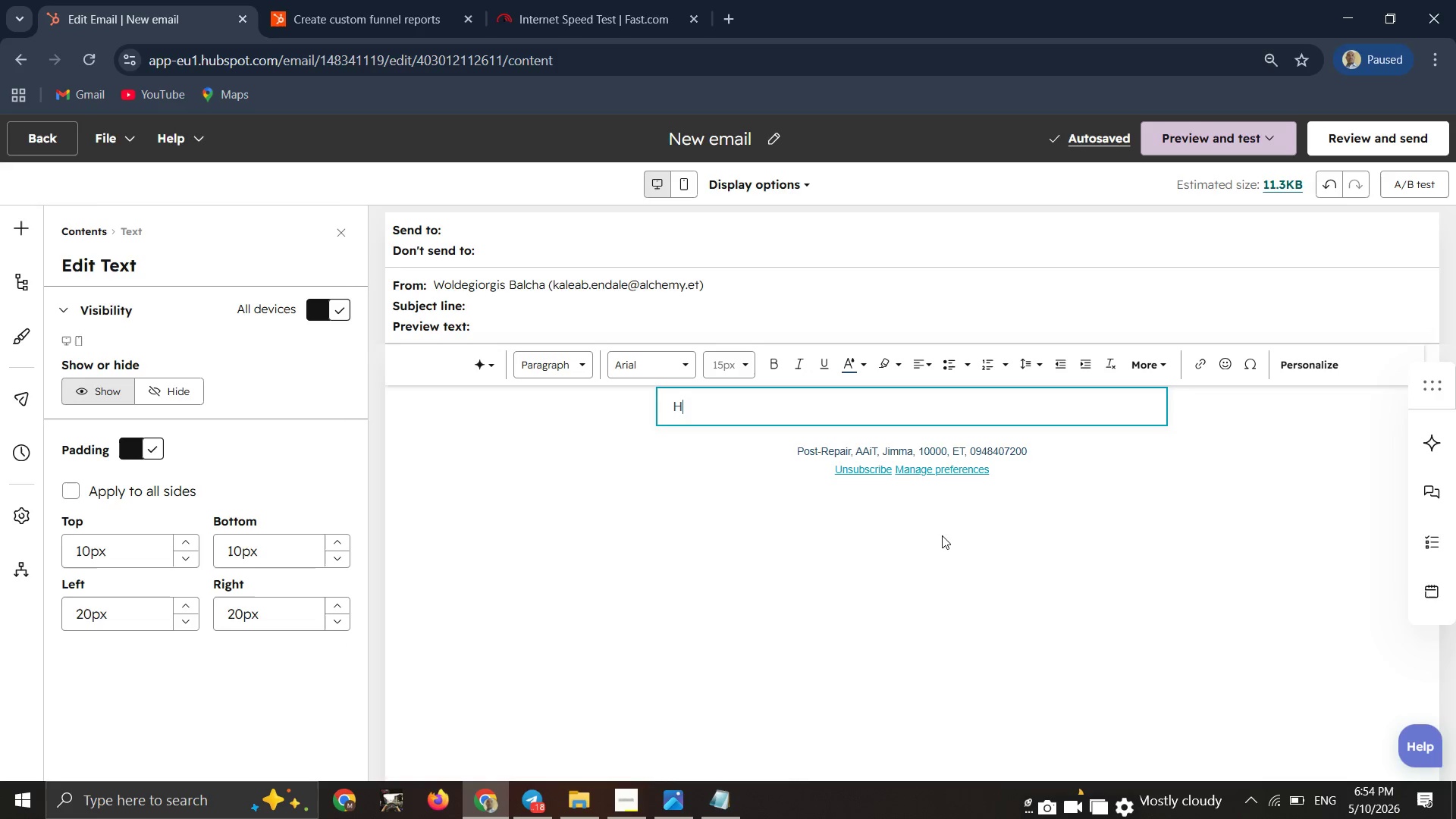 
key(H)
 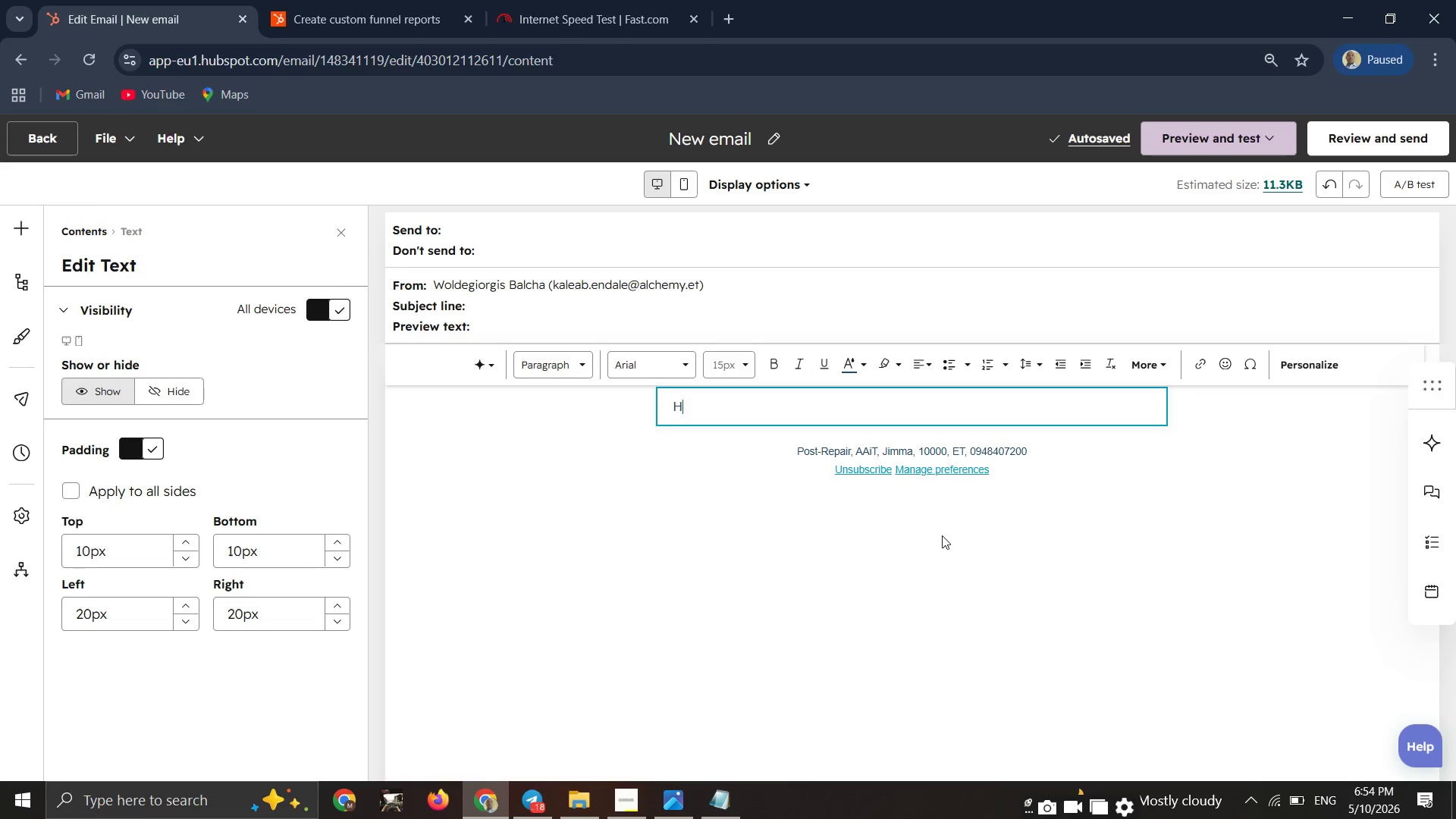 
key(CapsLock)
 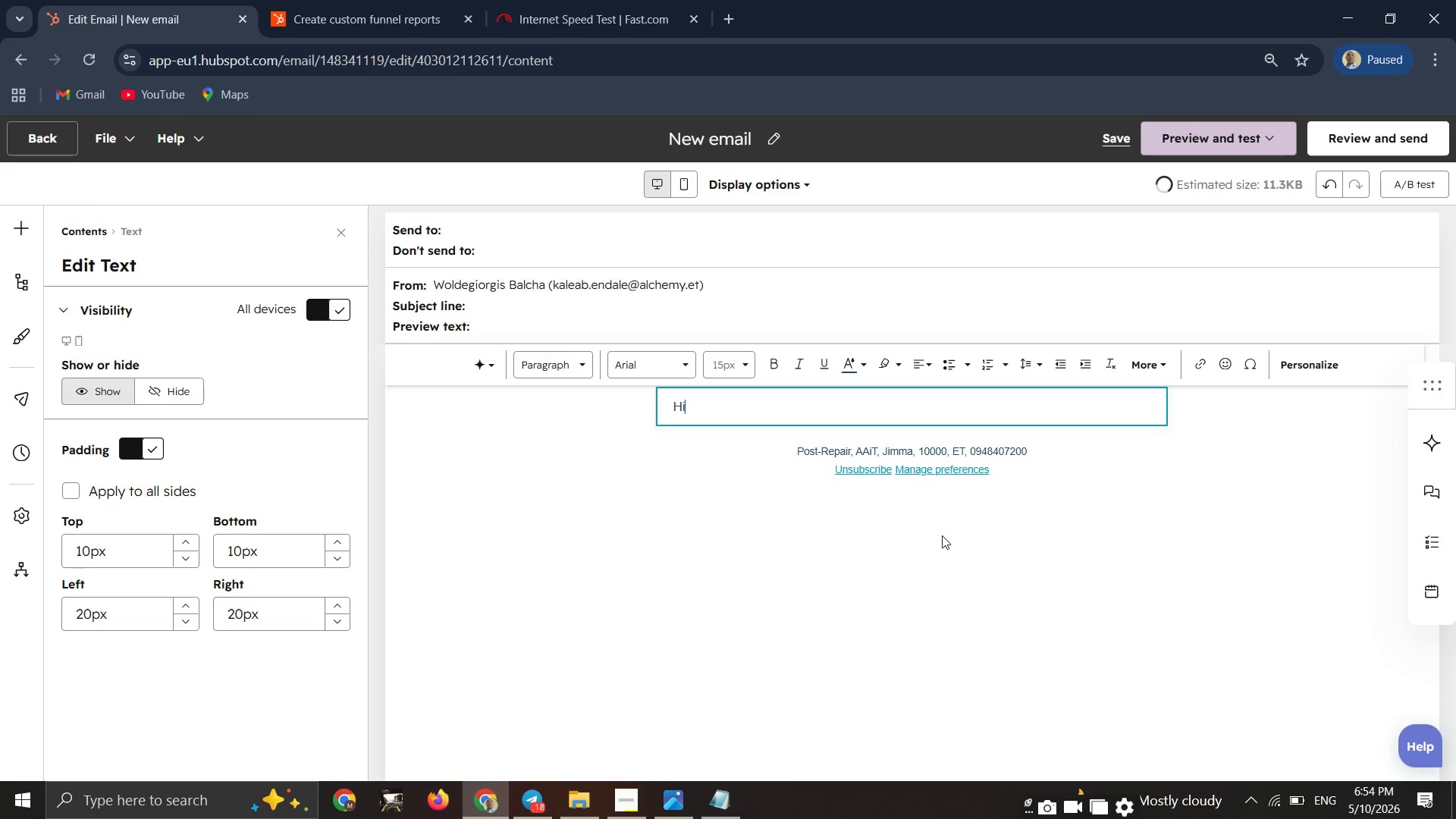 
key(I)
 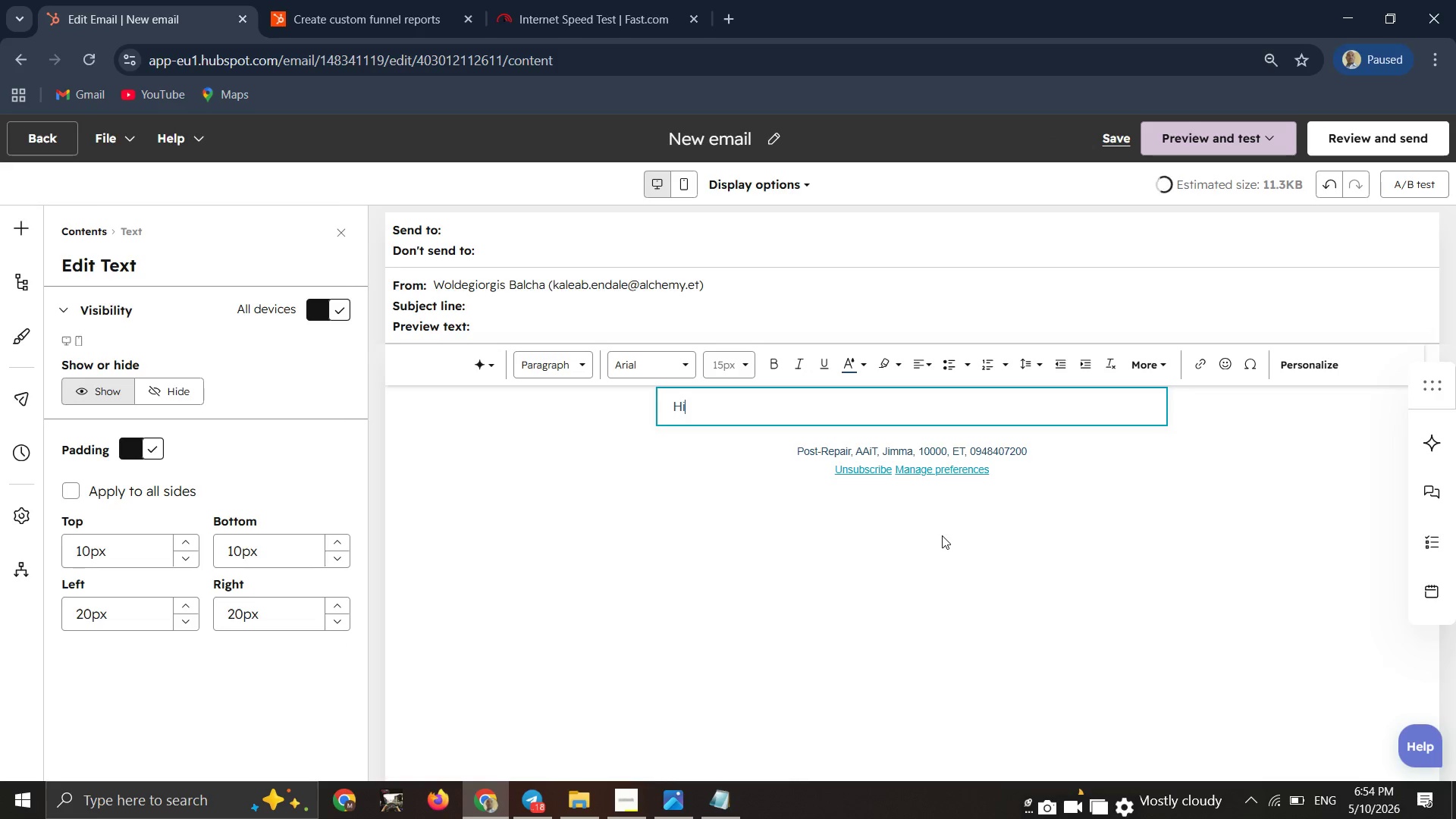 
key(Space)
 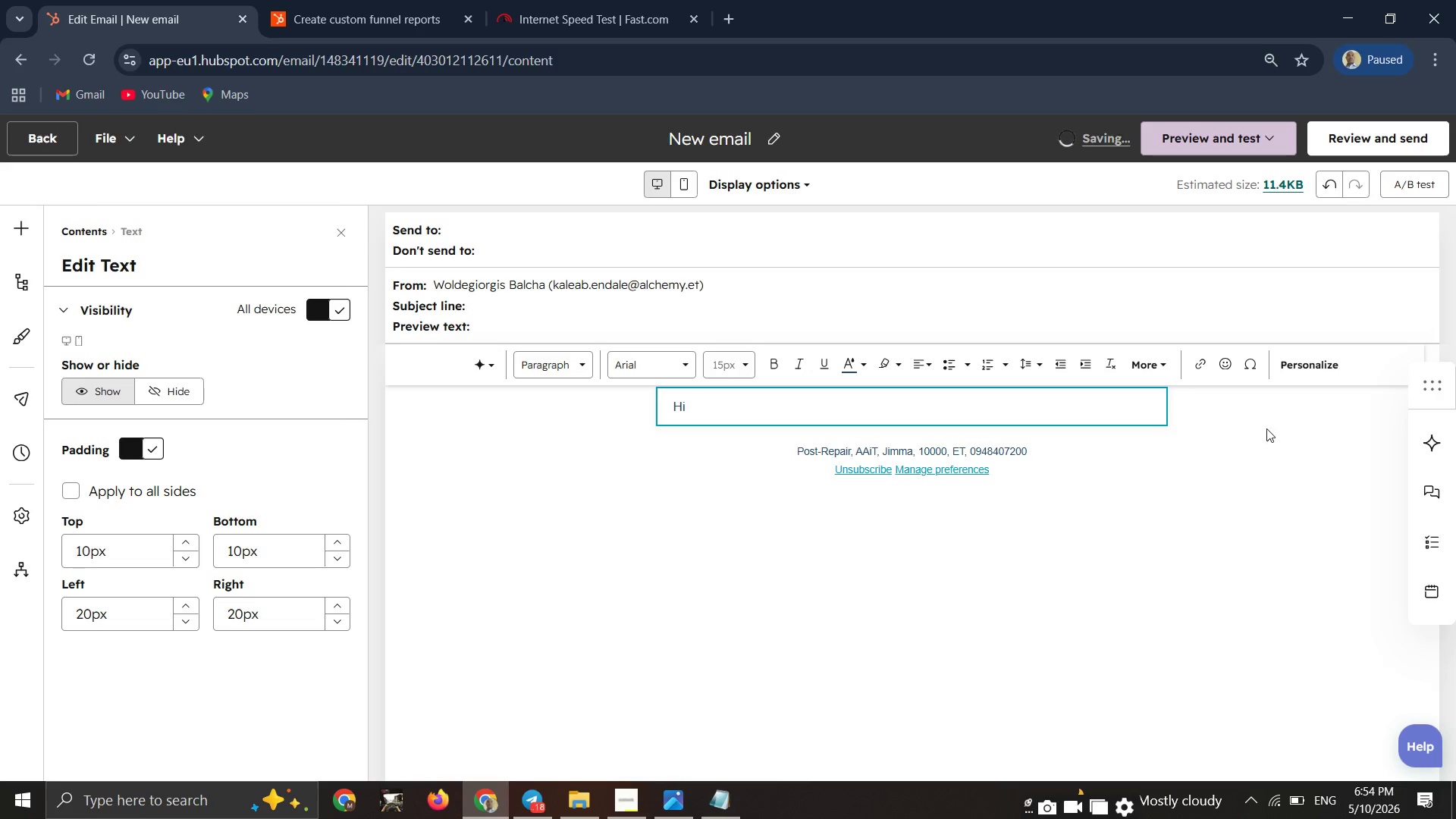 
double_click([1315, 361])
 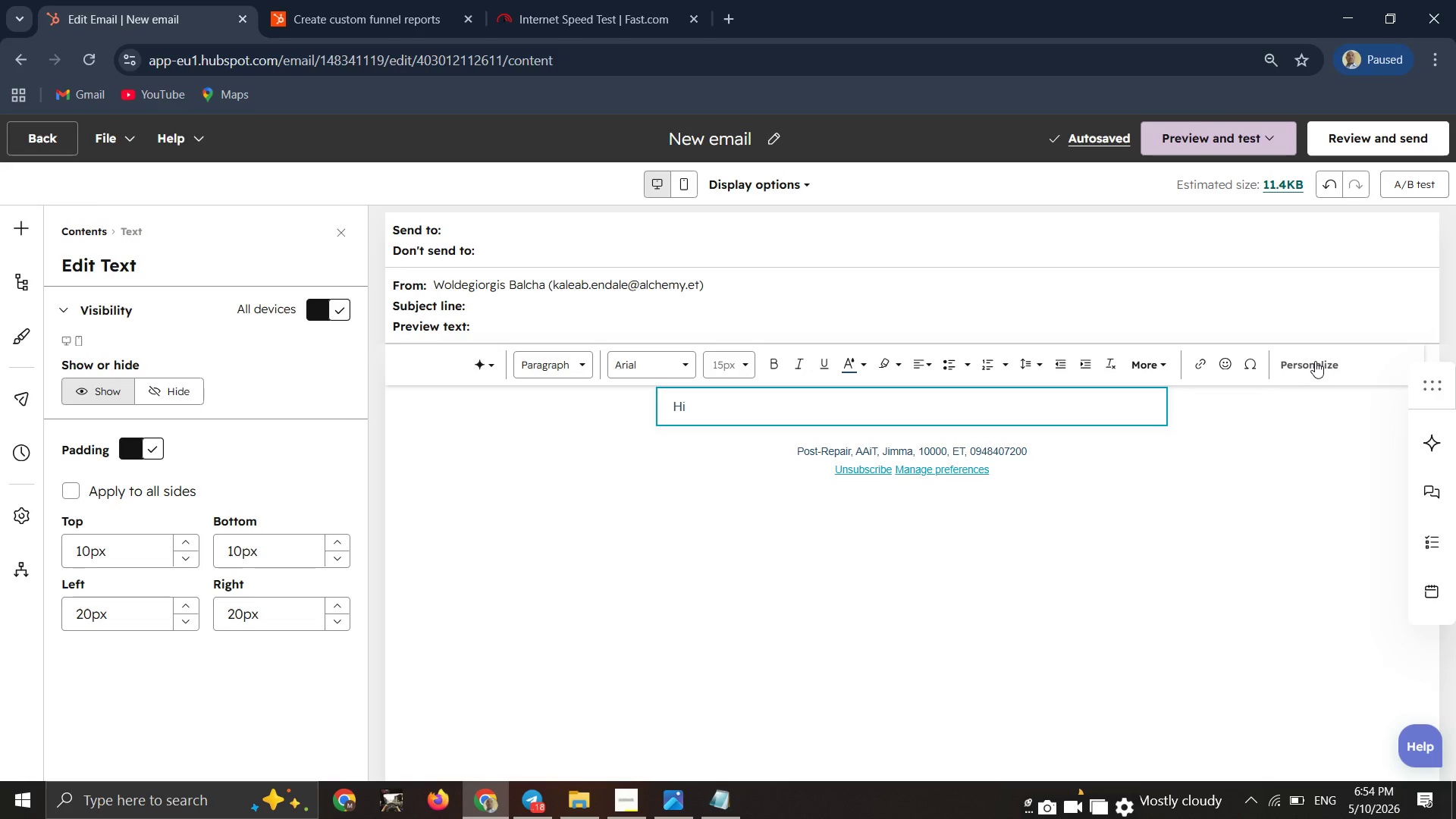 
double_click([1315, 361])
 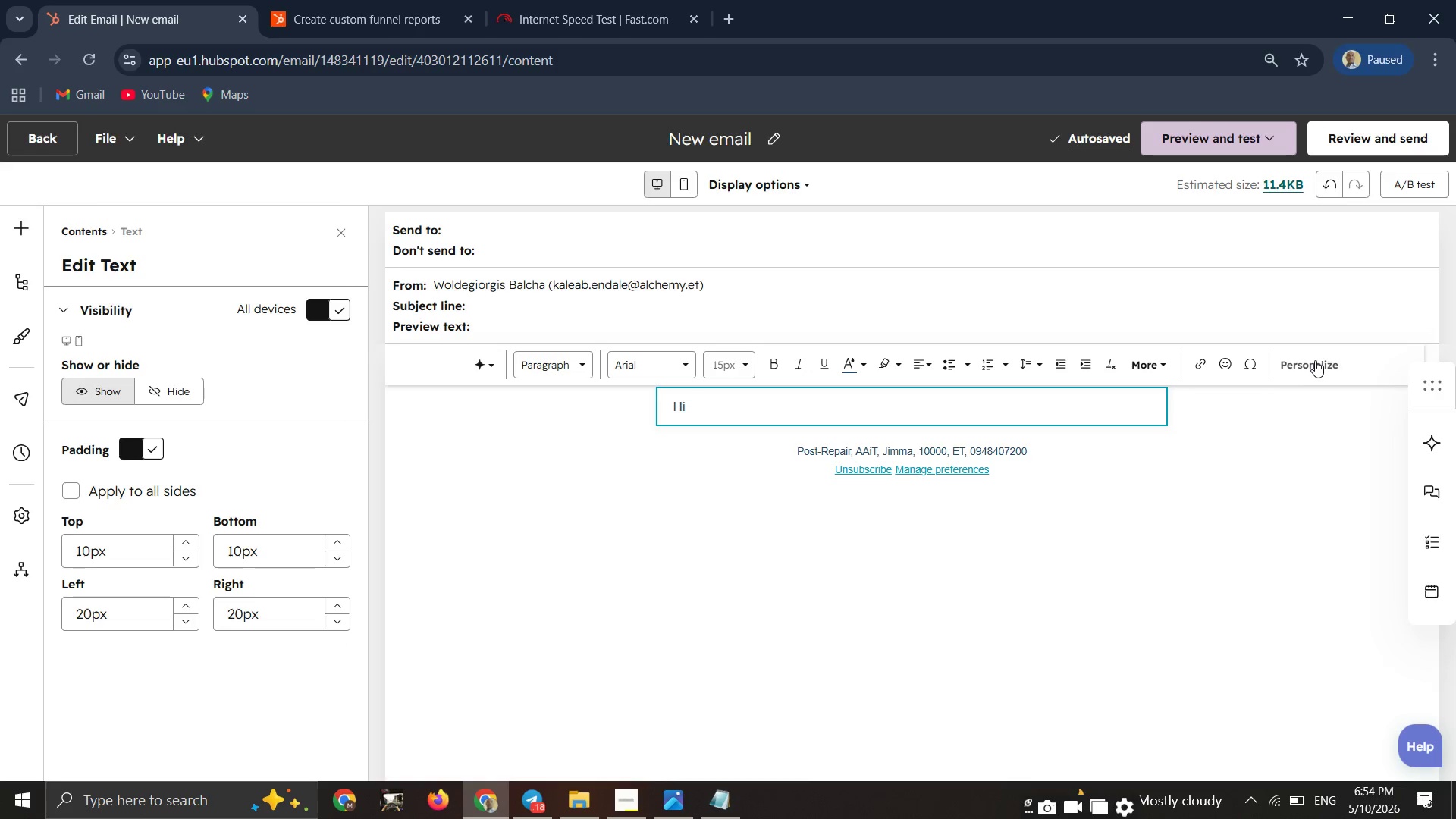 
left_click([1315, 360])
 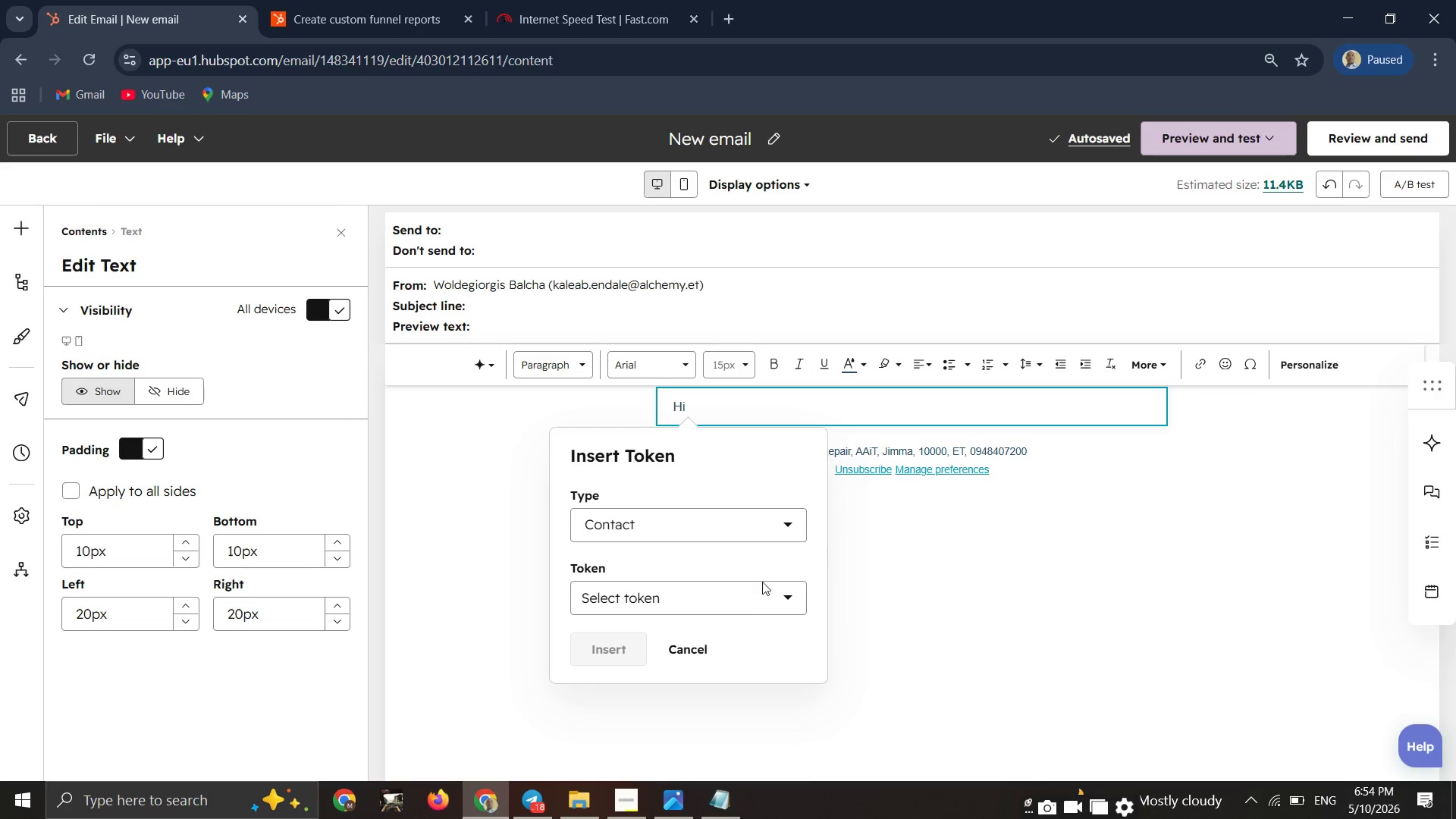 
left_click([742, 594])
 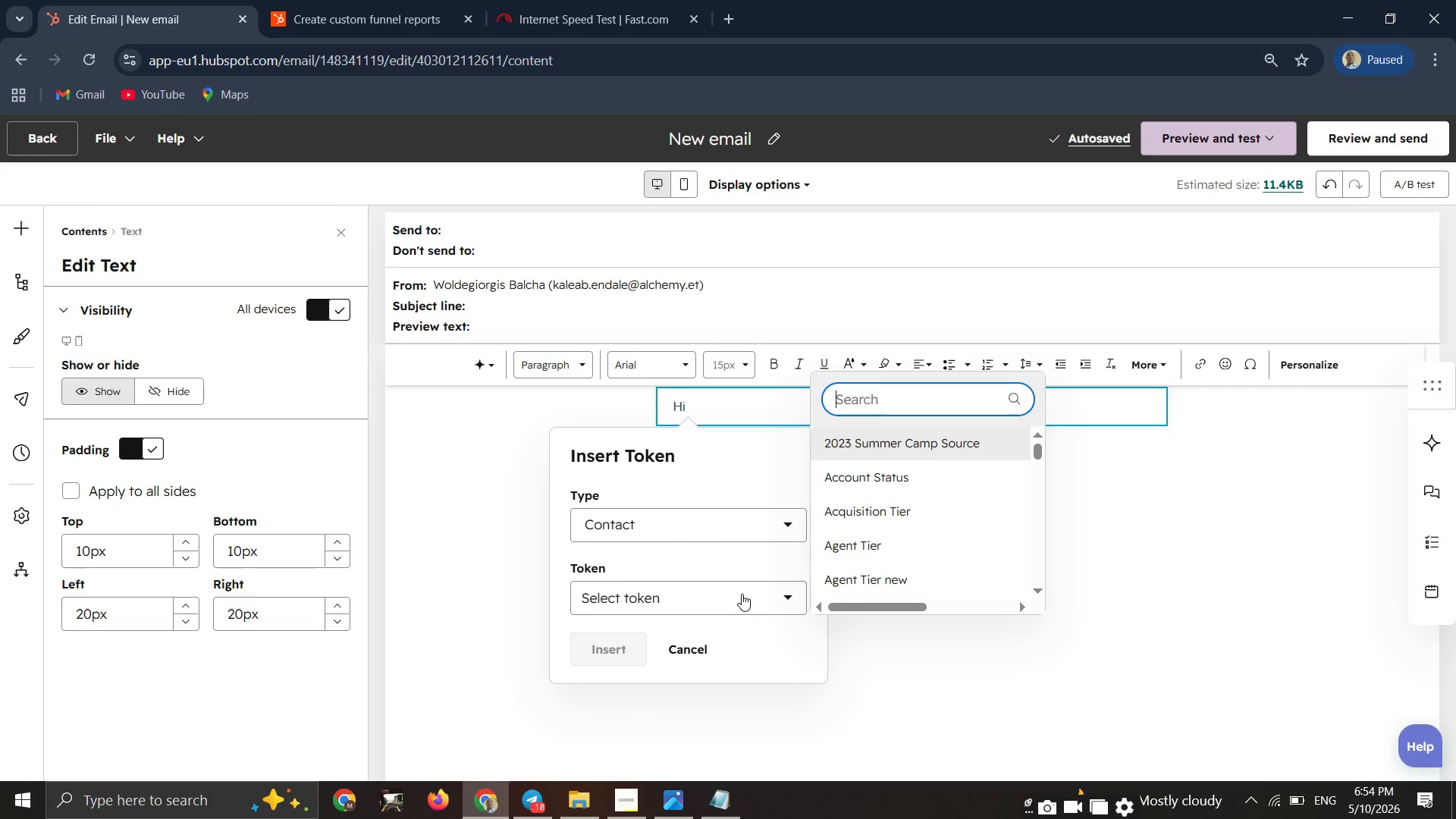 
wait(7.38)
 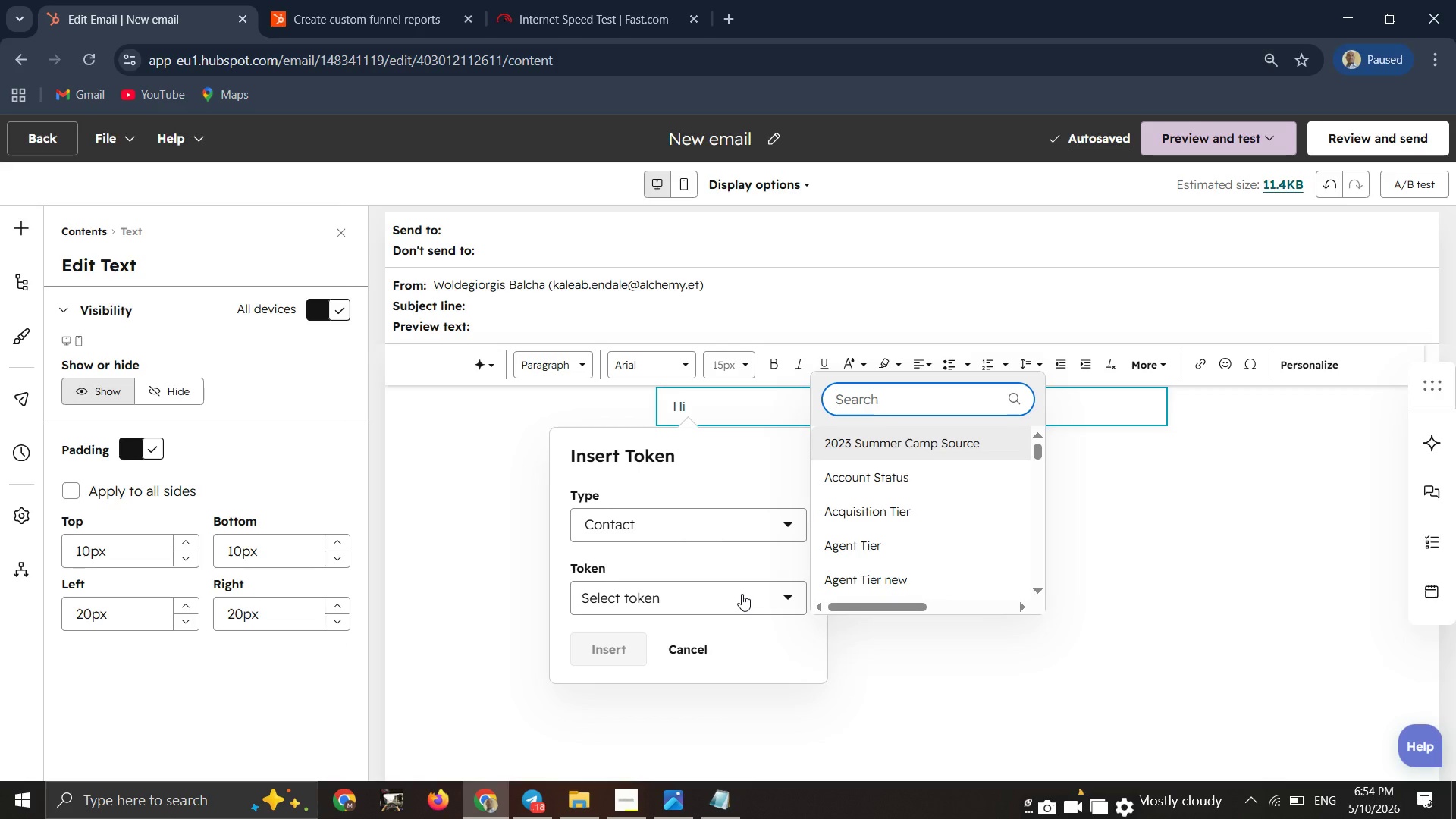 
type(first na)
 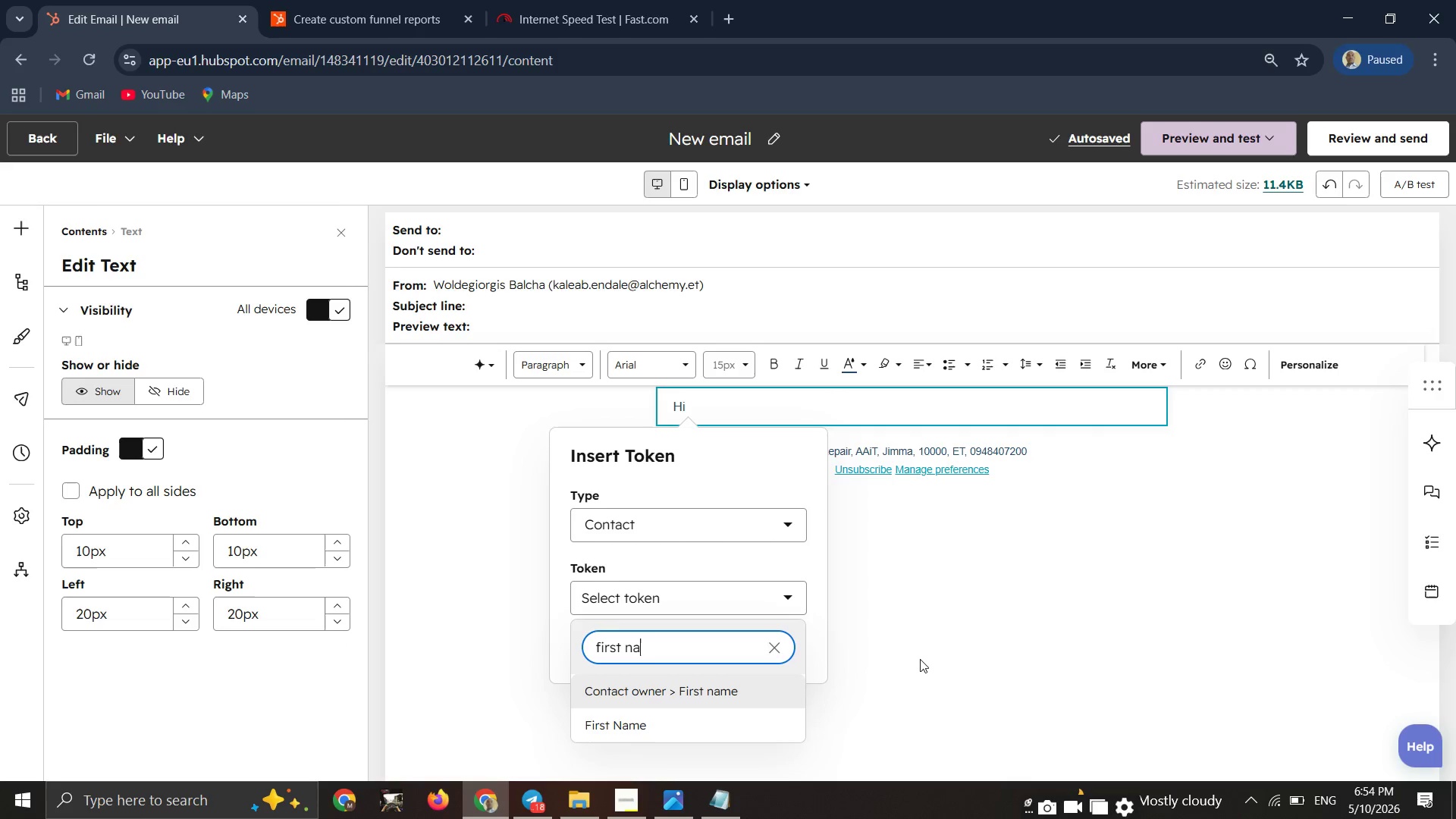 
type(me)
 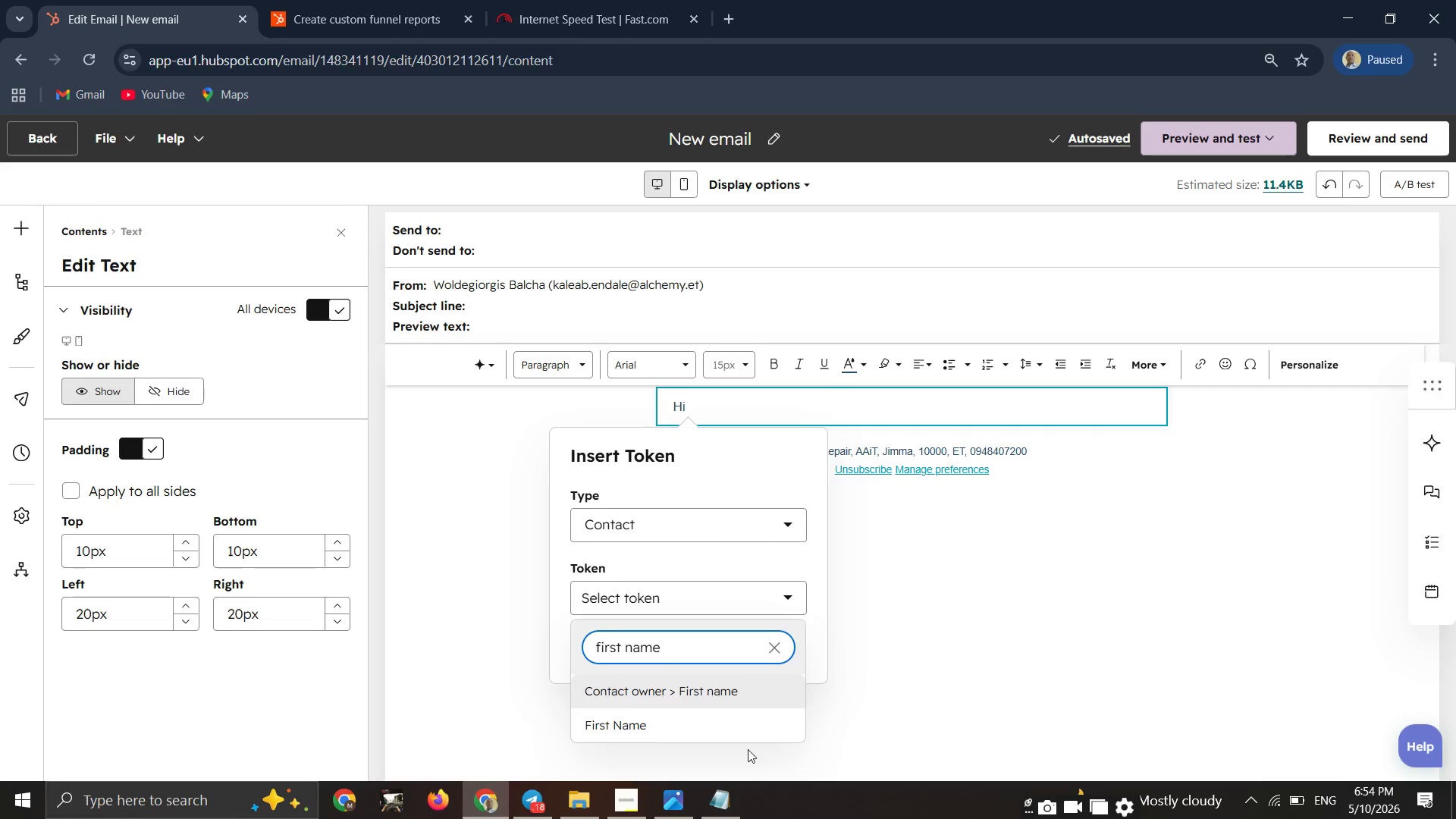 
left_click([673, 712])
 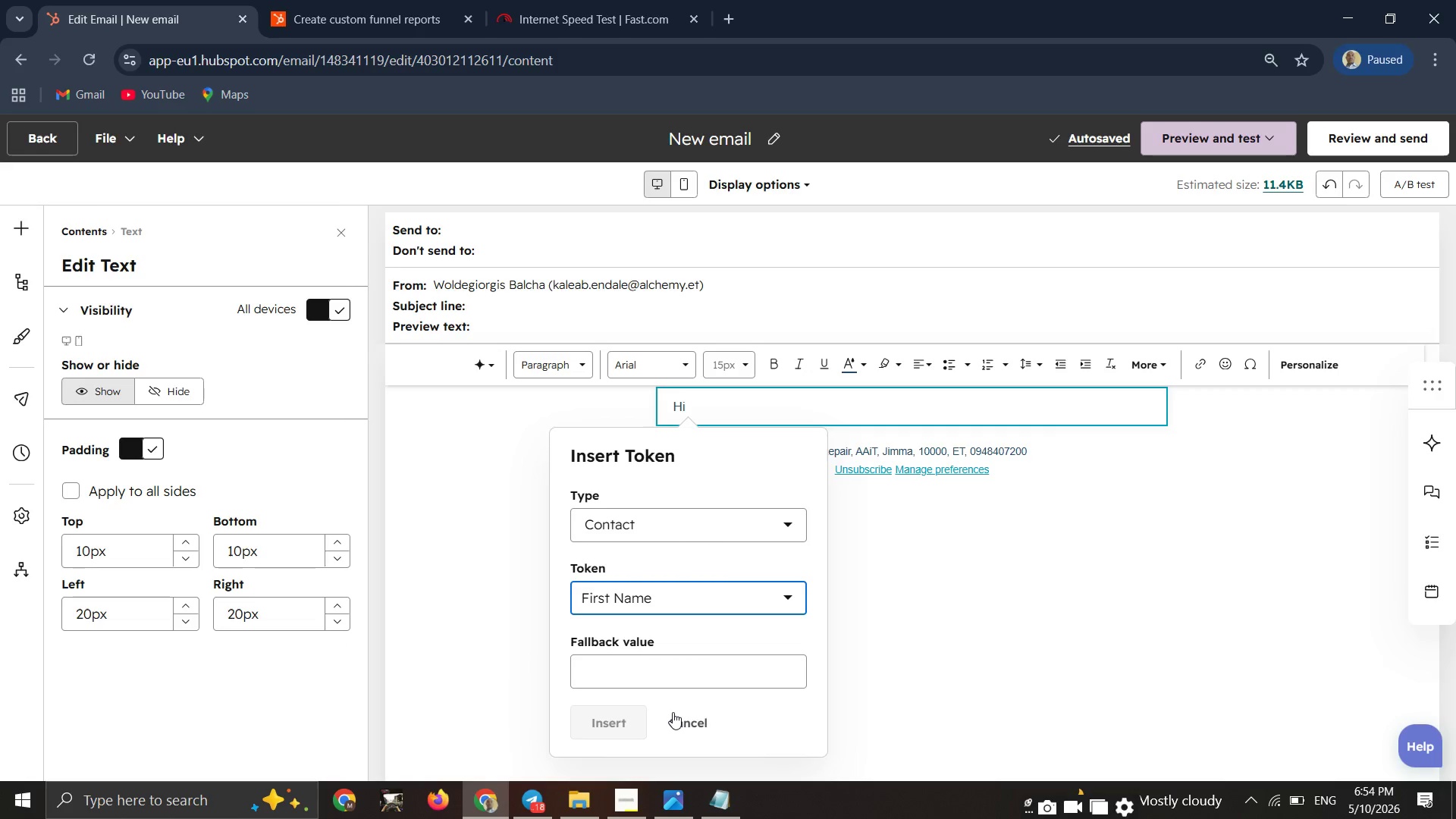 
wait(13.44)
 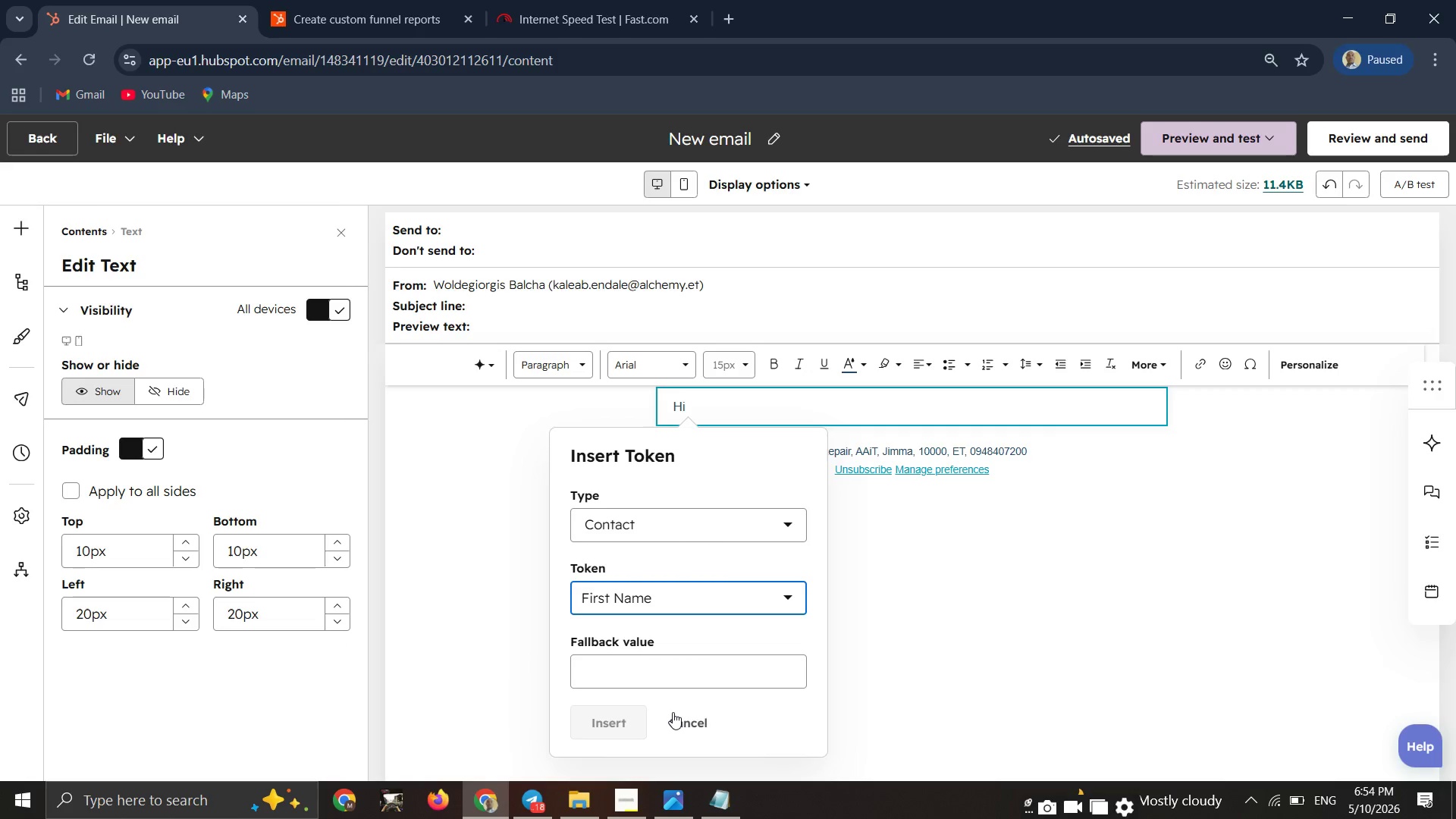 
double_click([679, 683])
 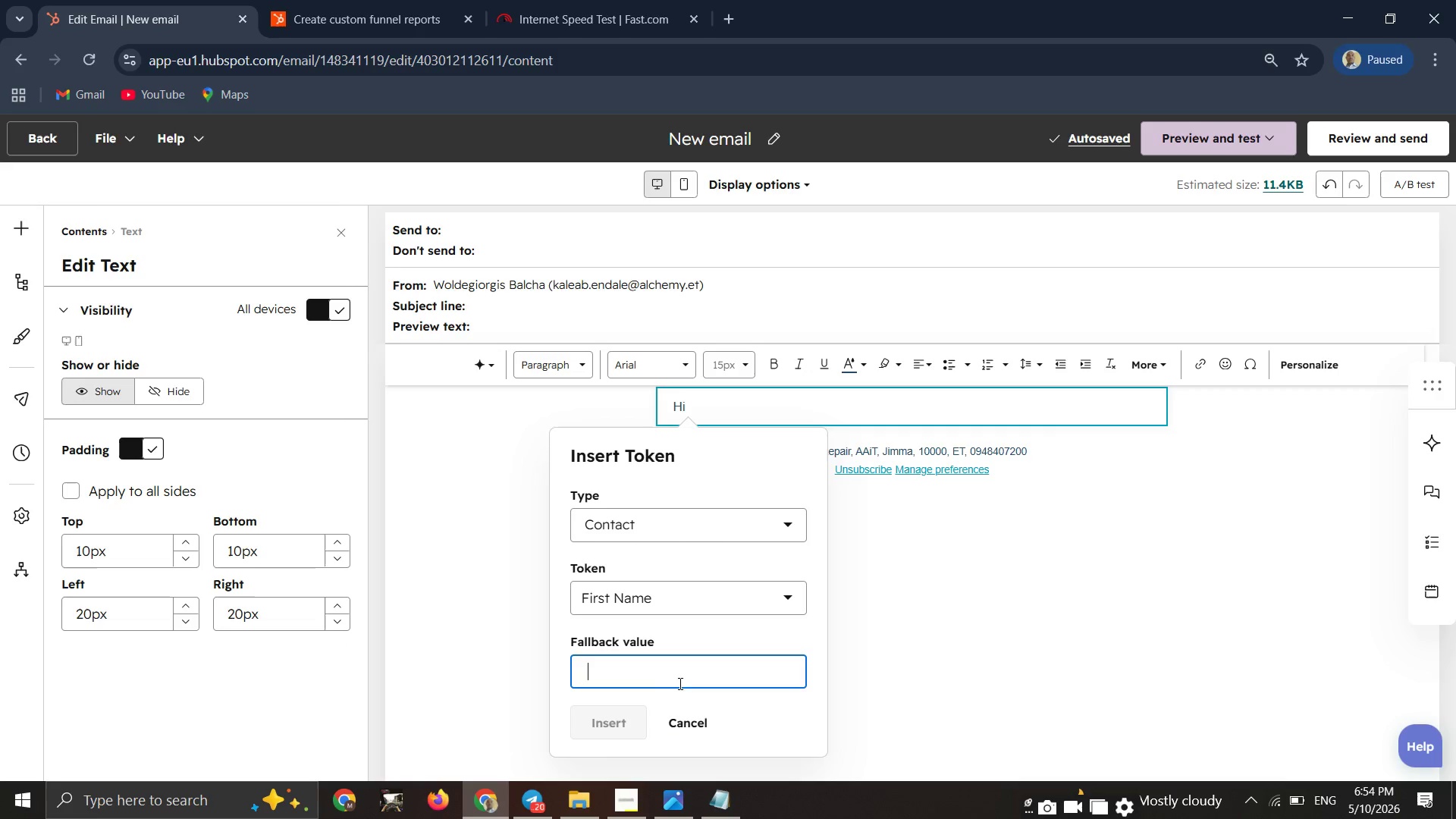 
key(Space)
 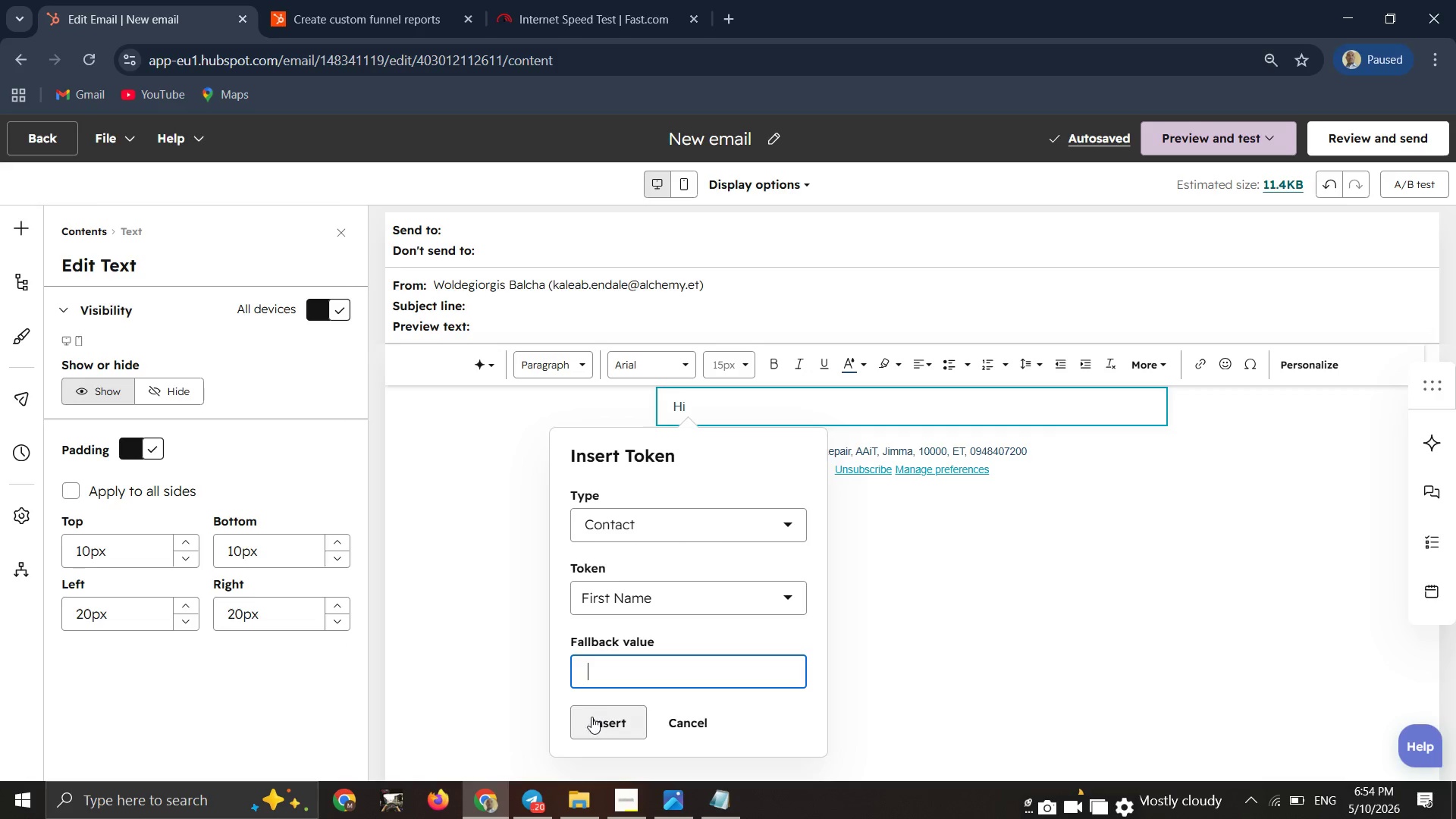 
left_click([592, 717])
 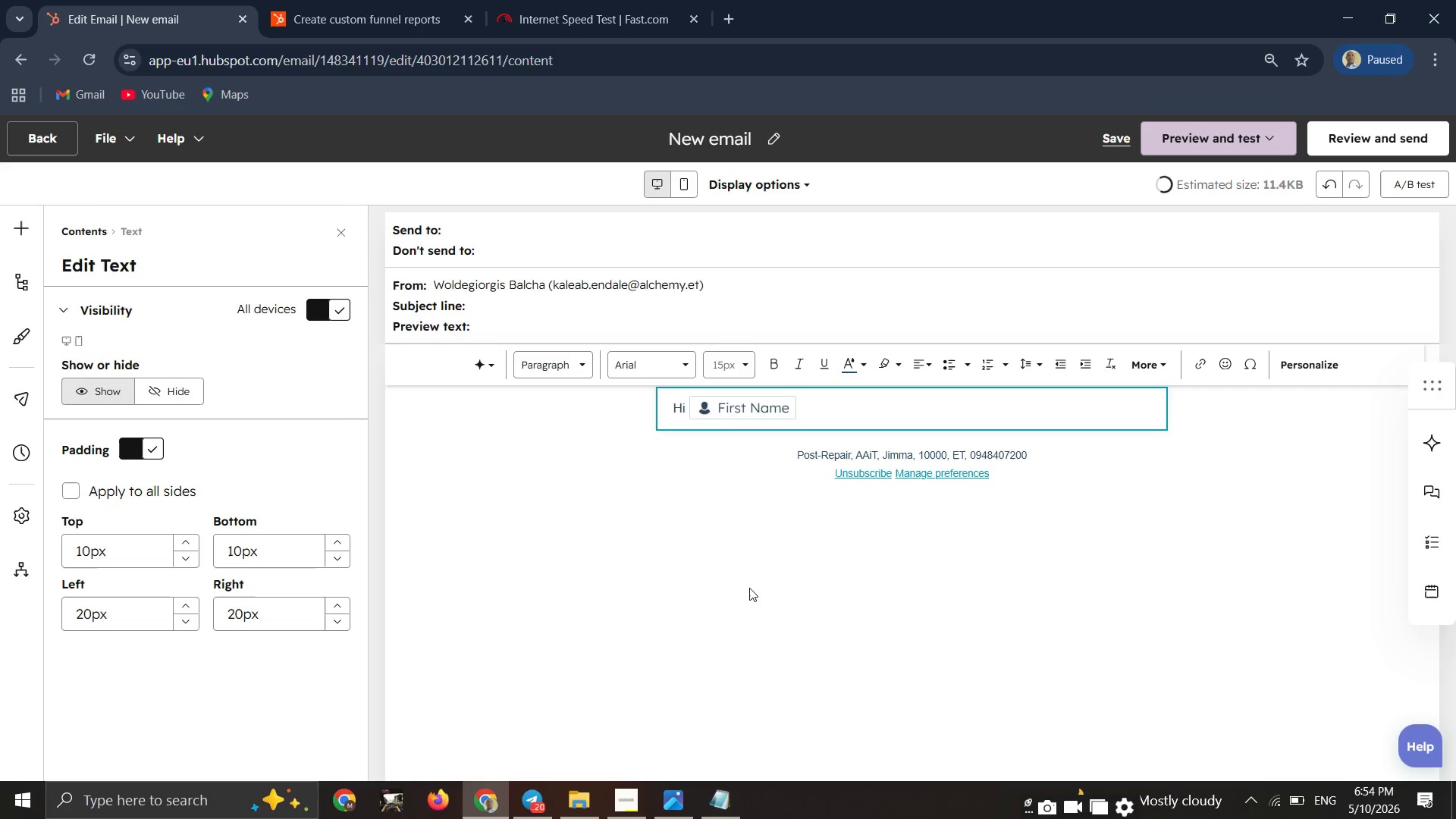 
key(Comma)
 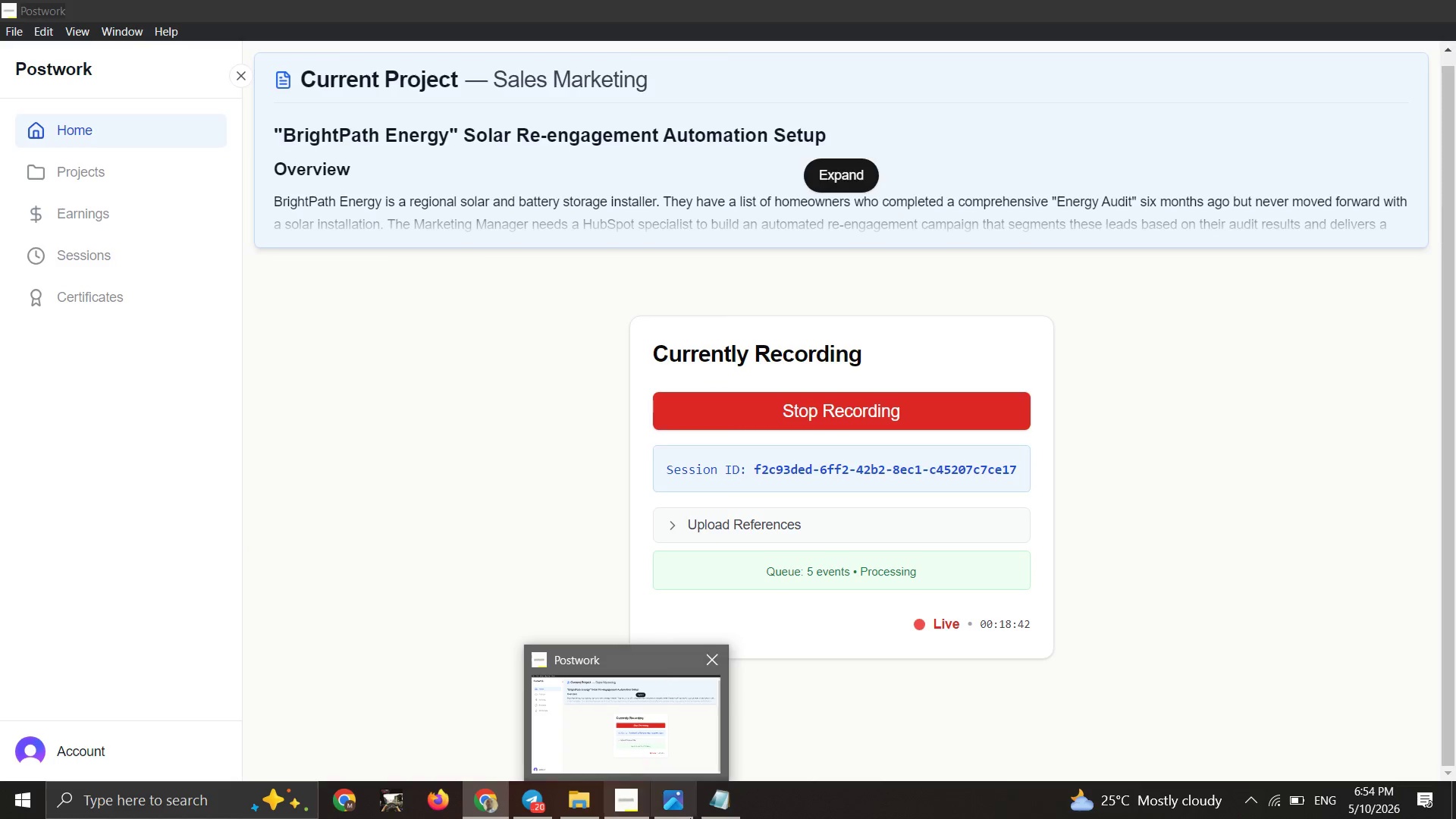 
mouse_move([585, 752])
 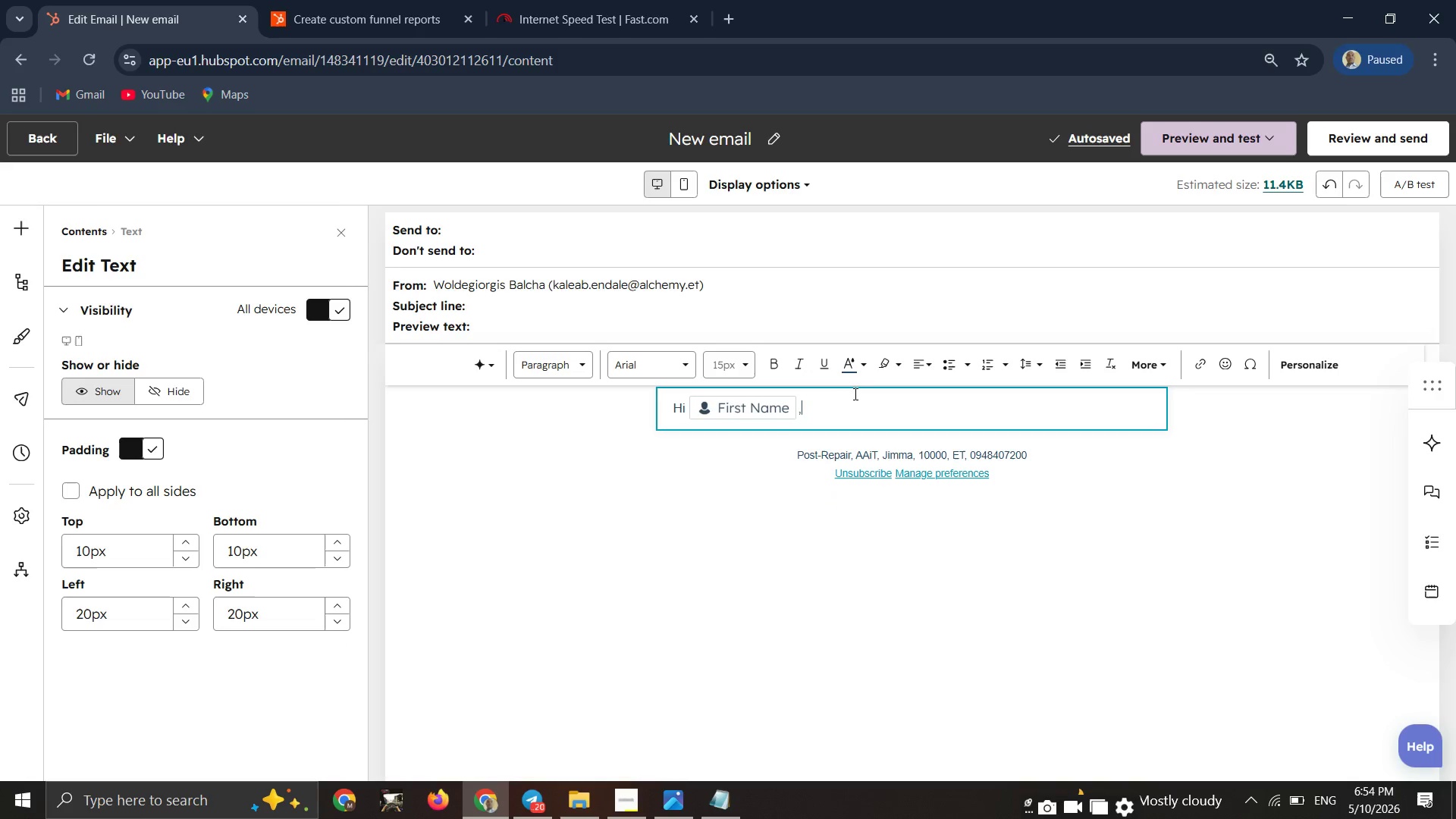 
key(Enter)
 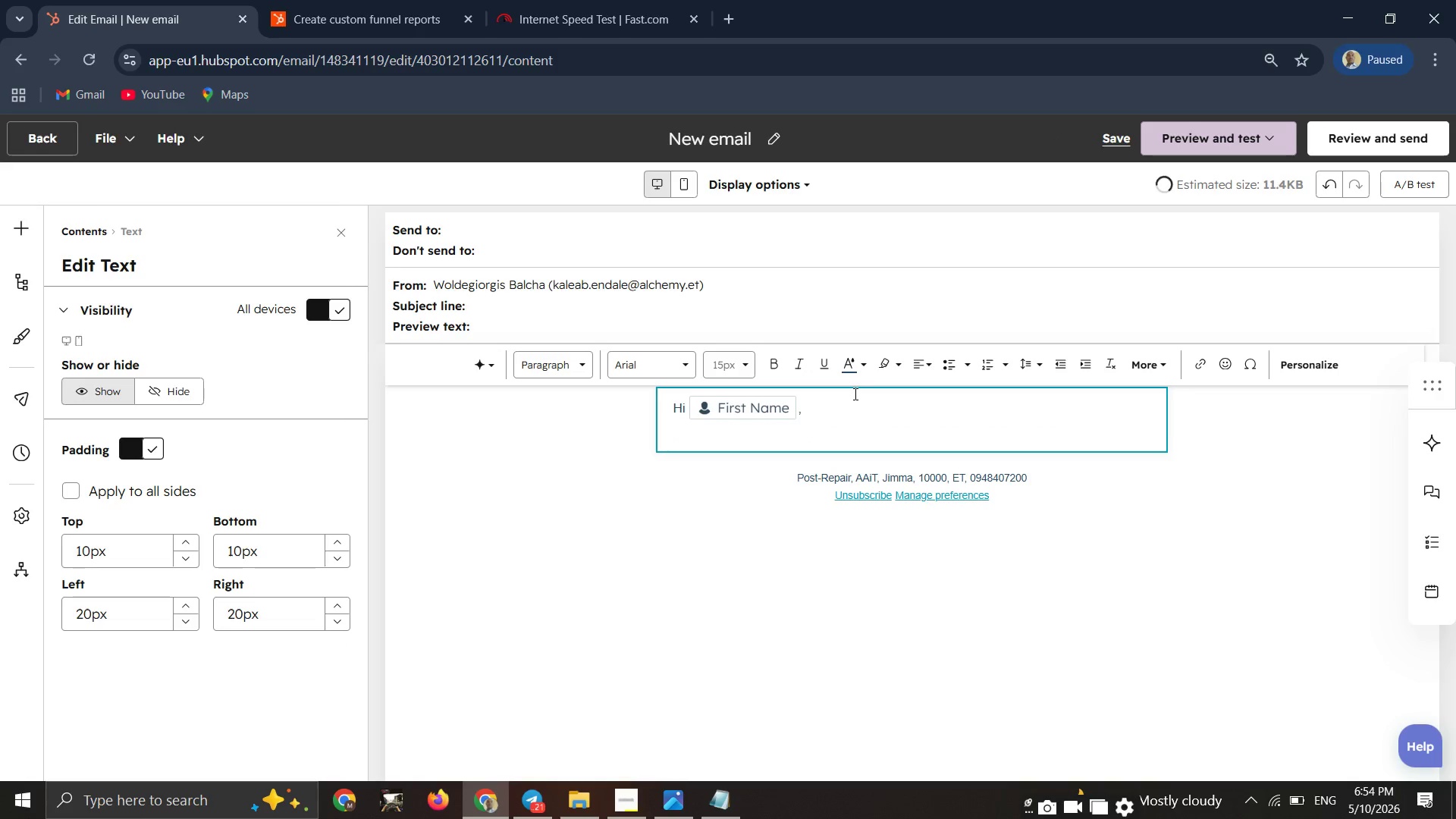 
type(When we completed your energy )
key(Backspace)
key(Backspace)
key(Backspace)
key(Backspace)
key(Backspace)
key(Backspace)
key(Backspace)
type(Energy Audit six months ago, )
 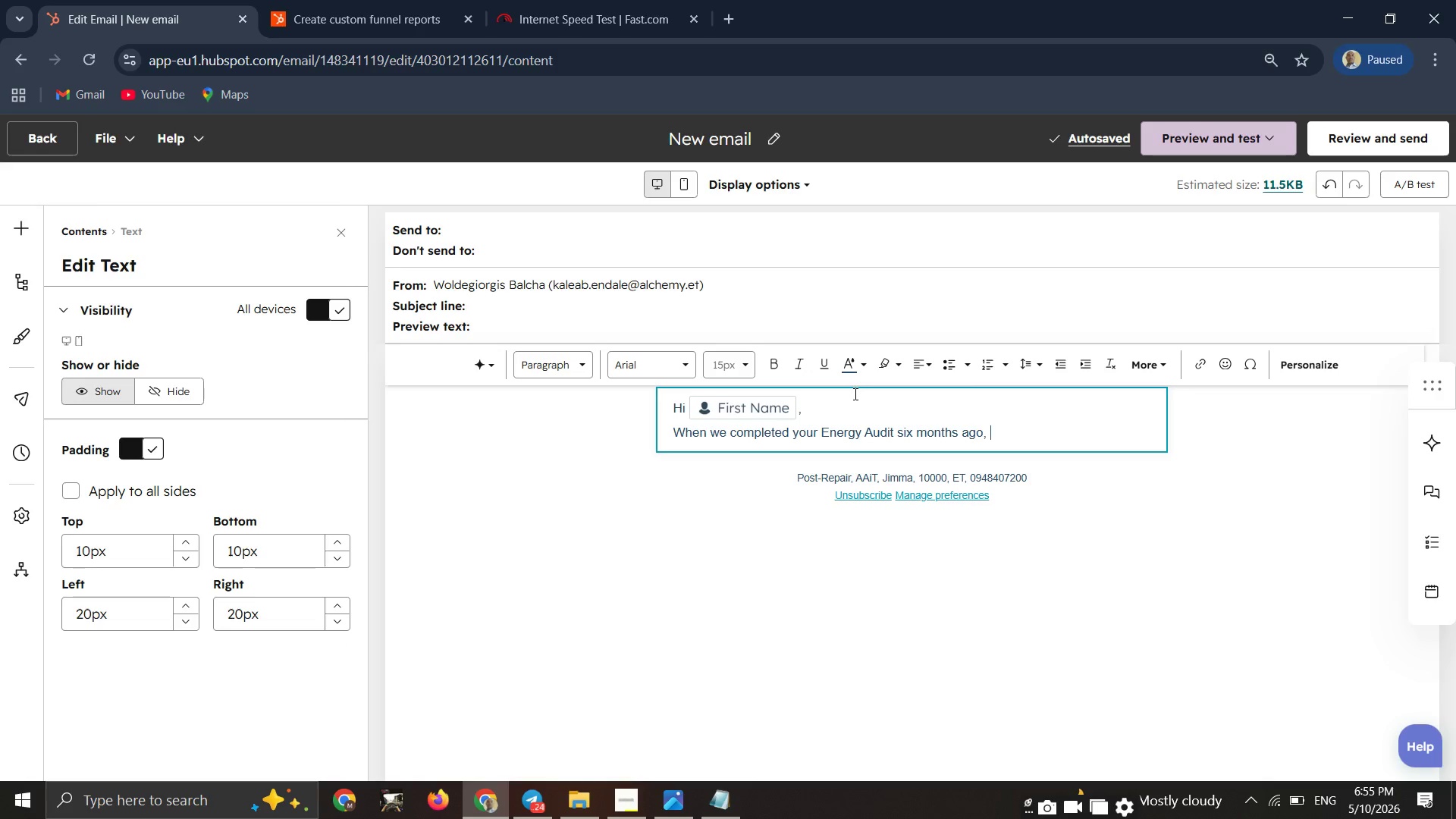 
wait(25.45)
 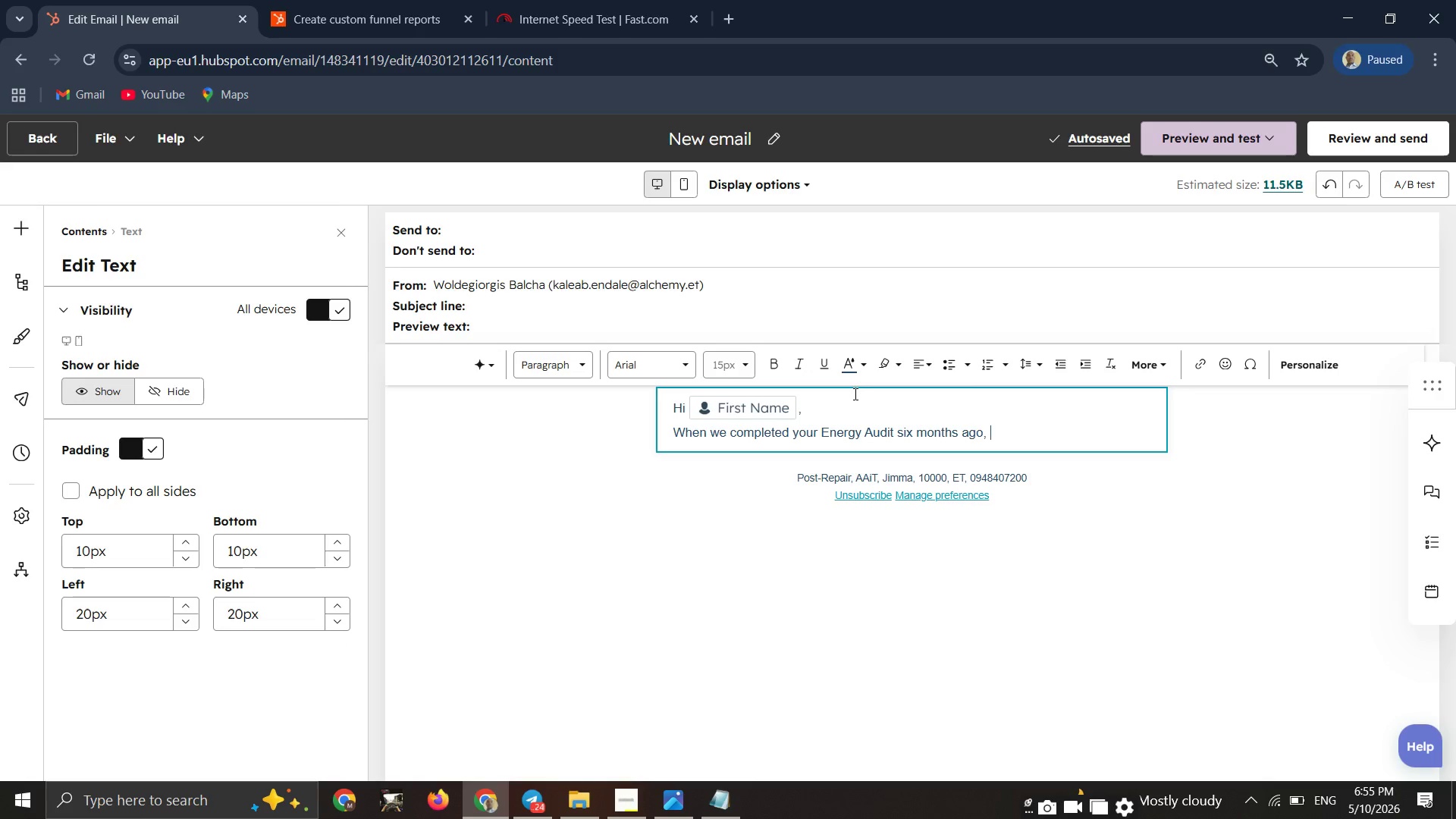 
key(CapsLock)
 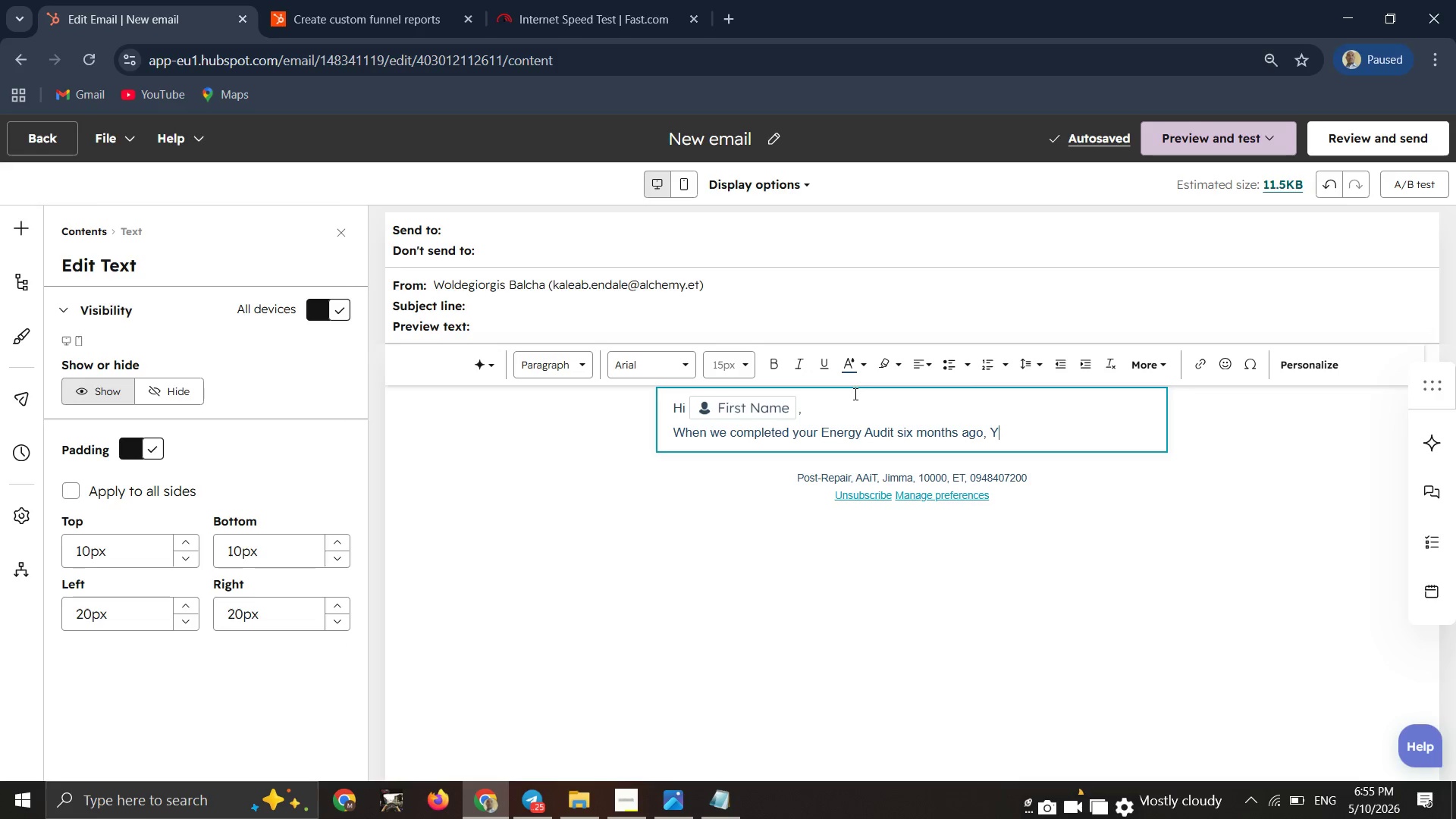 
key(Y)
 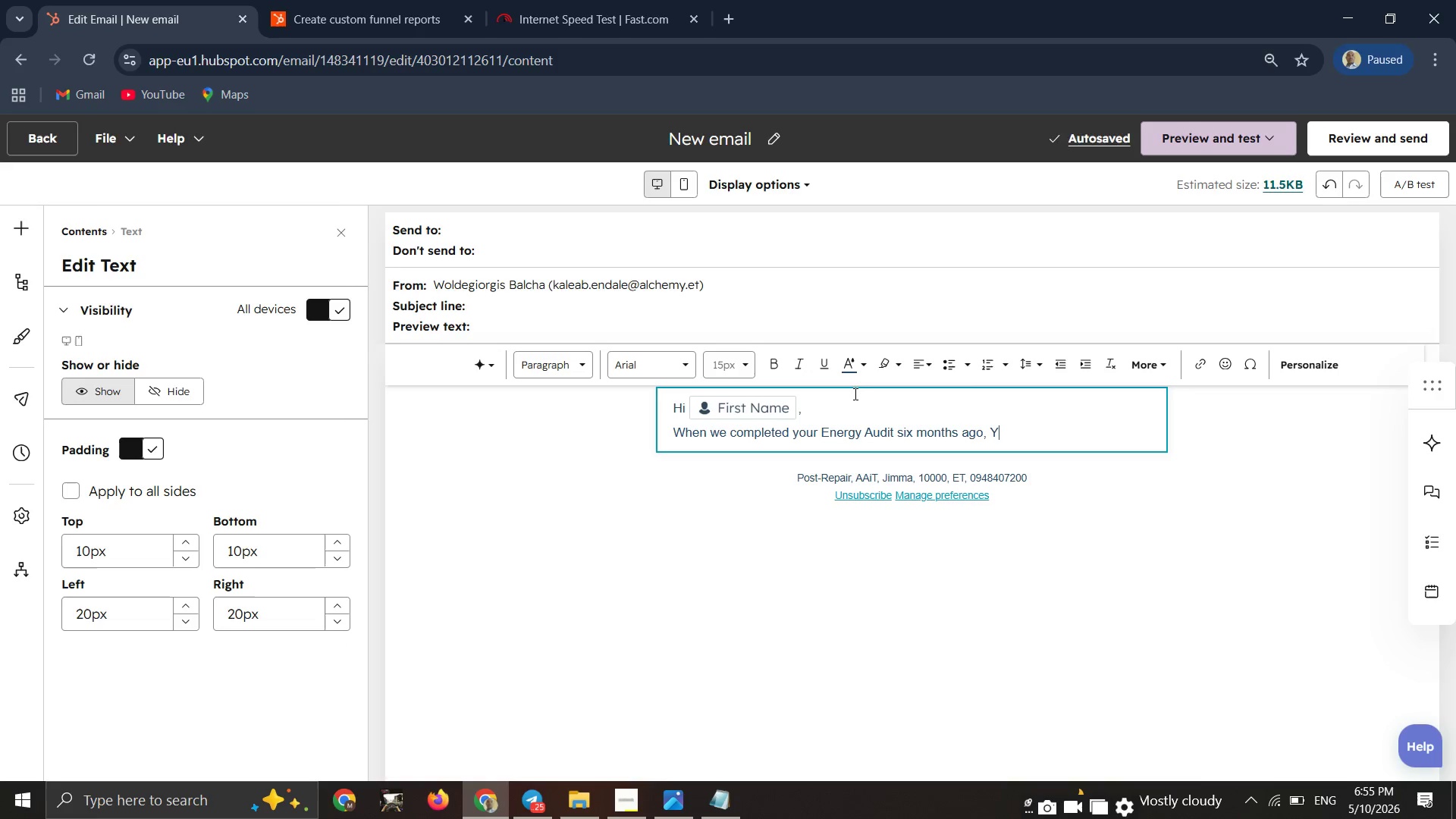 
key(CapsLock)
 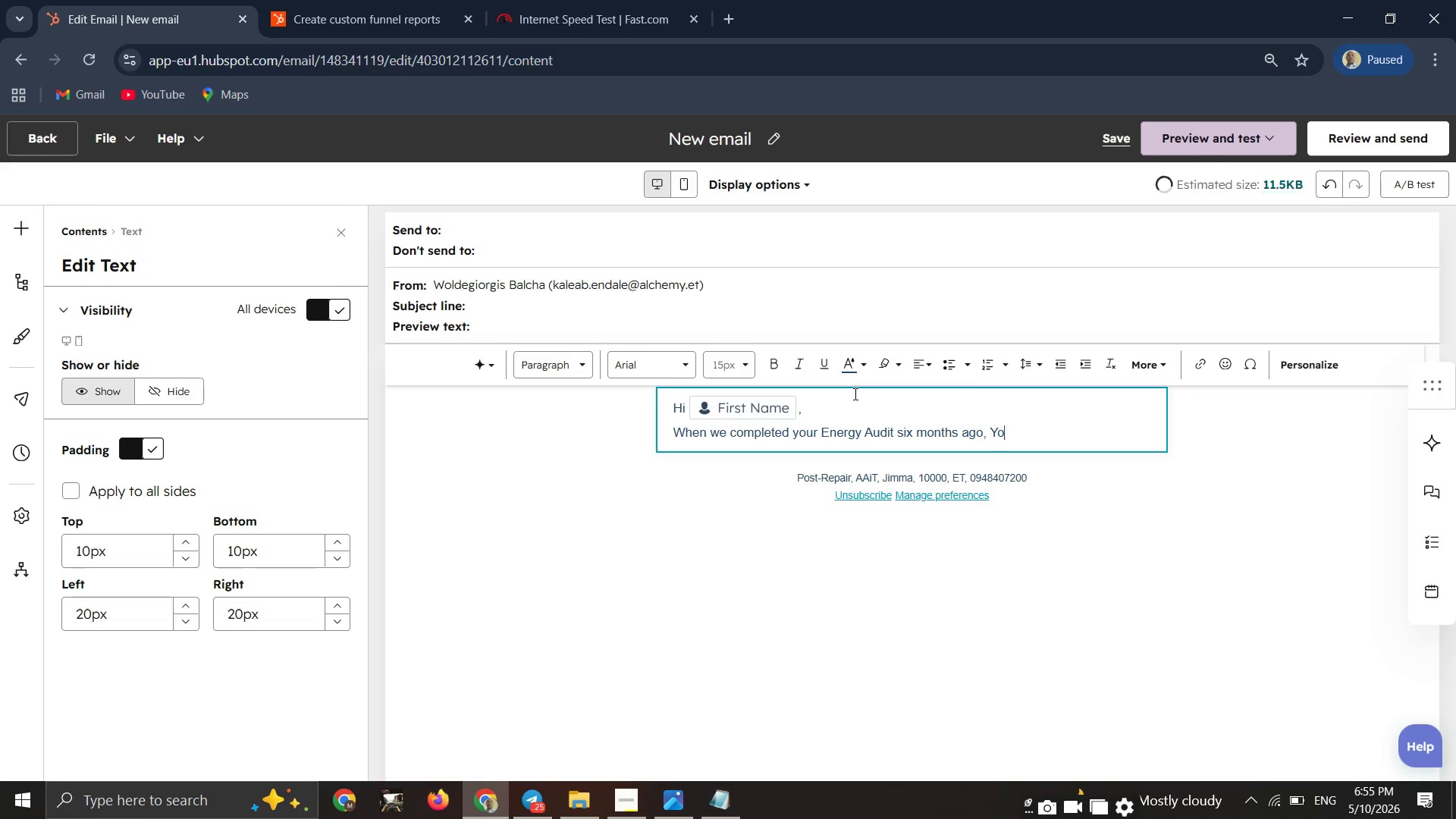 
key(O)
 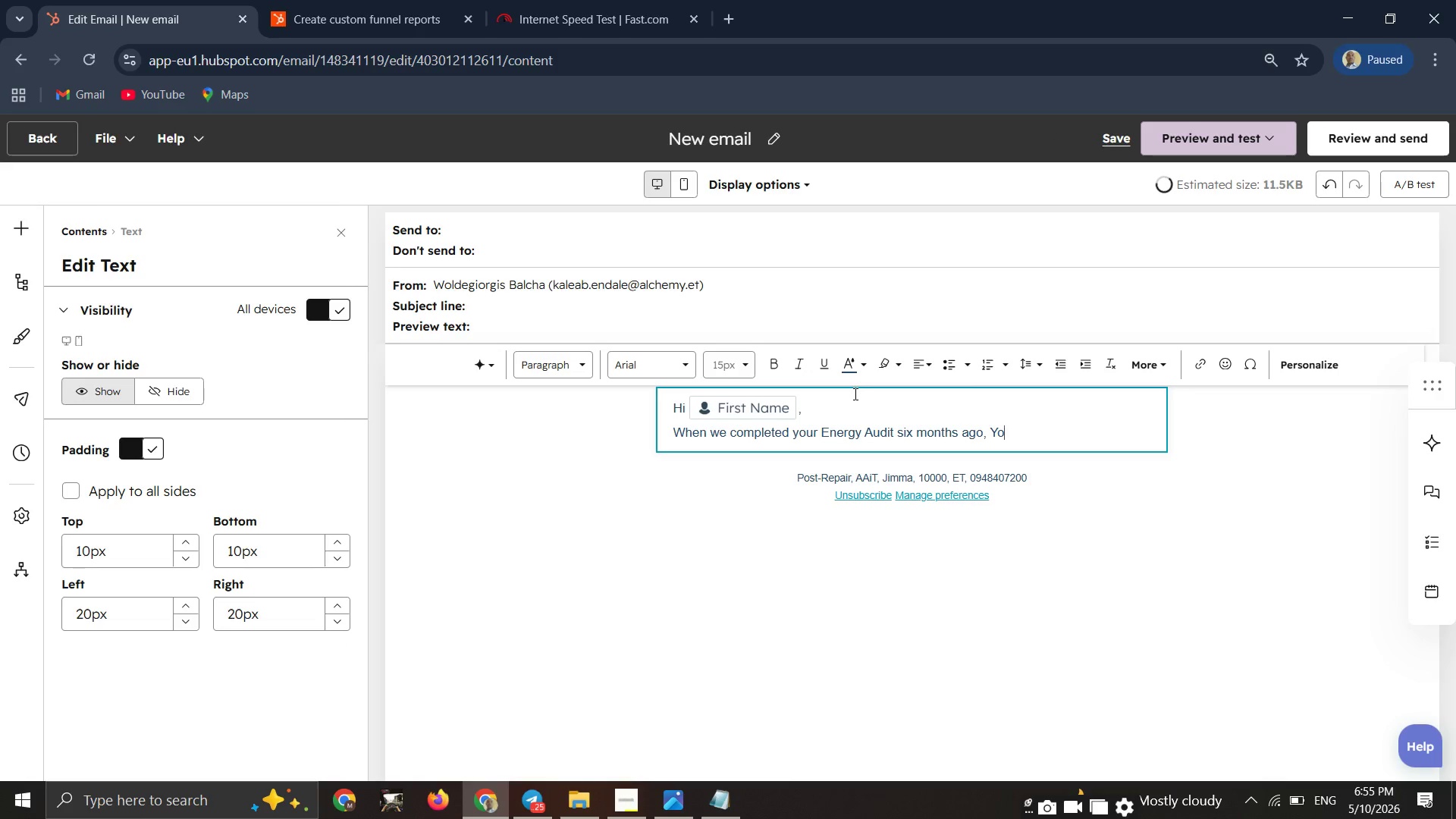 
key(Backspace)
 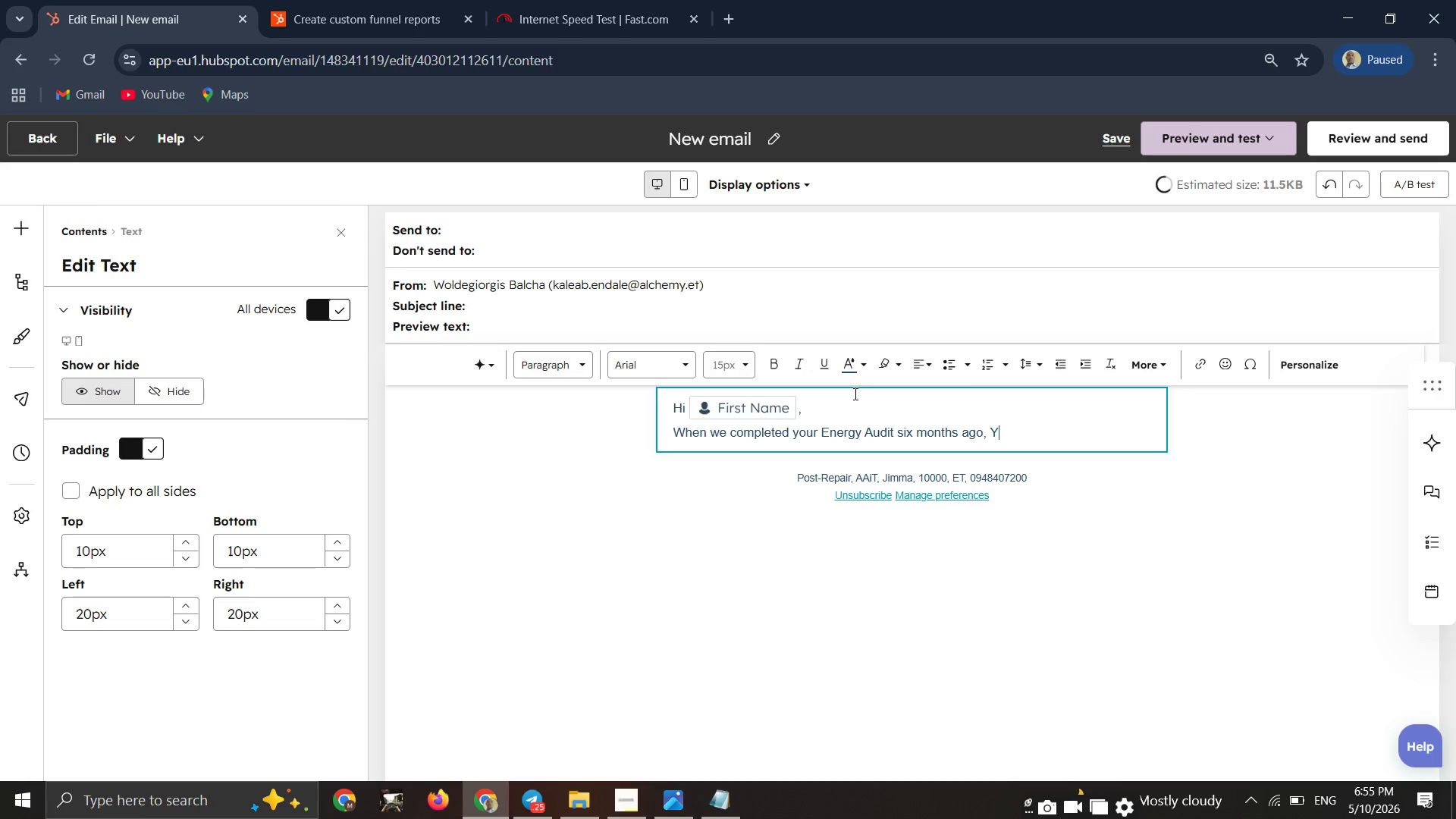 
key(Backspace)
 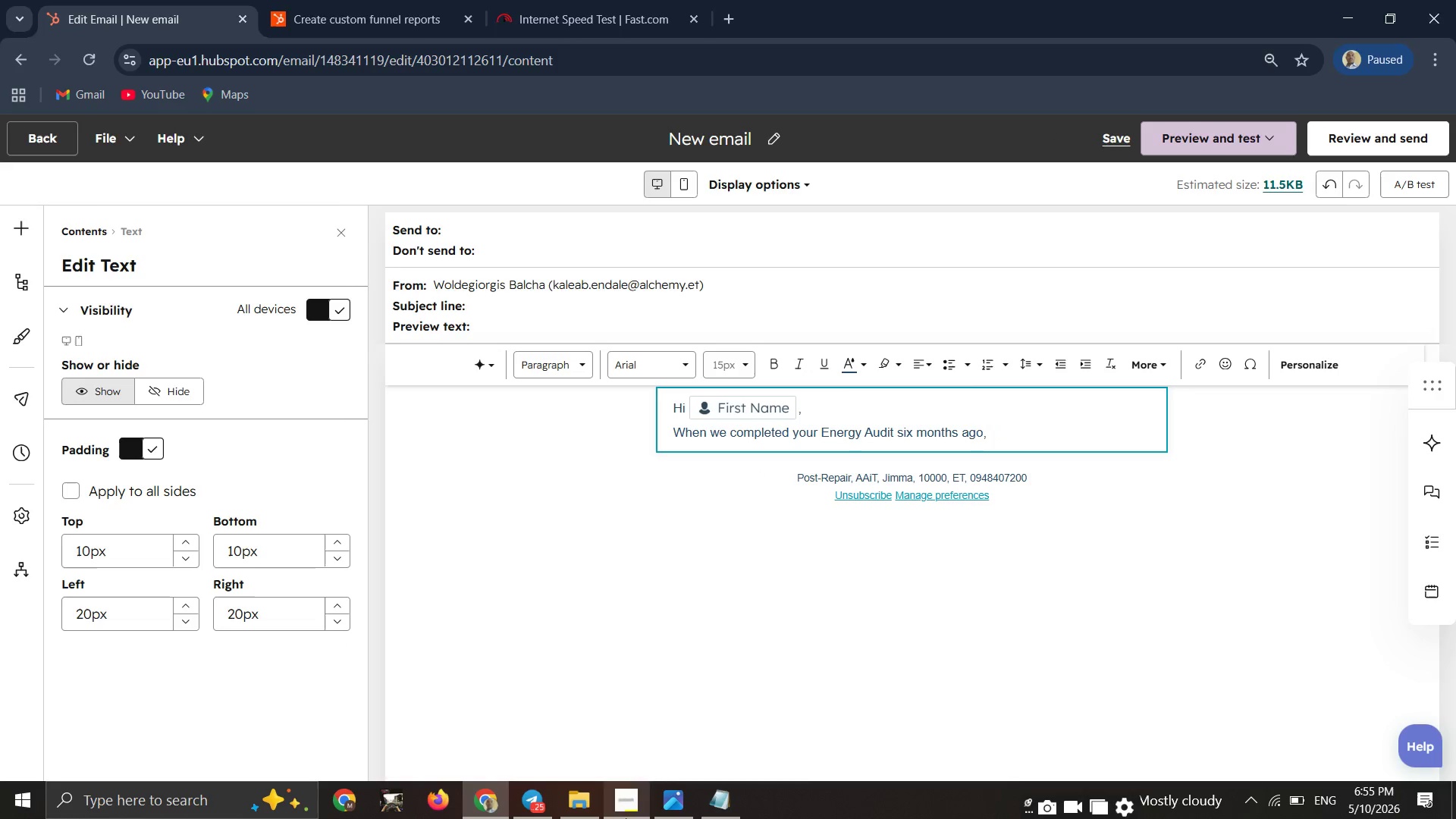 
left_click([628, 818])
 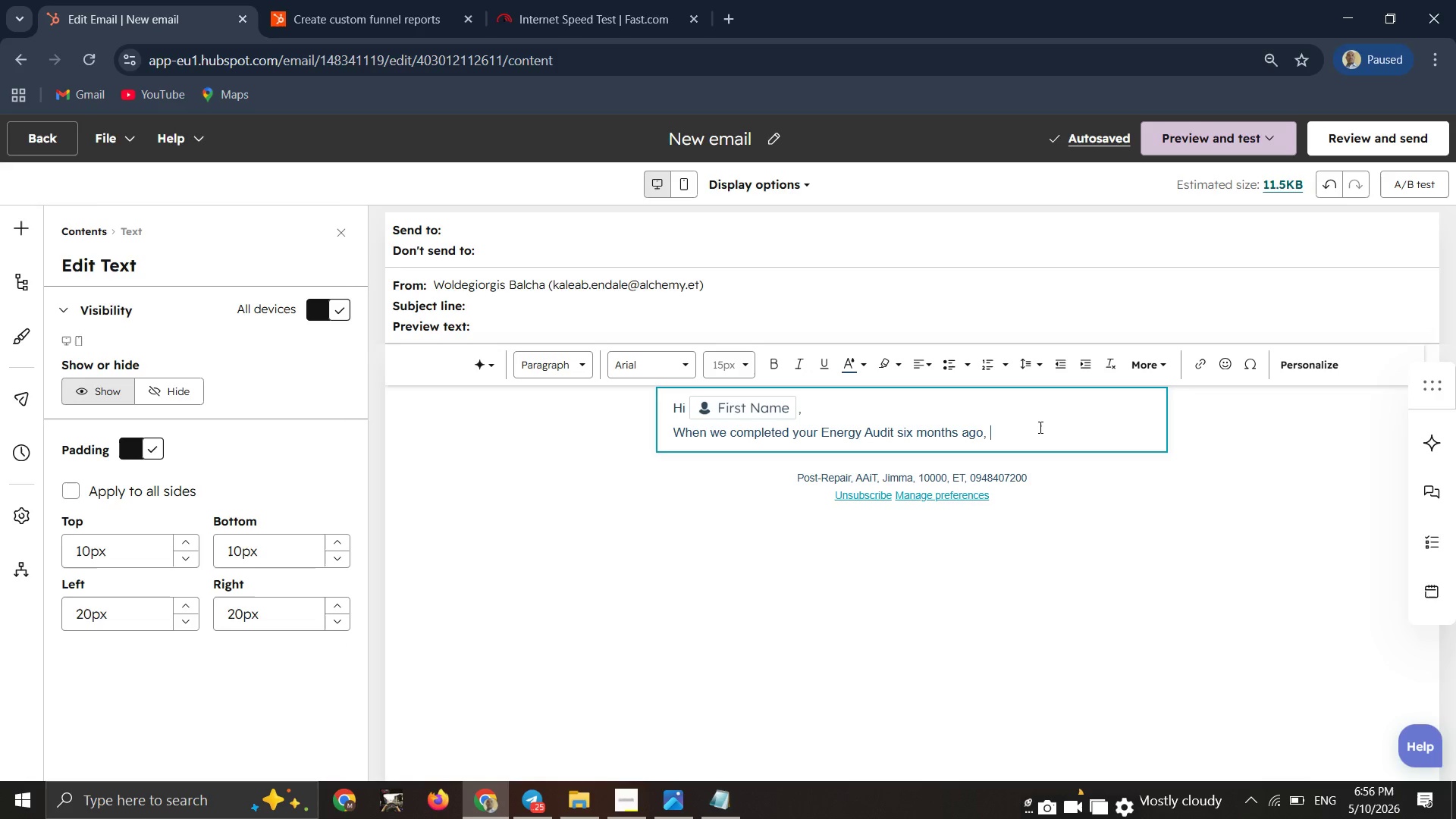 
wait(23.45)
 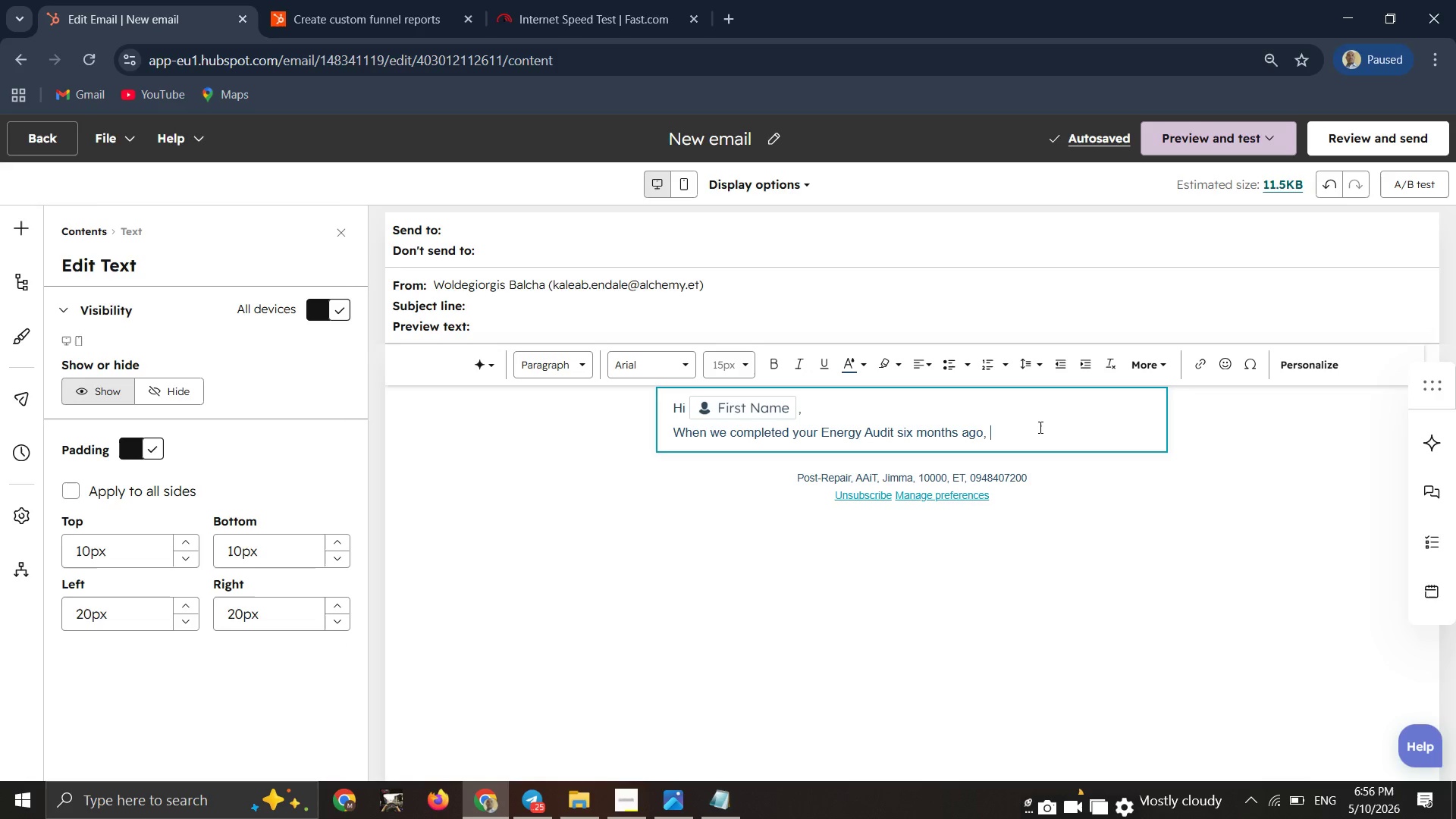 
key(Y)
 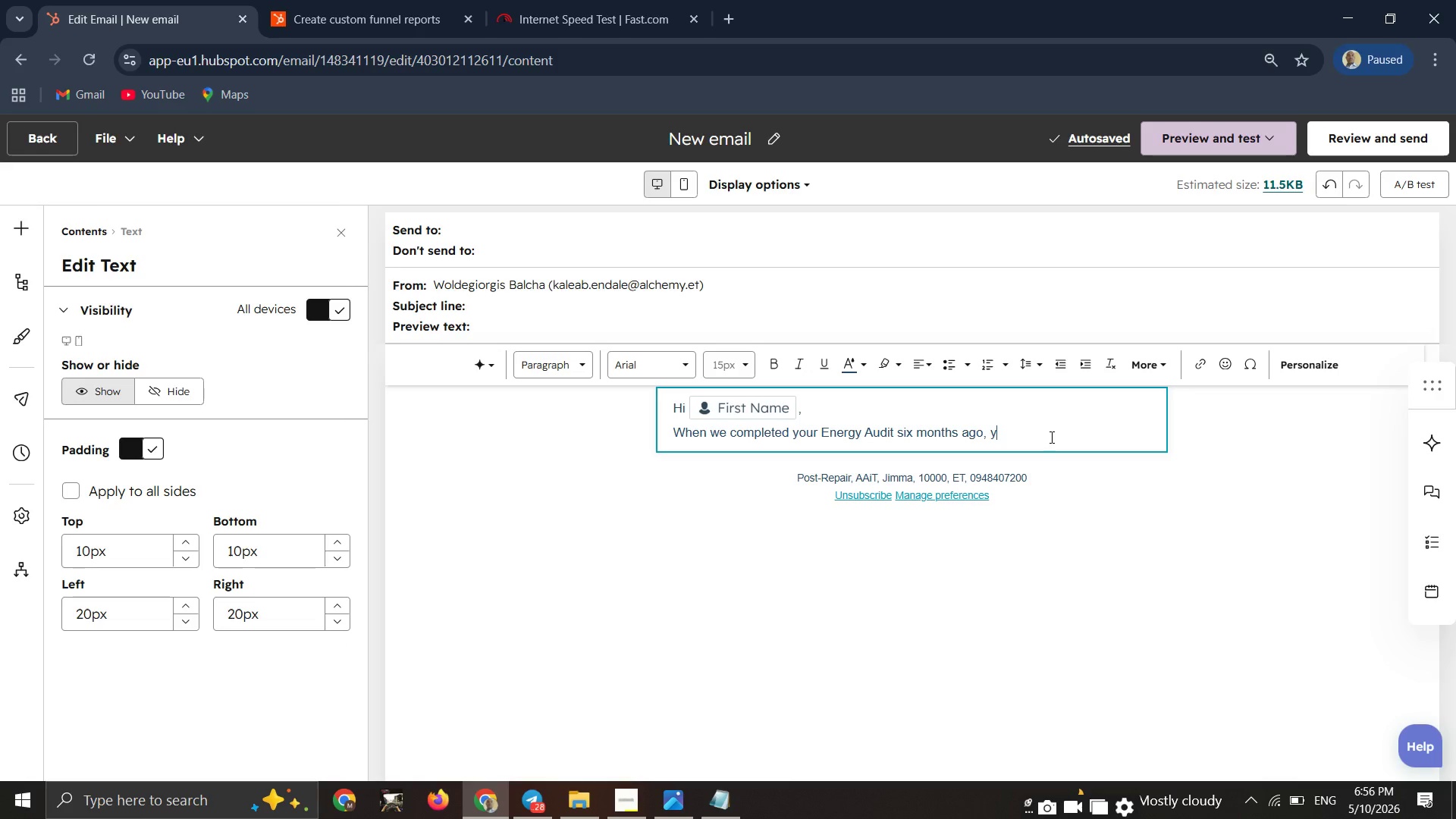 
wait(29.66)
 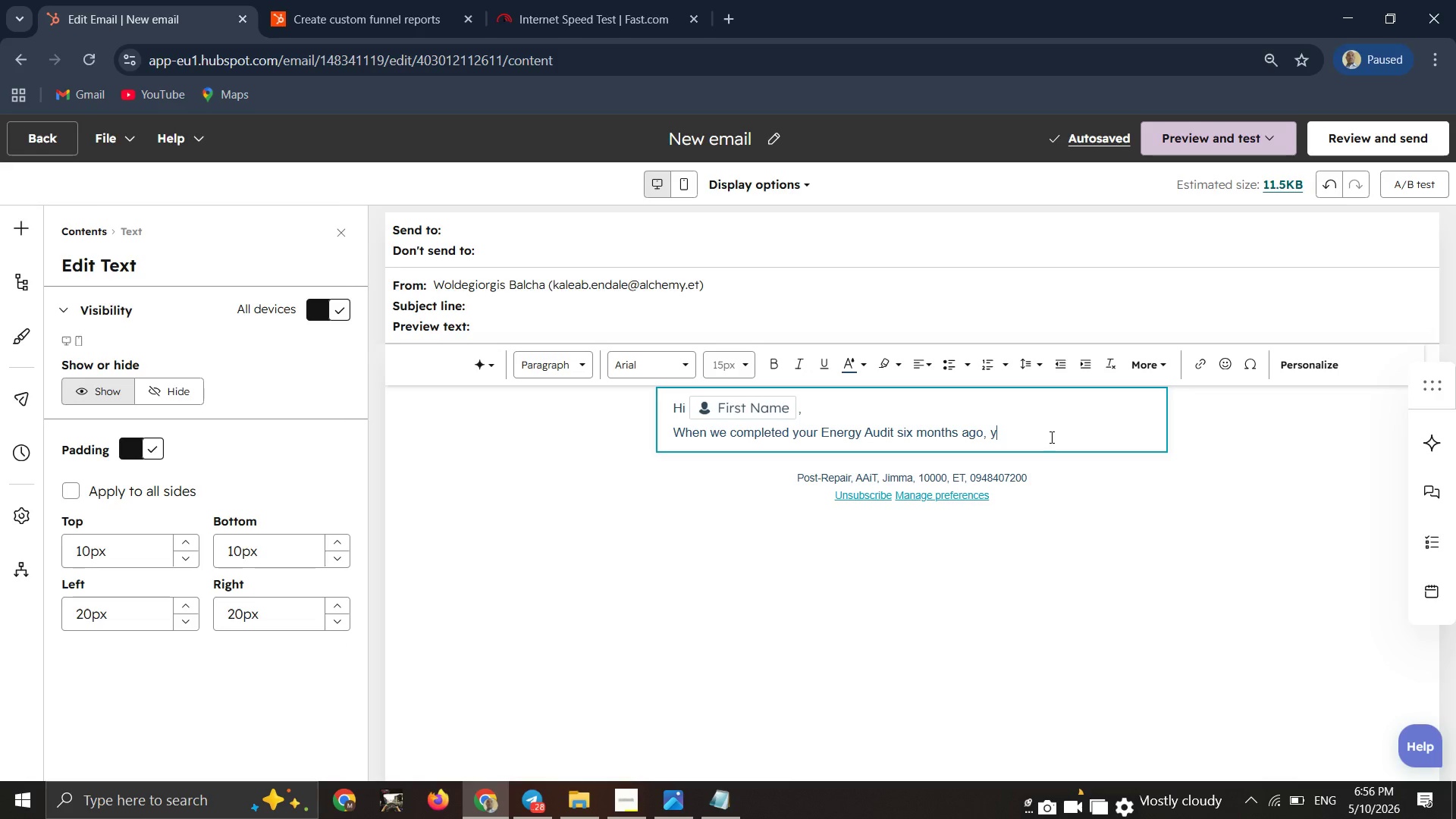 
type(ou )
 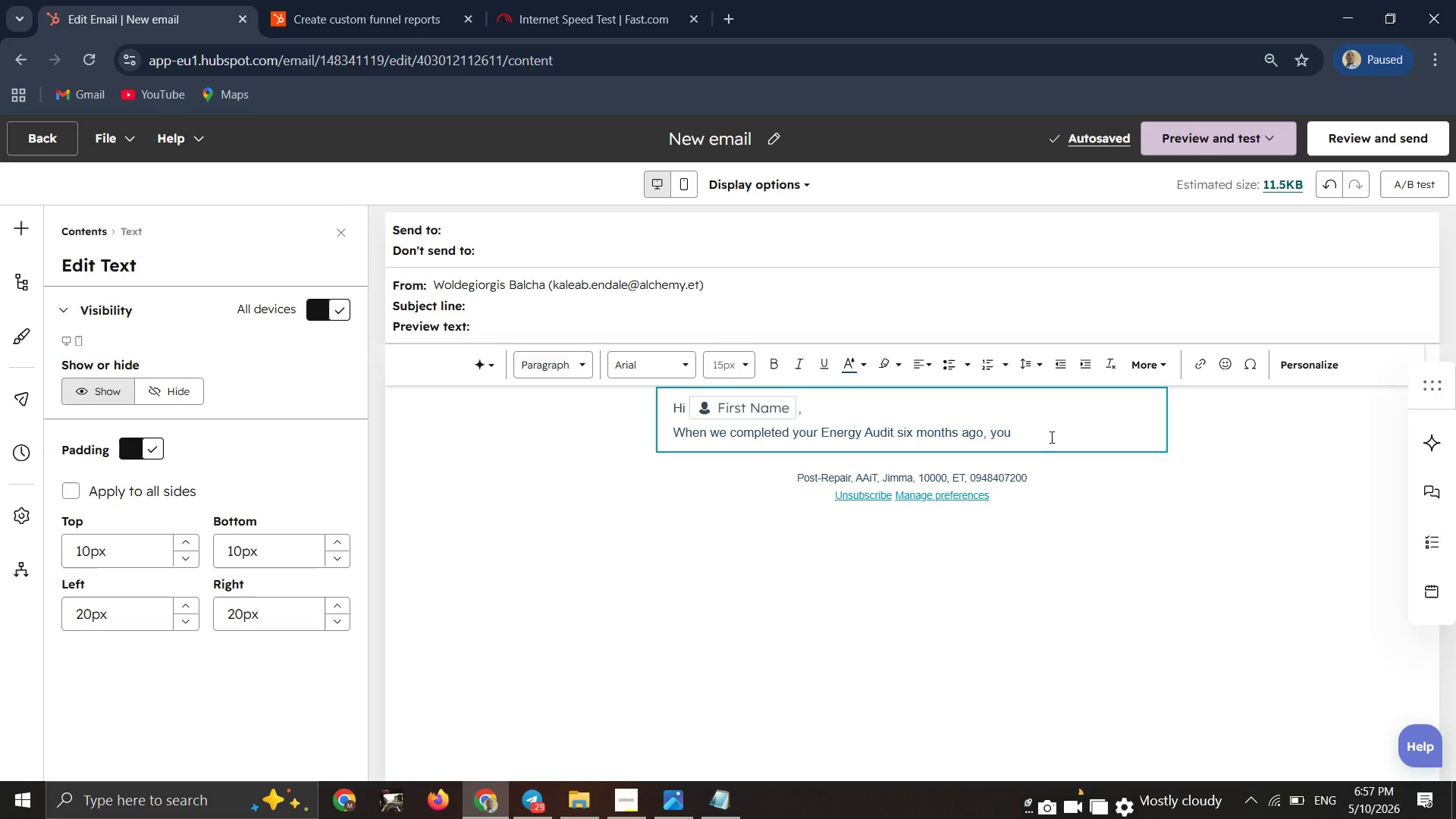 
wait(19.36)
 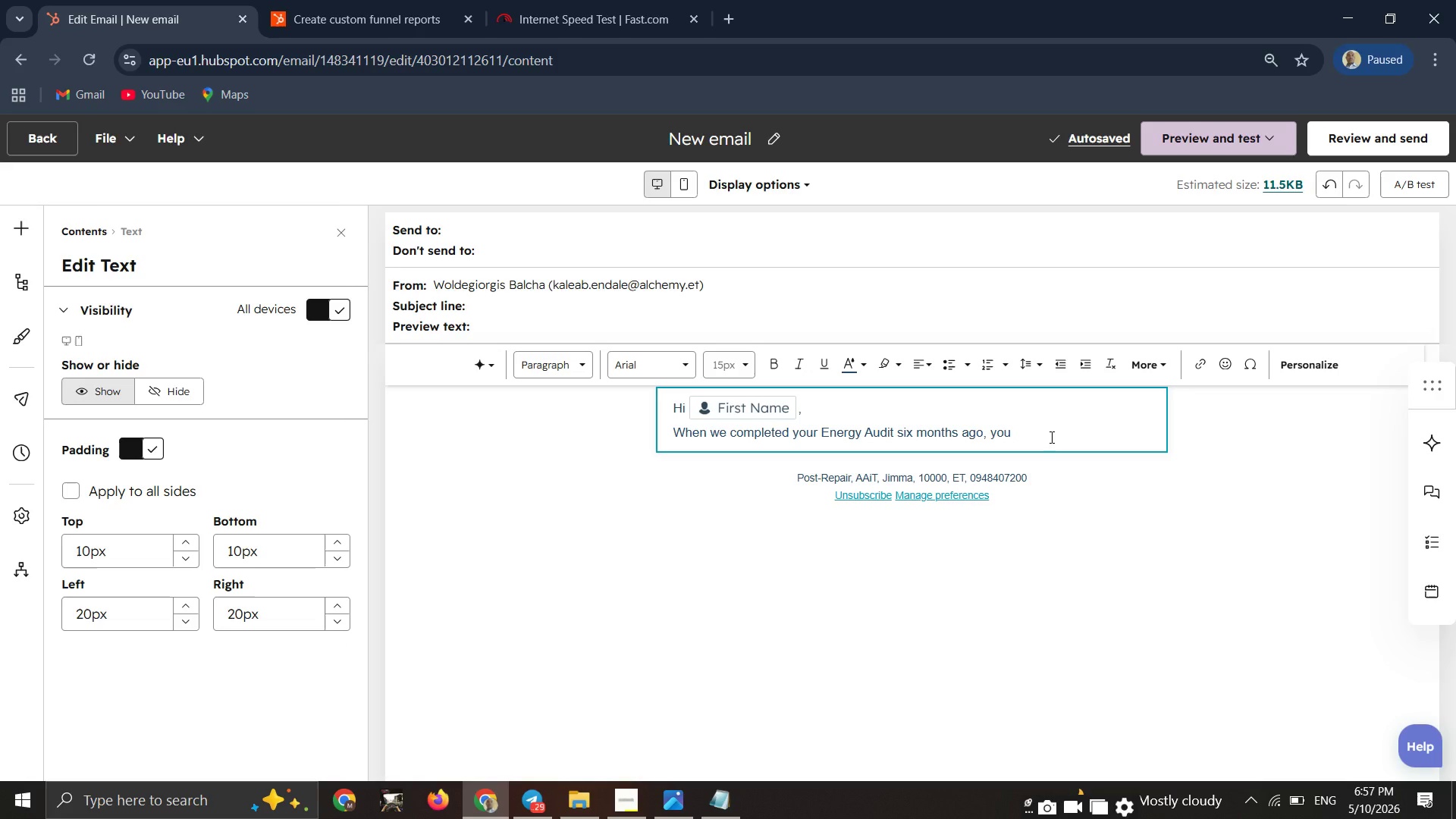 
key(R)
 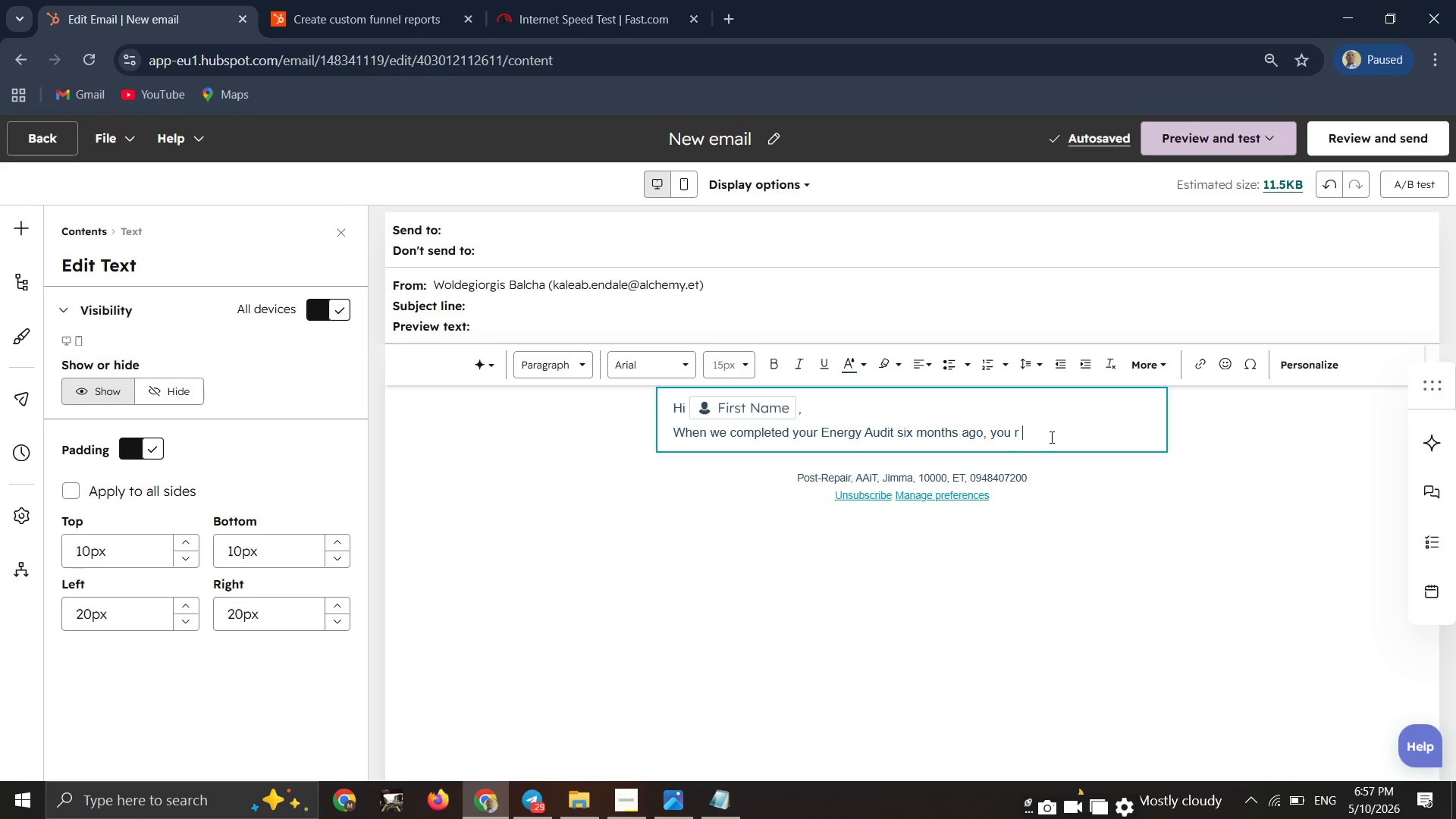 
key(Space)
 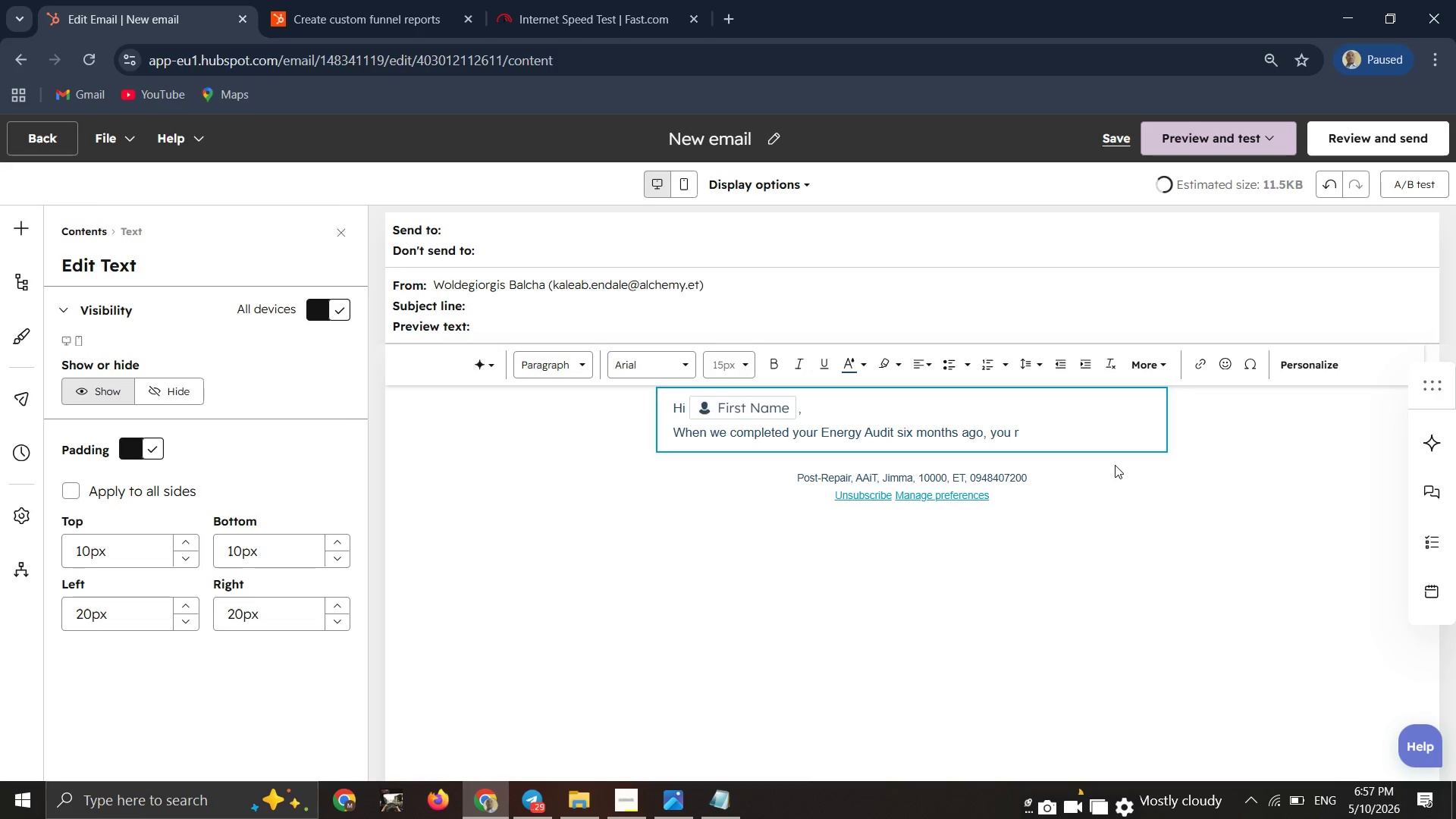 
key(Backspace)
key(Backspace)
key(Backspace)
type(r home earned)
 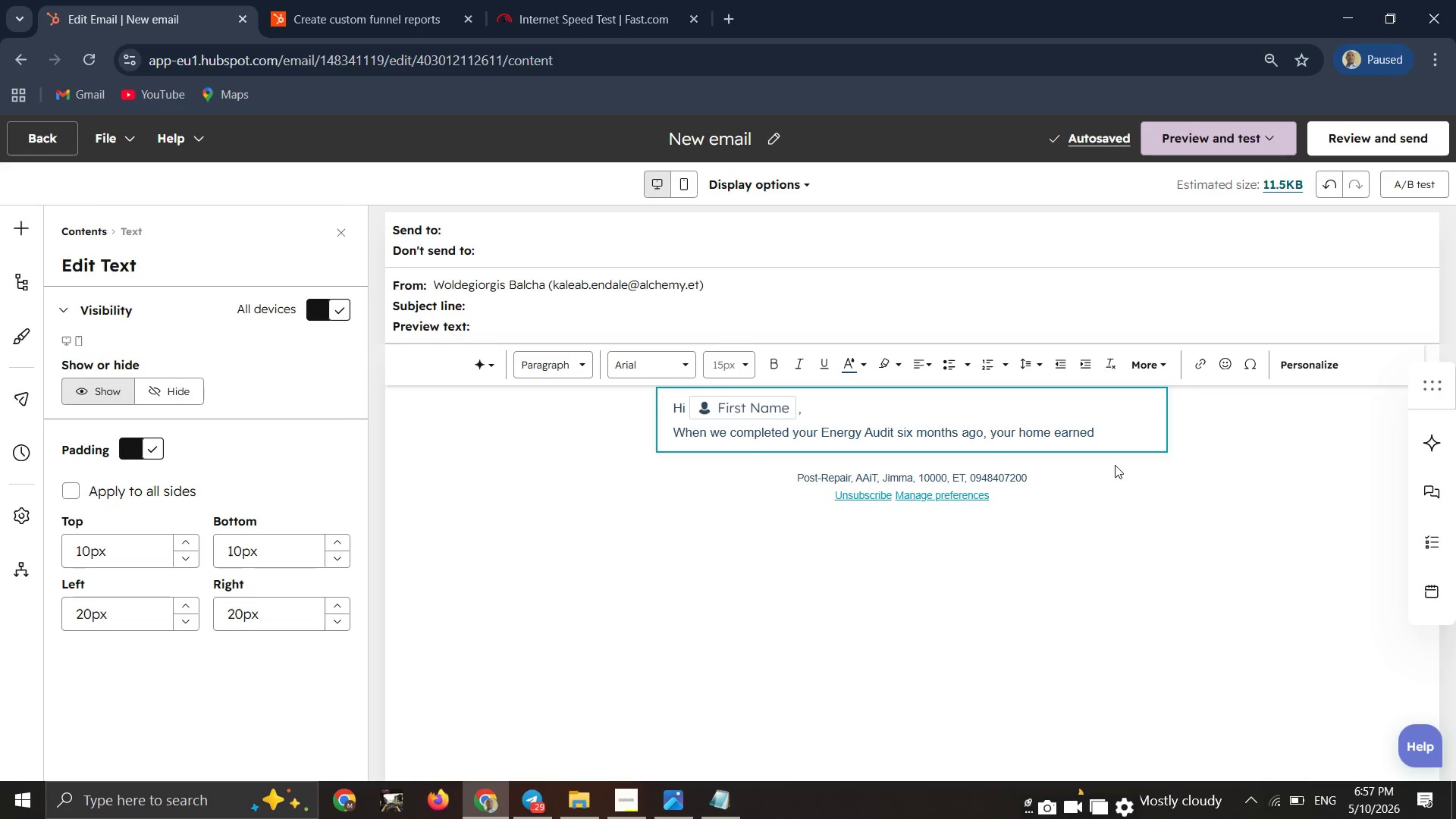 
wait(22.47)
 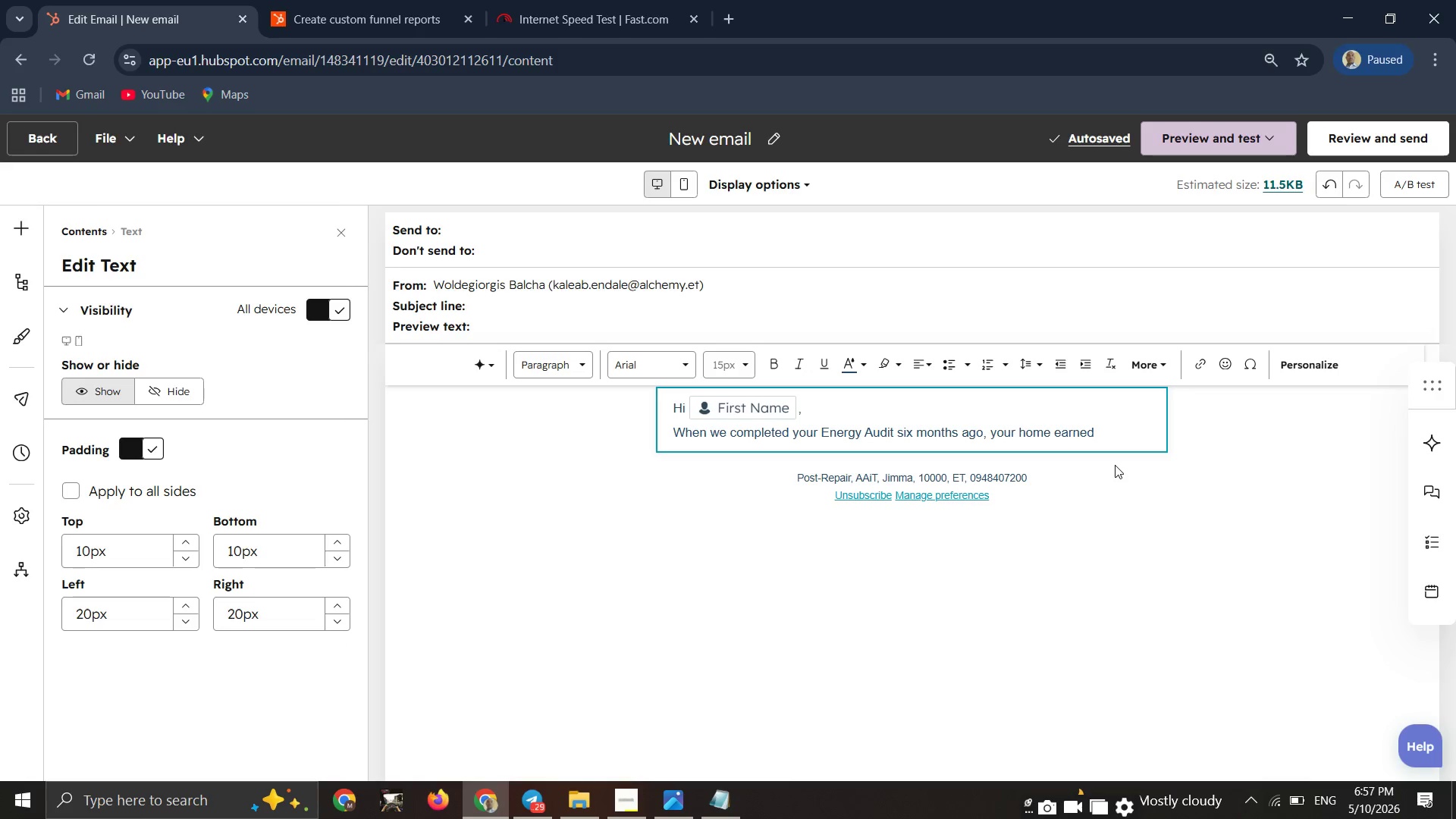 
type( a score of )
 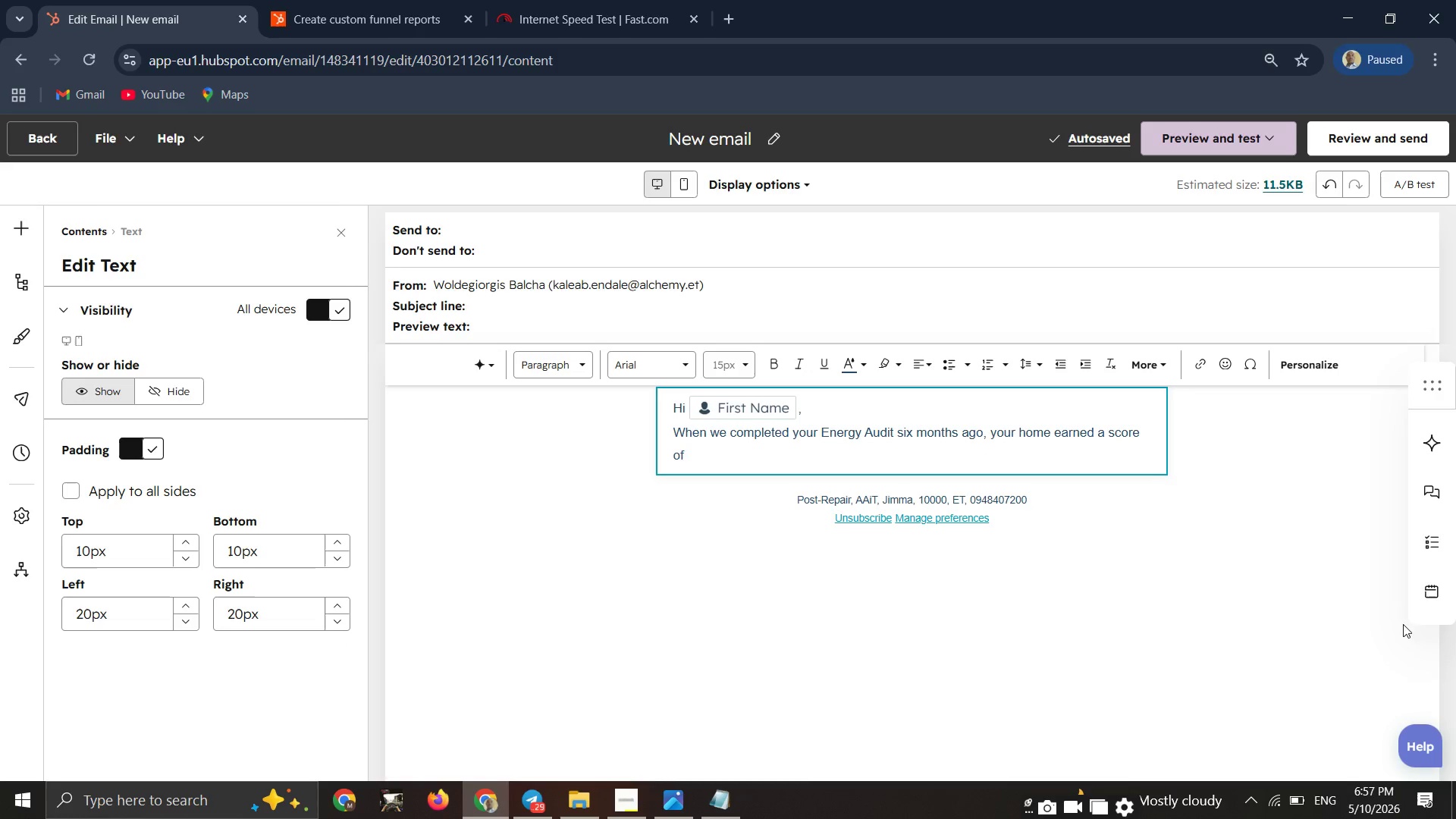 
wait(6.72)
 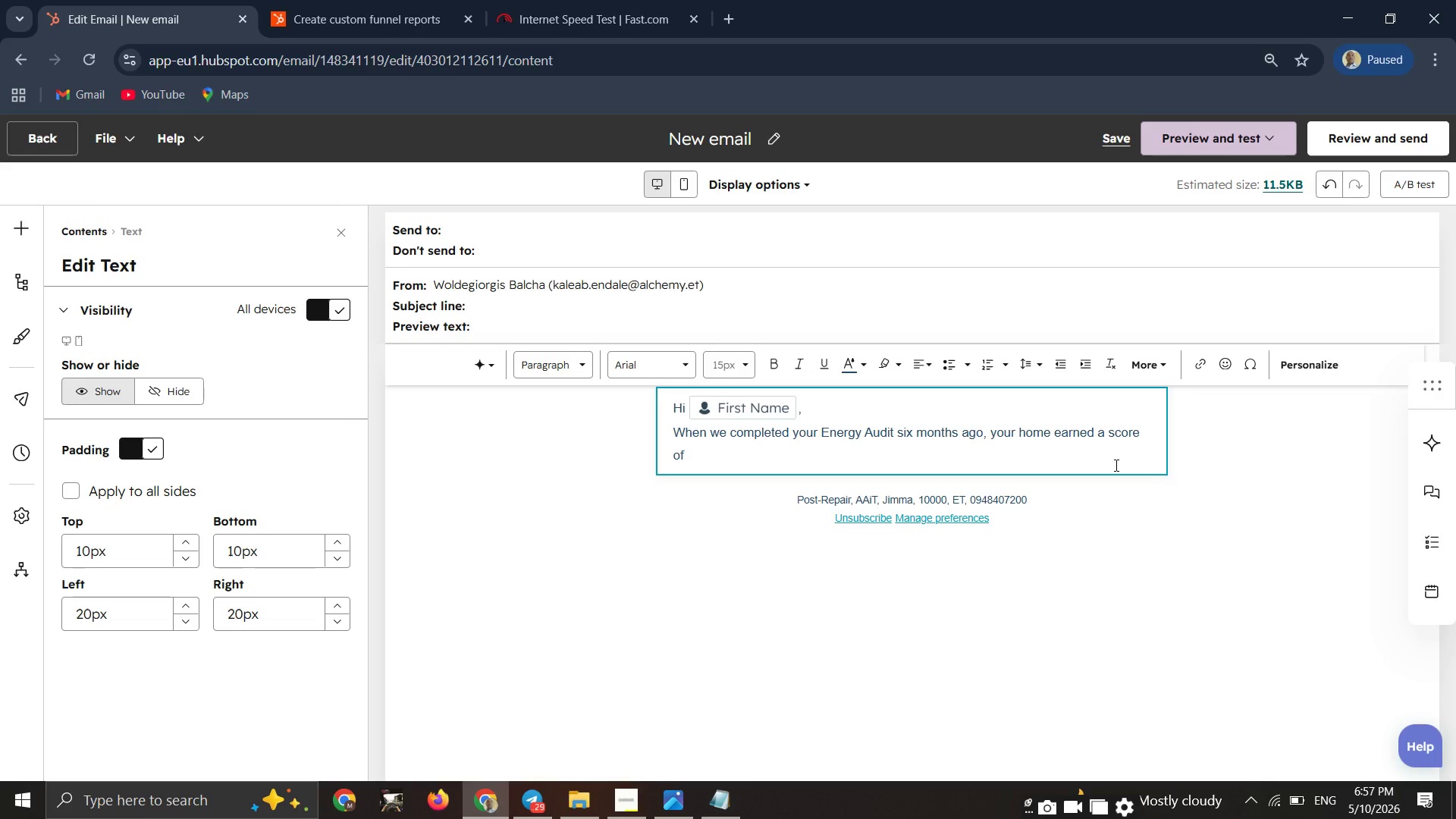 
double_click([1295, 368])
 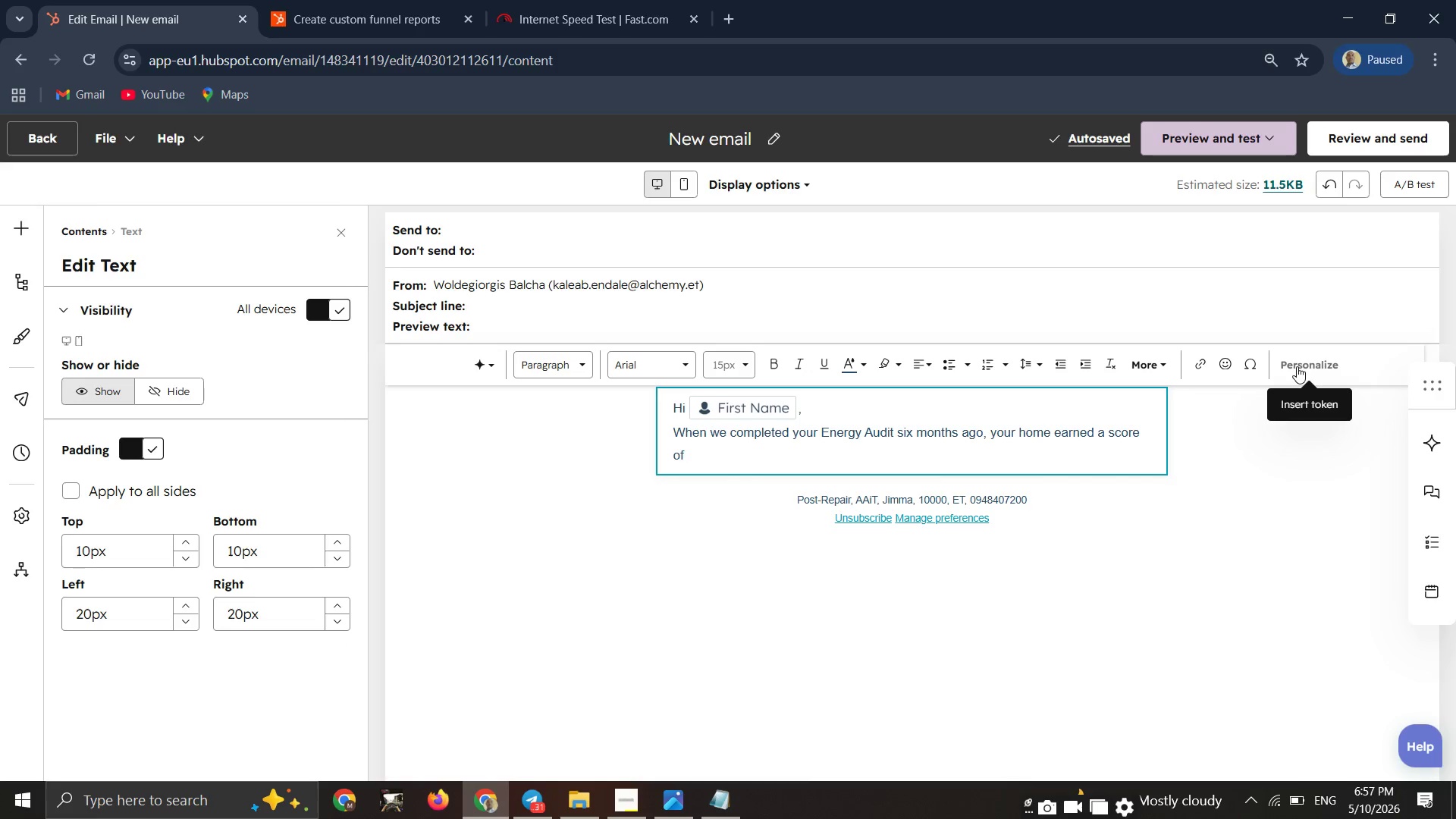 
wait(5.19)
 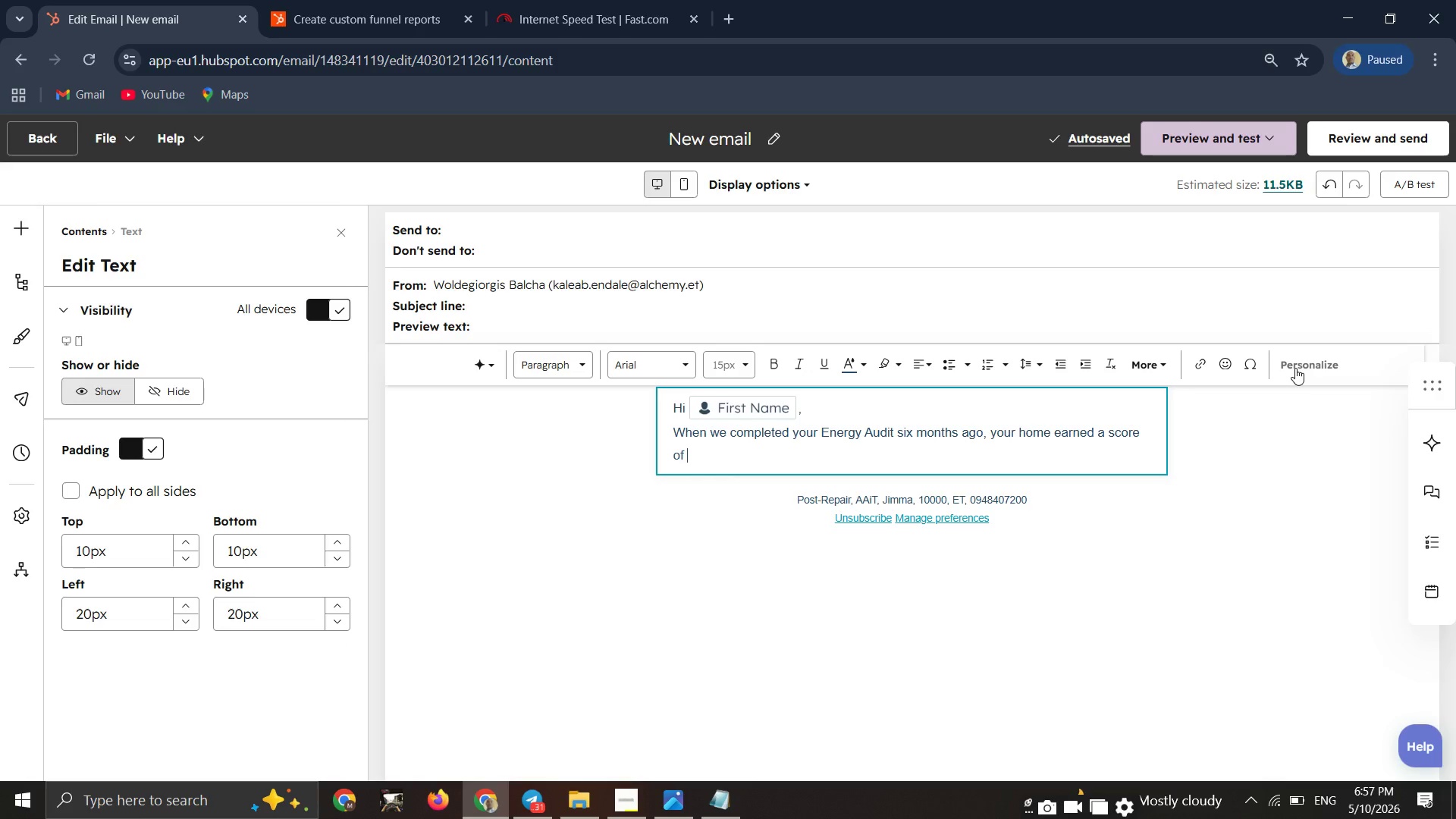 
left_click([1297, 366])
 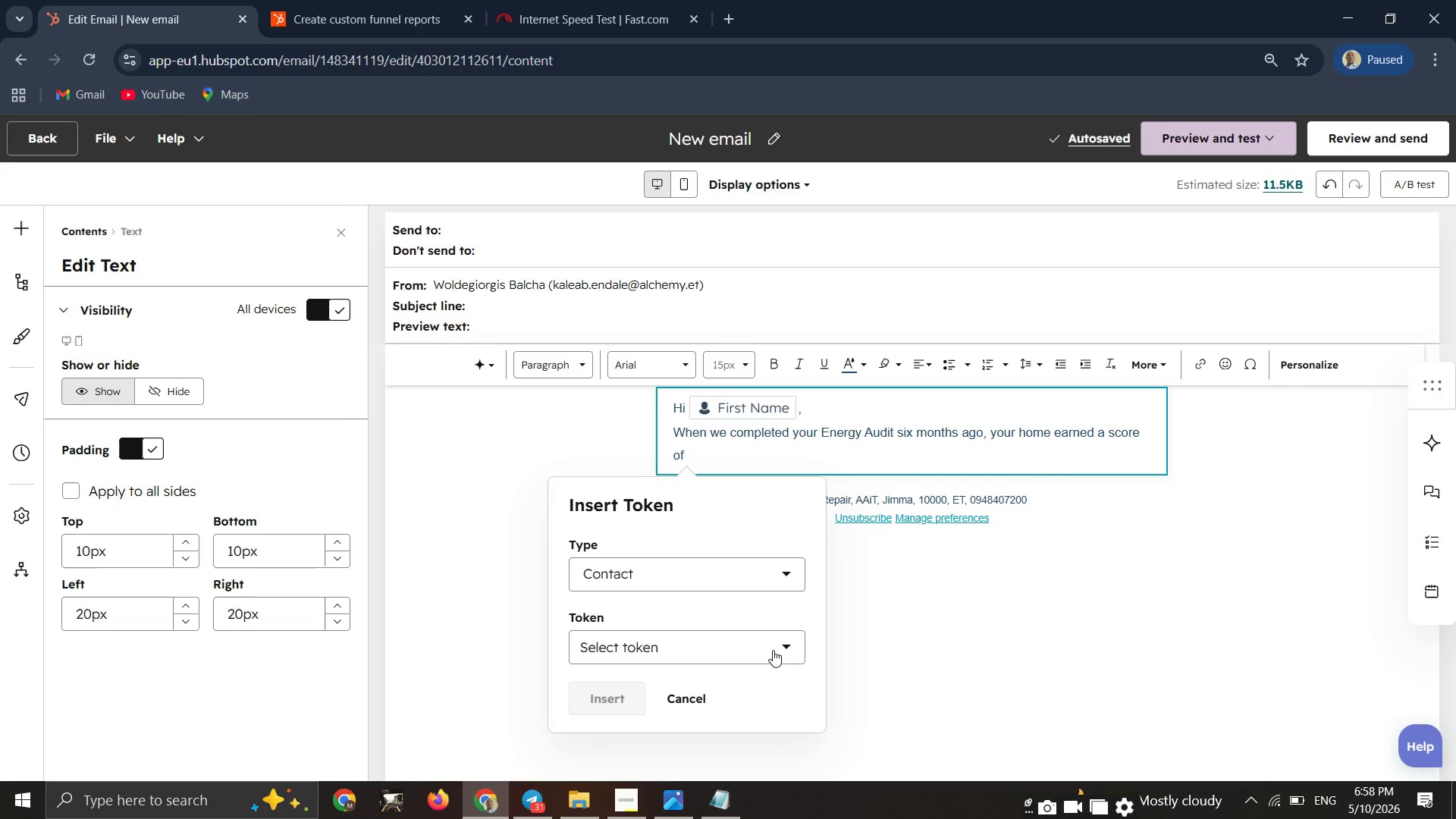 
left_click([772, 651])
 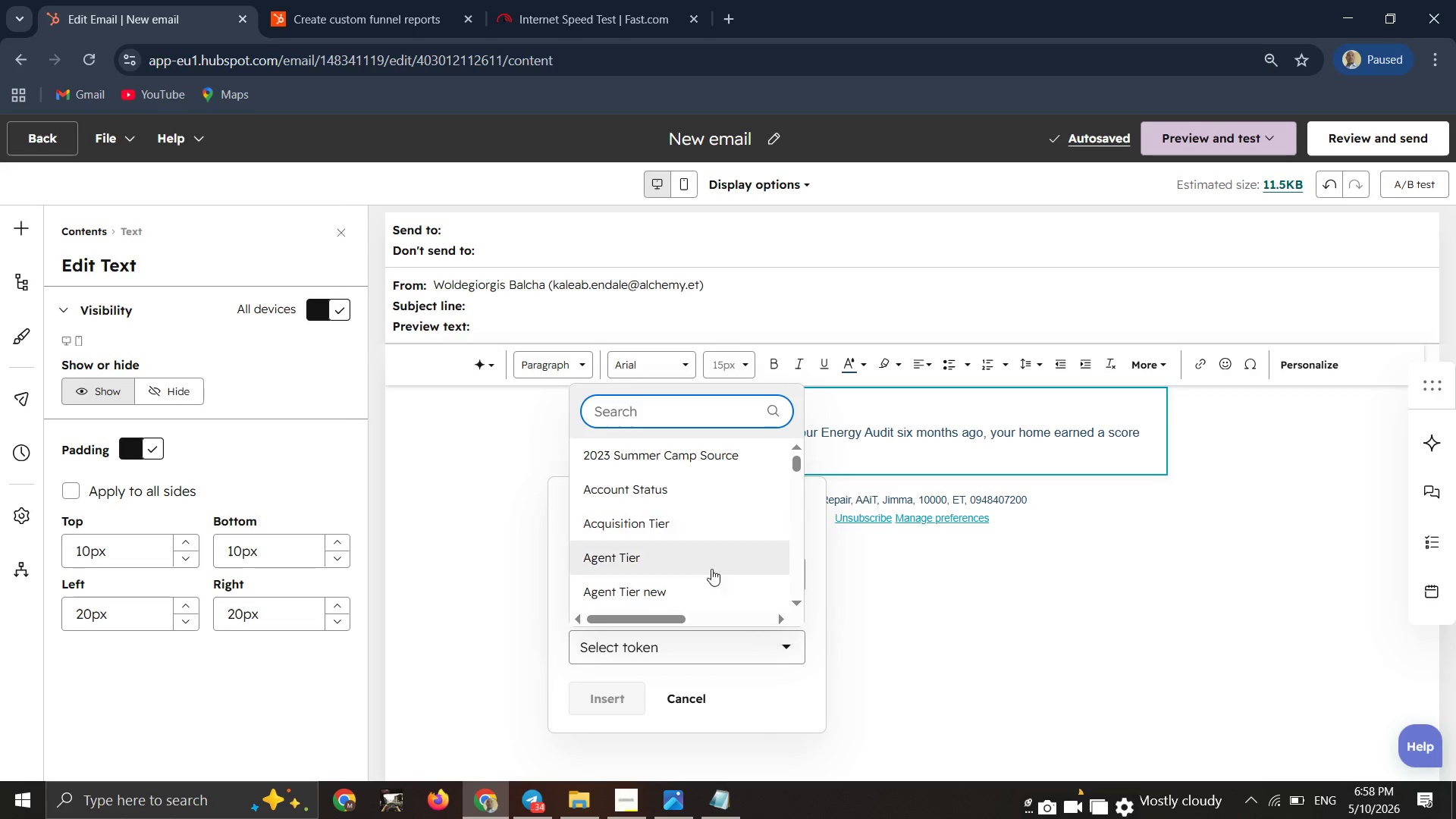 
wait(6.2)
 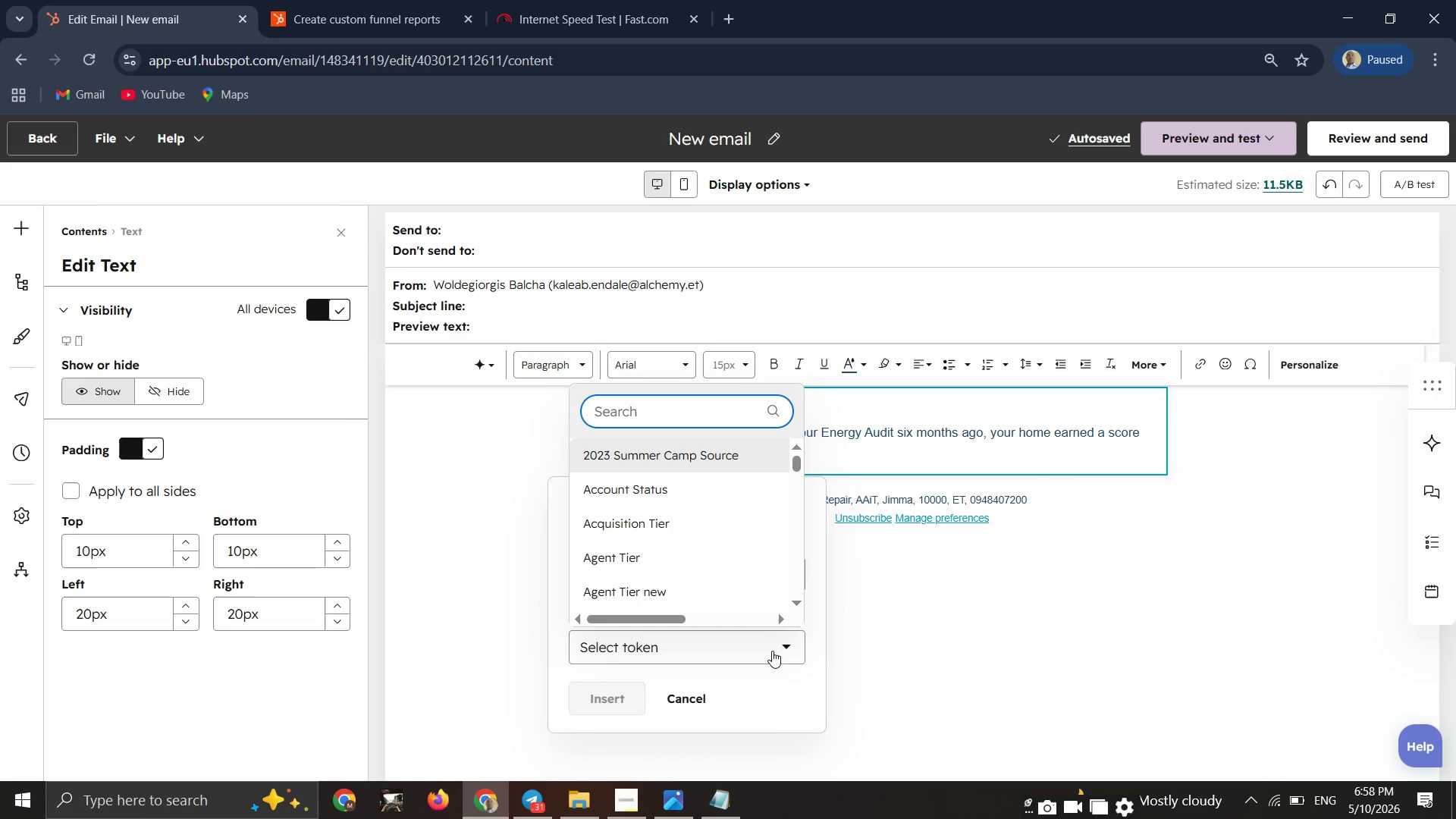 
type(audi)
 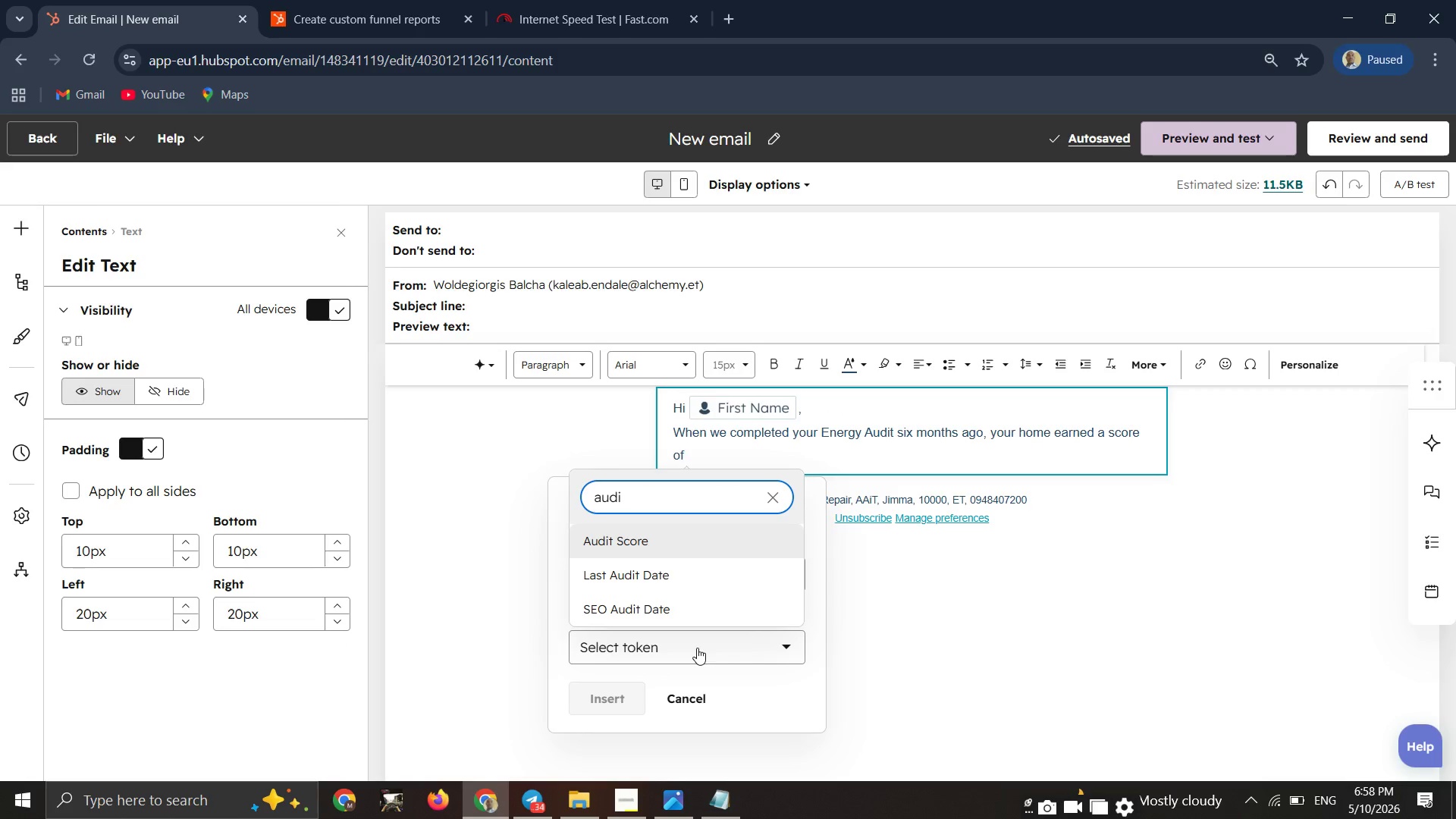 
wait(5.36)
 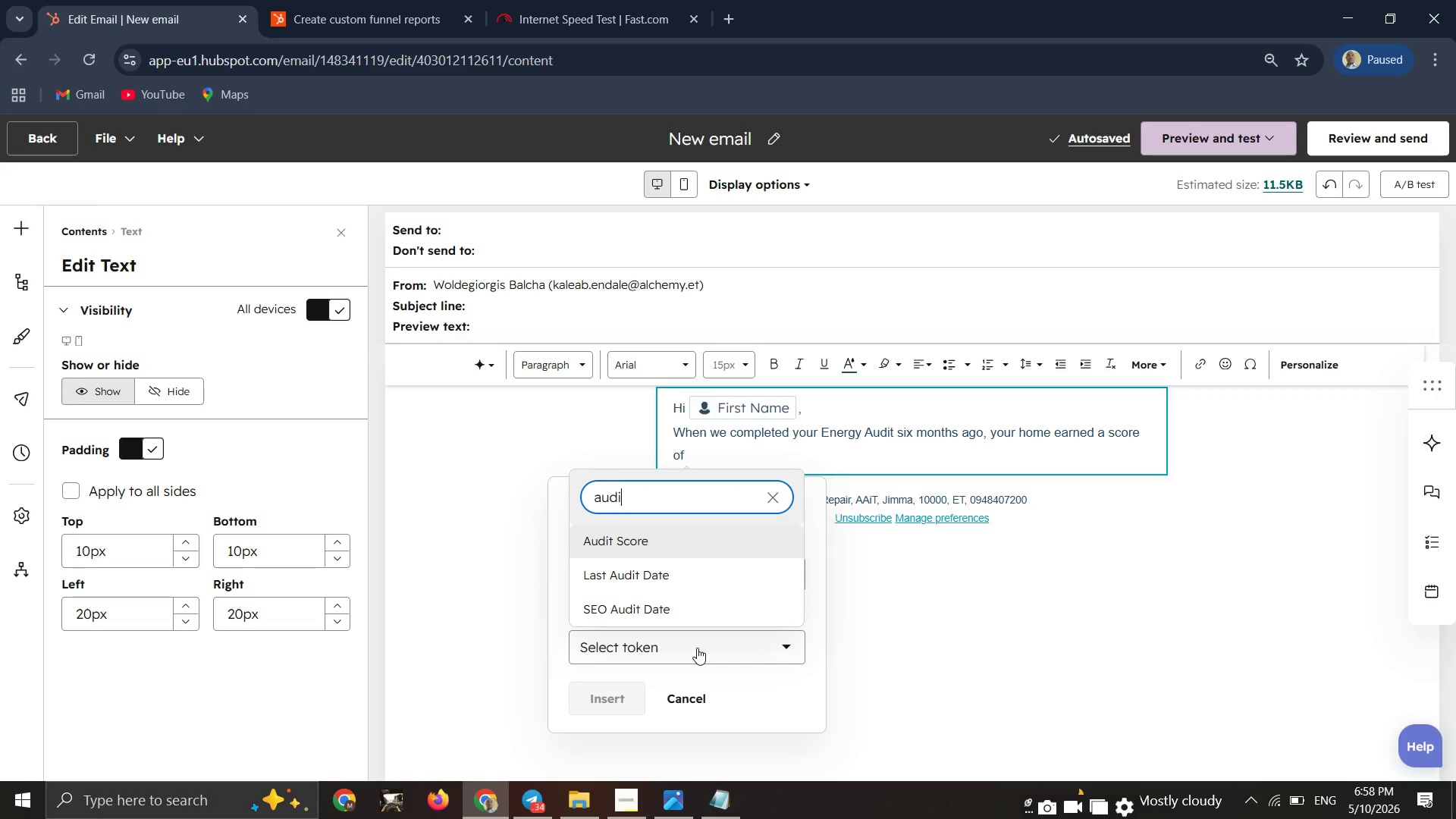 
left_click([683, 543])
 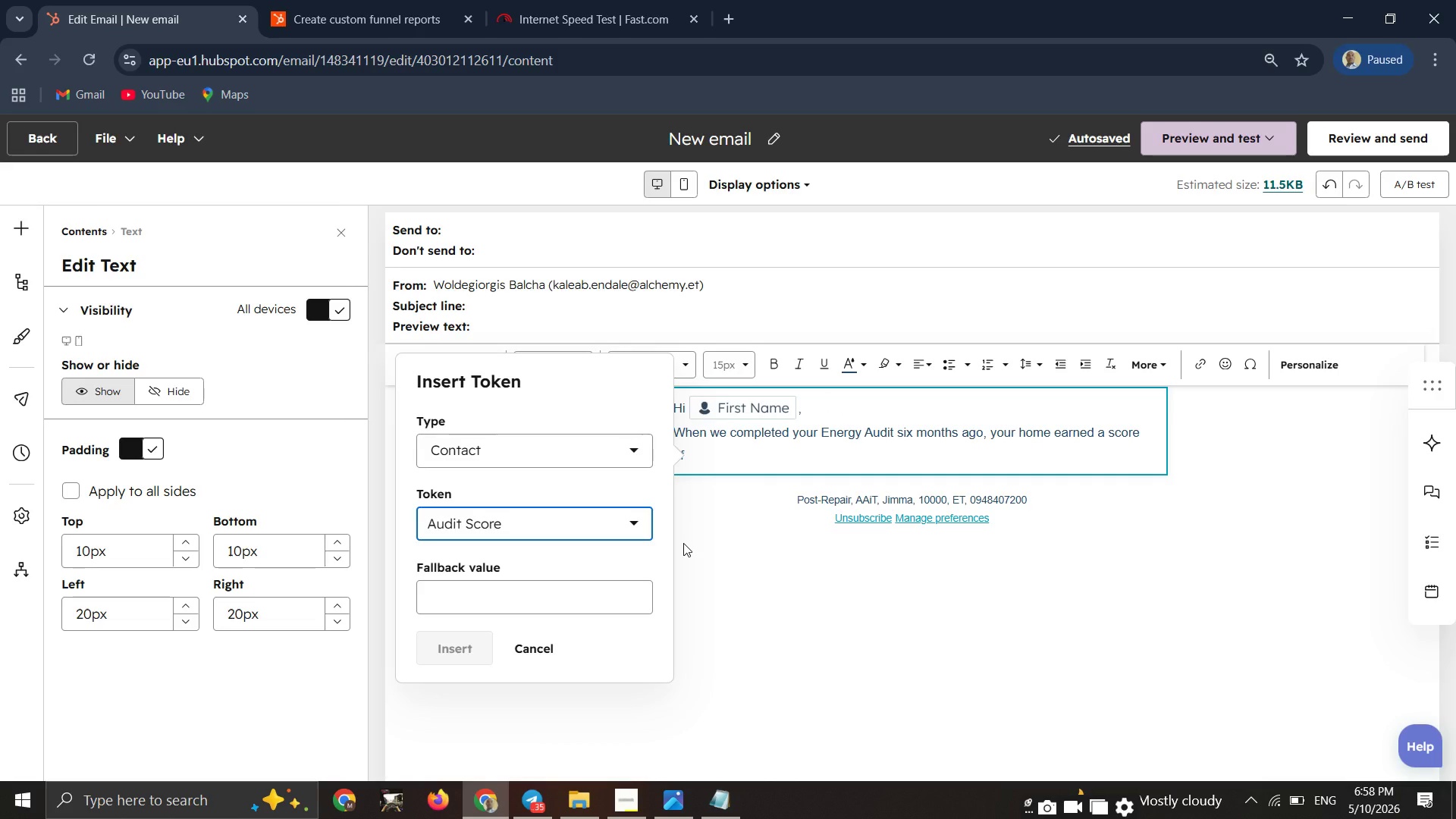 
wait(5.83)
 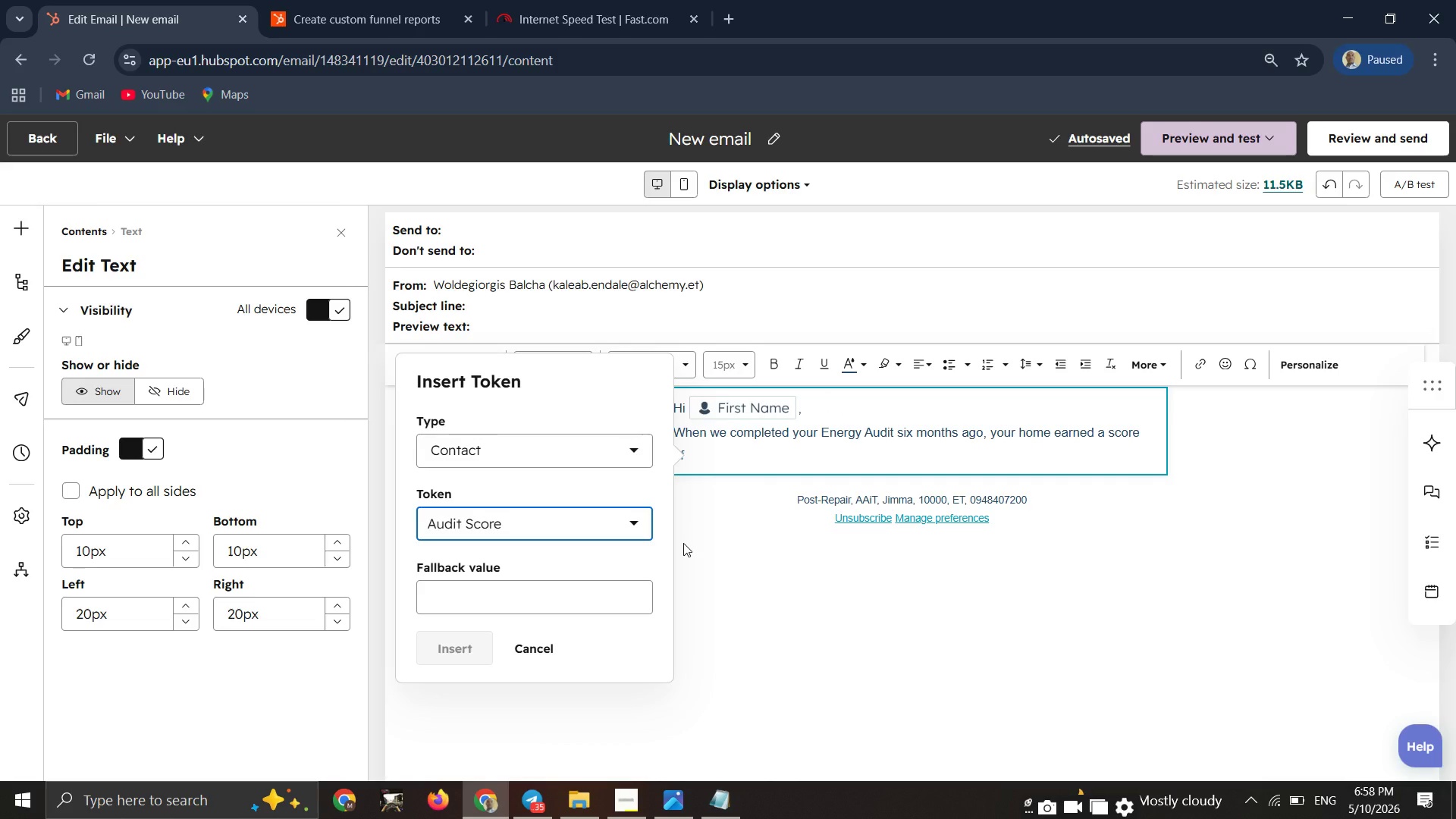 
left_click([562, 607])
 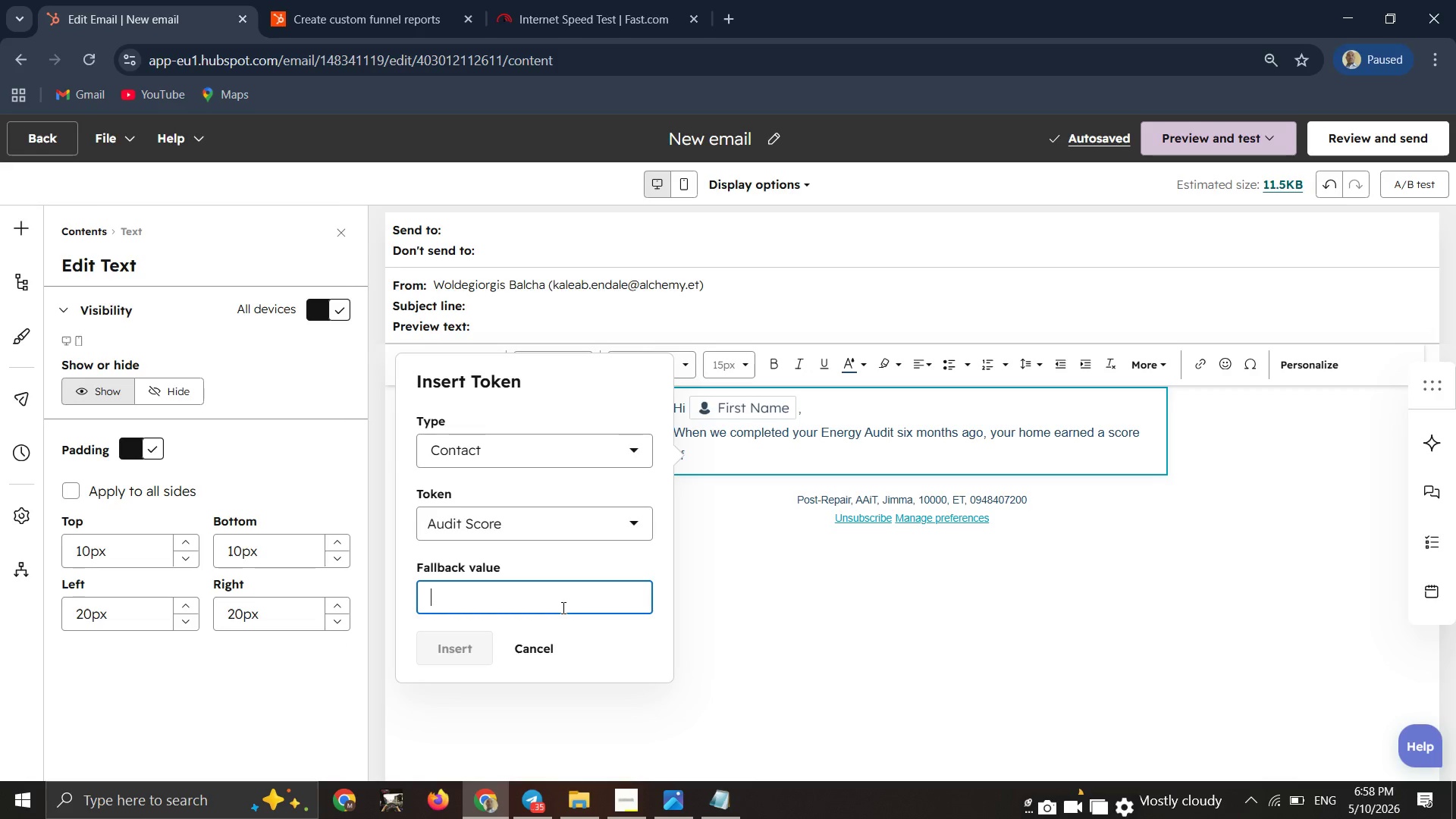 
key(Space)
 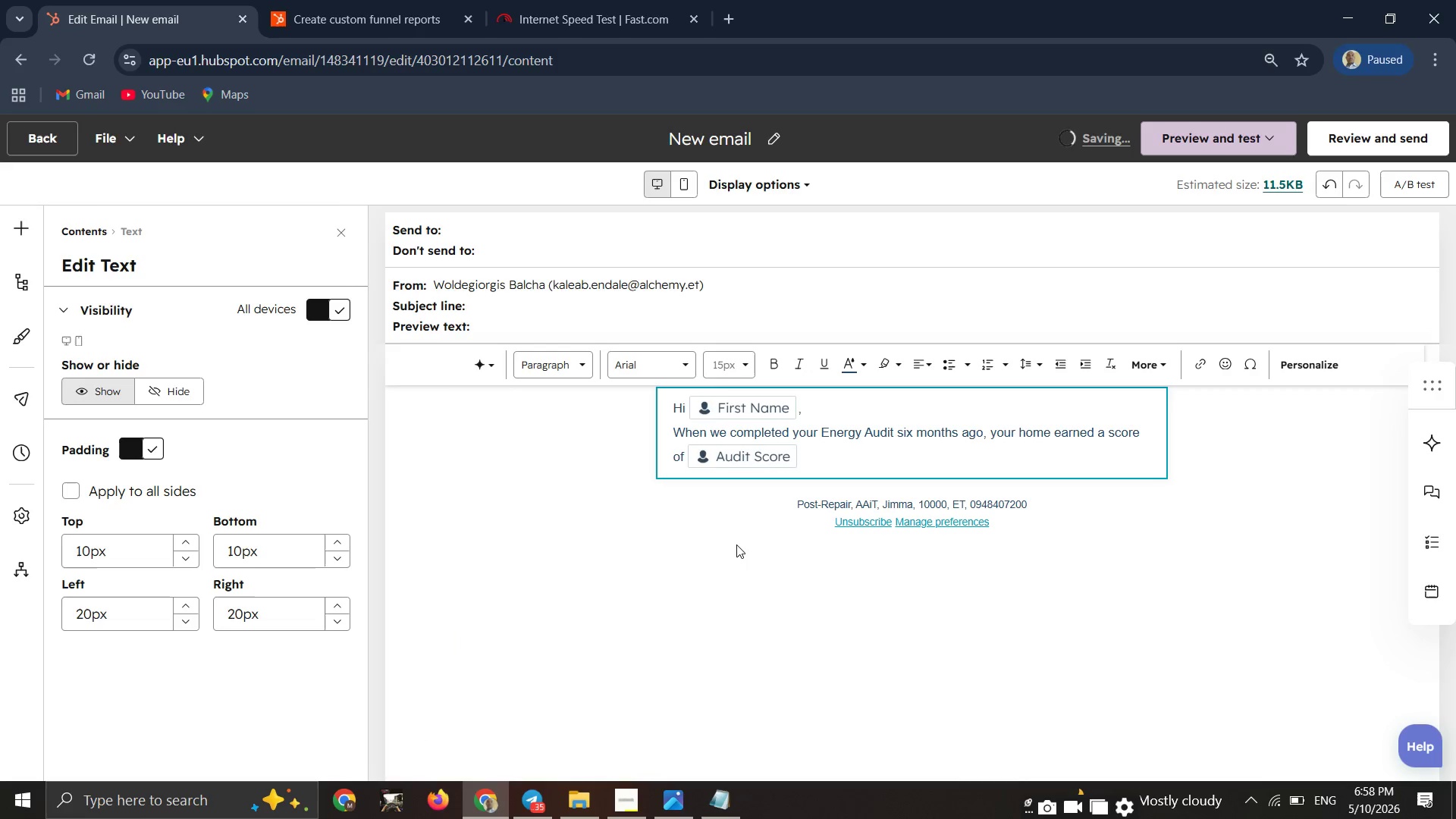 
wait(11.08)
 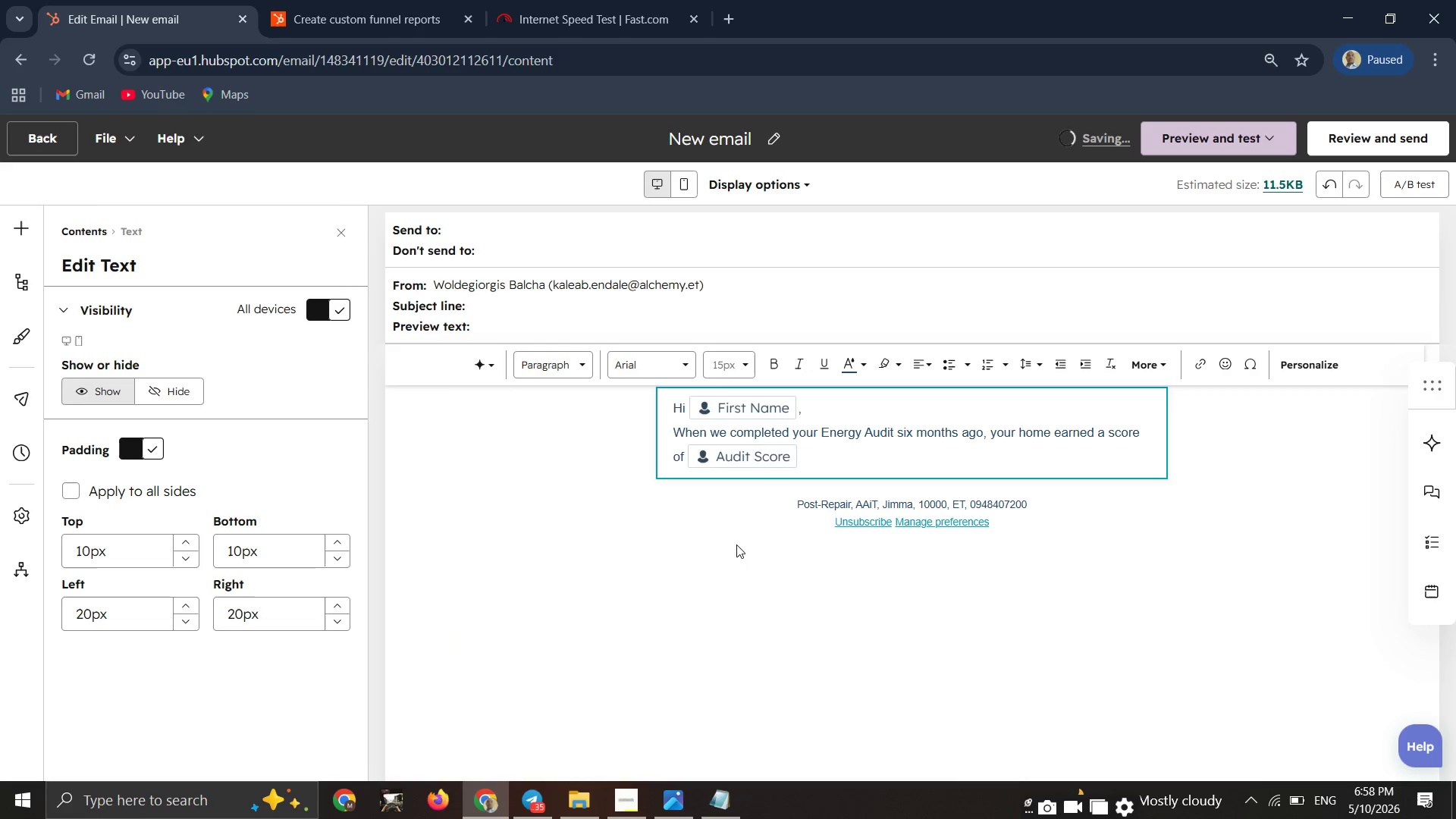 
key(Period)
 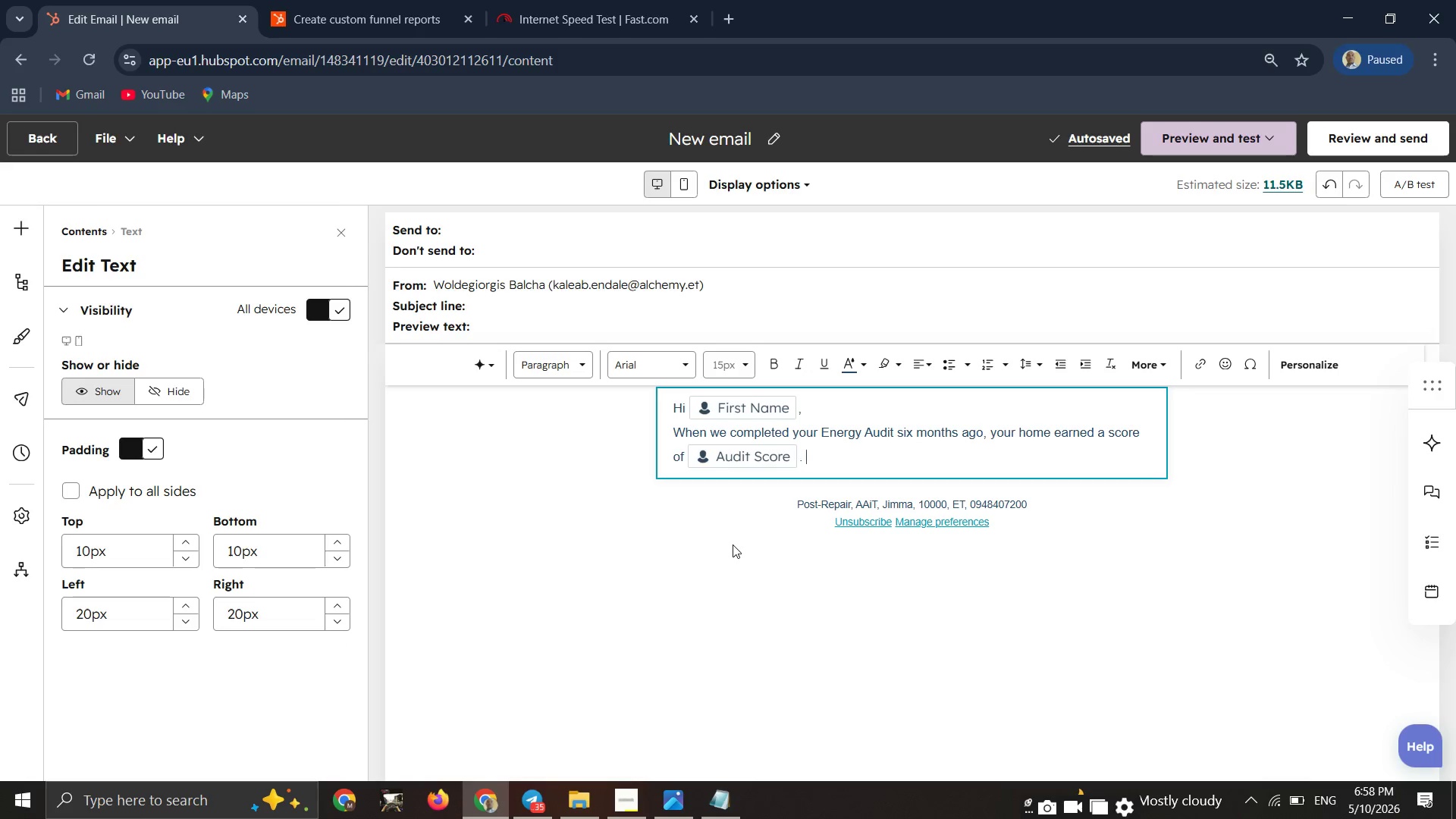 
key(Space)
 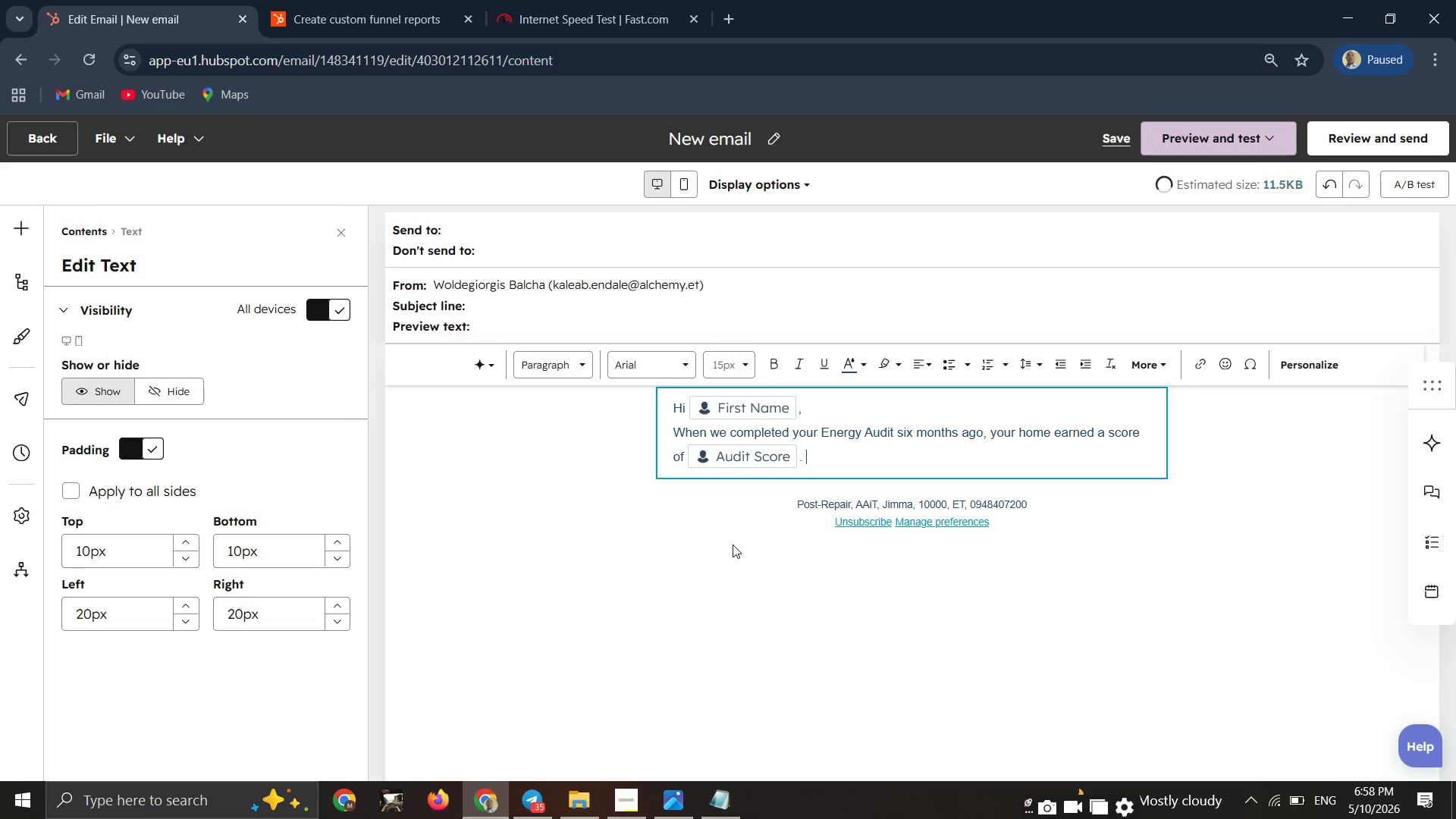 
key(CapsLock)
 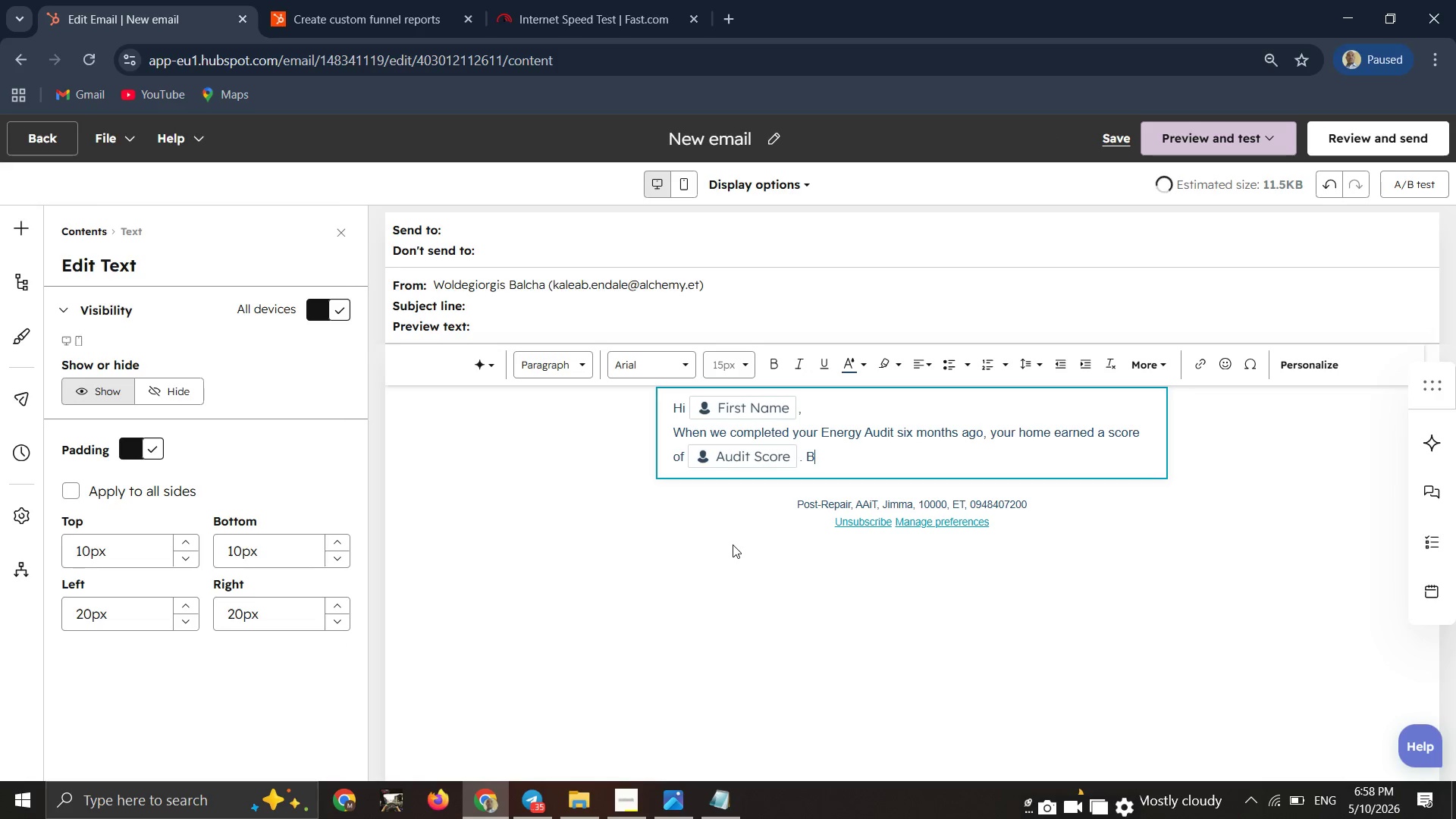 
key(B)
 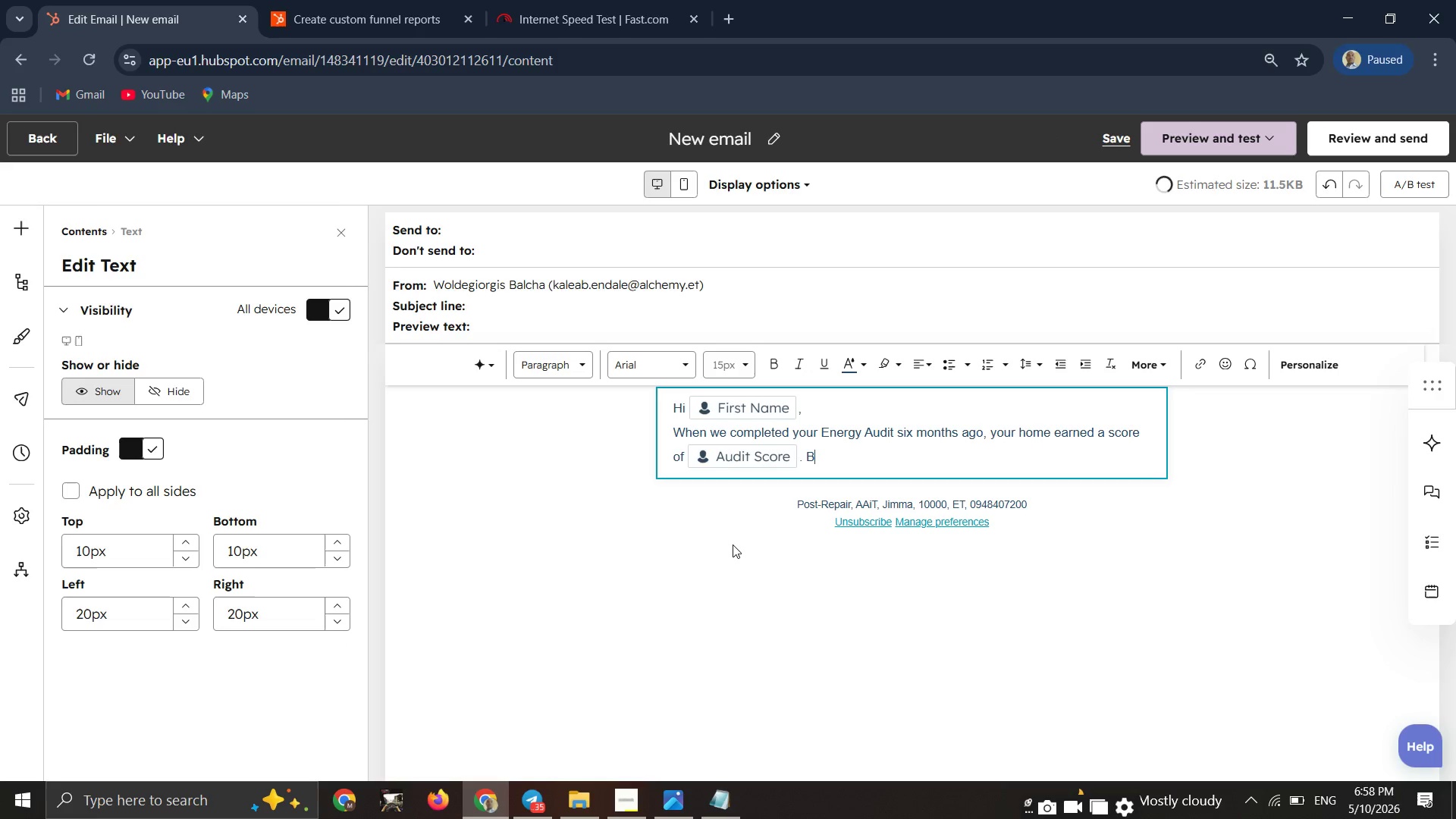 
key(CapsLock)
 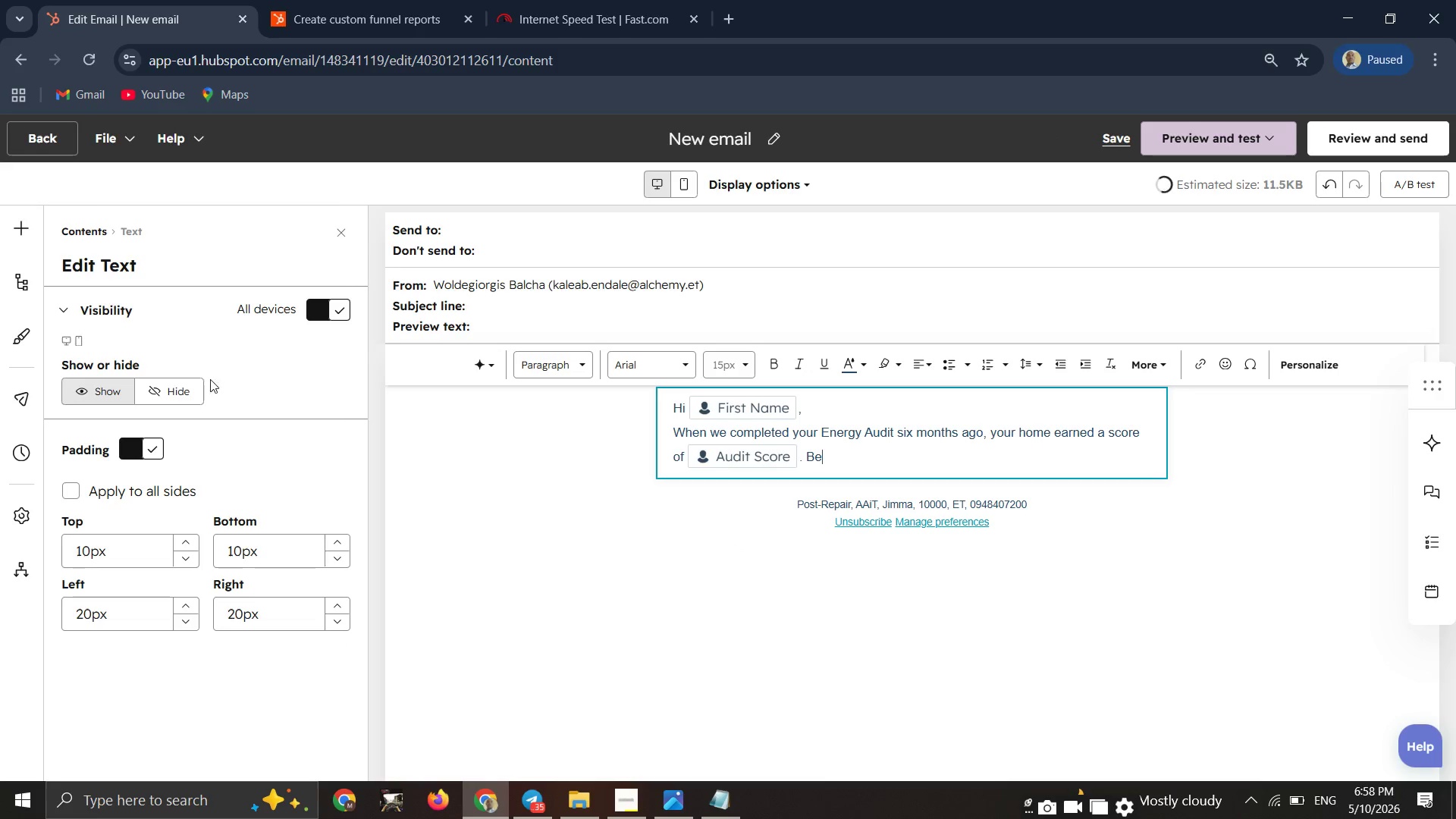 
type(ec)
 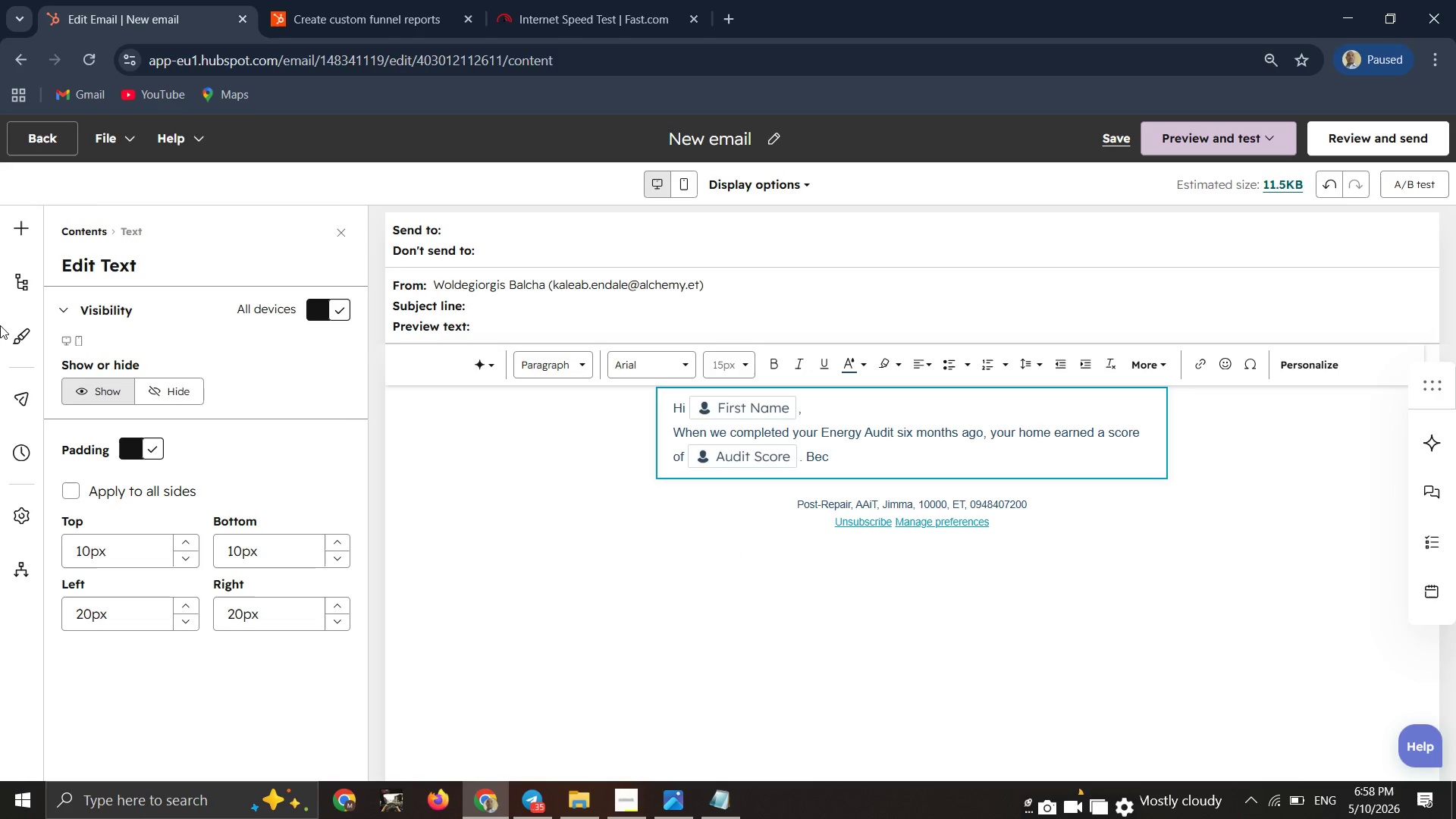 
type(ause )
 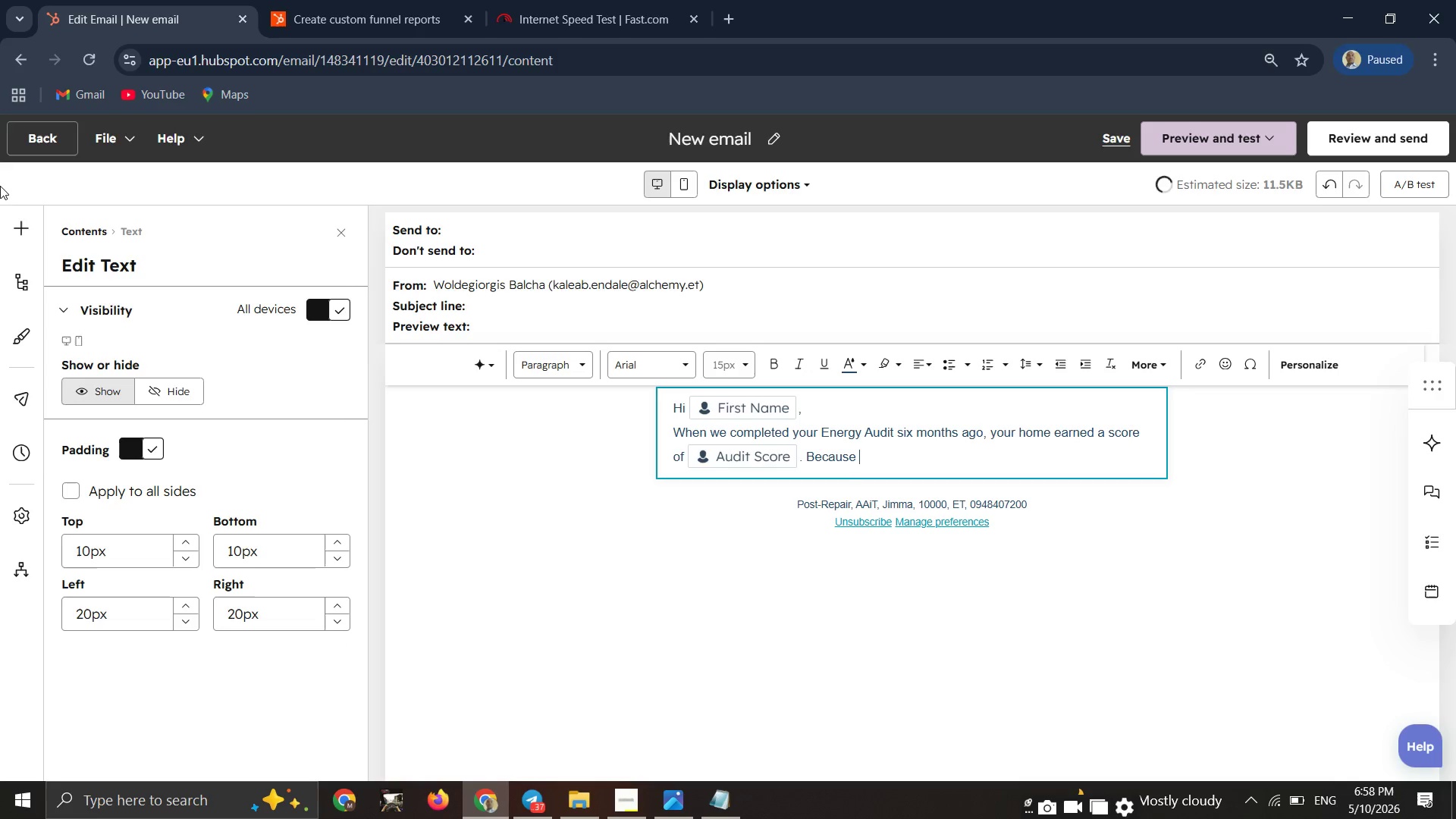 
type(you currentl)
 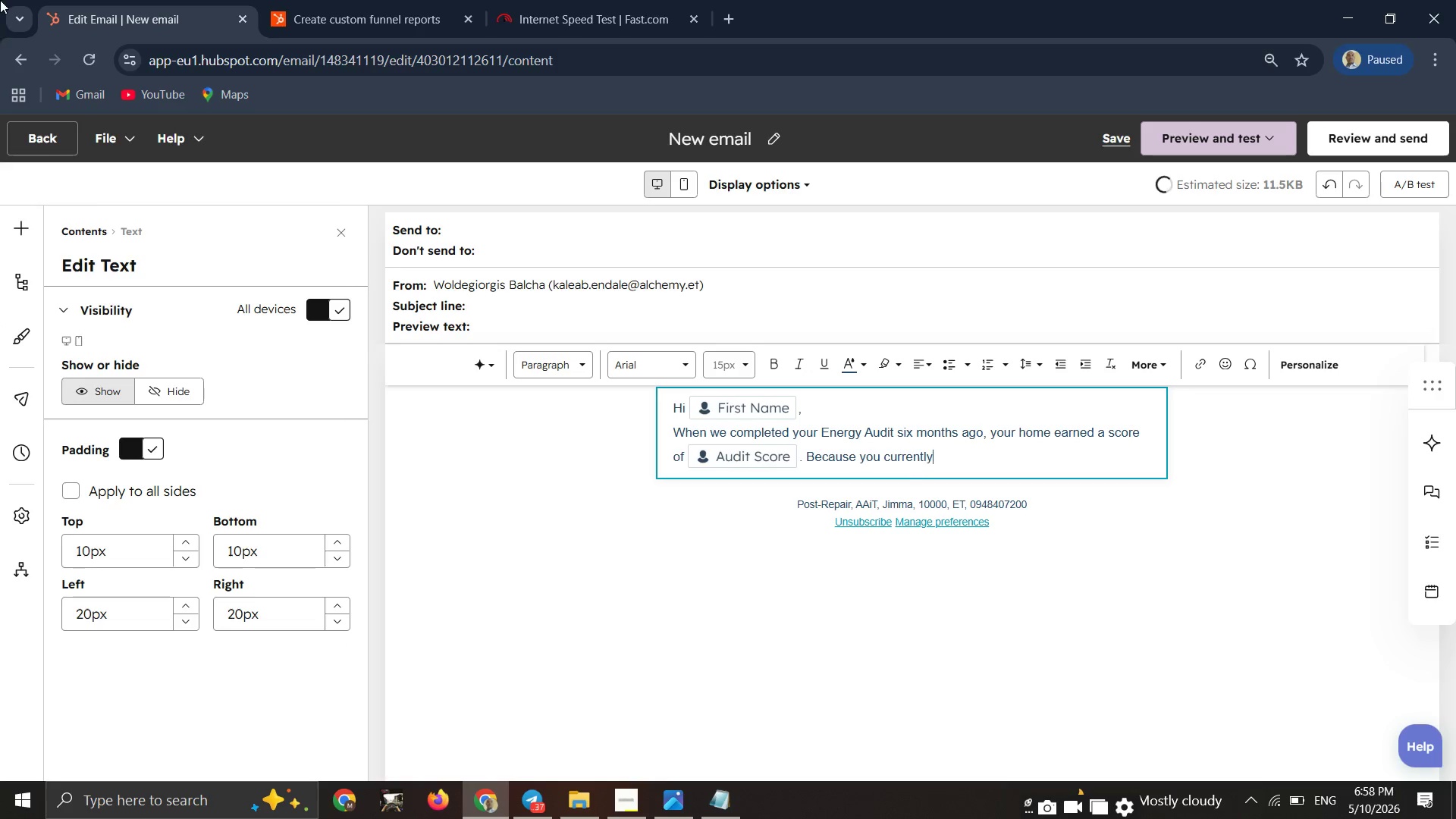 
type(y use )
 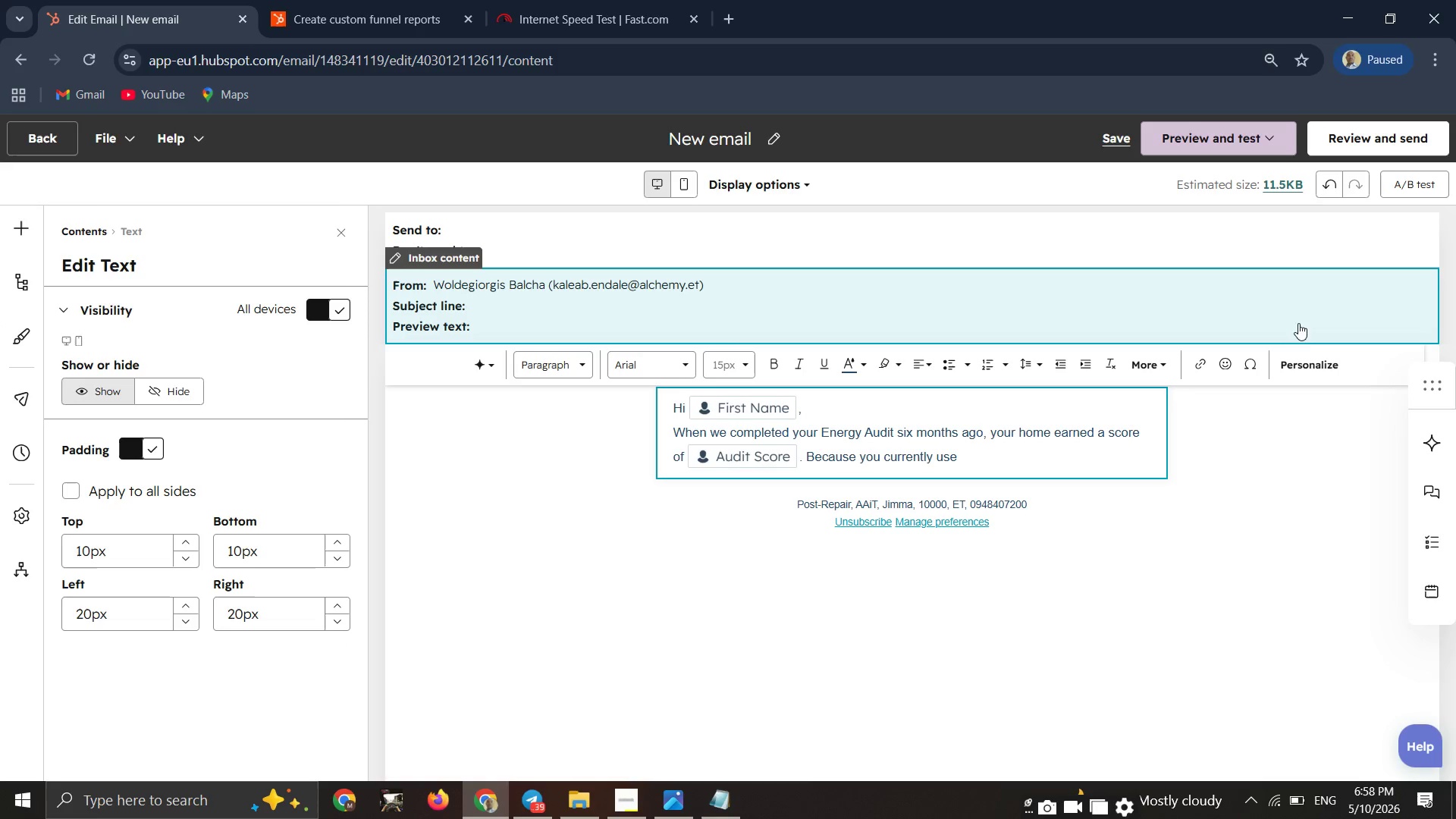 
left_click([1313, 363])
 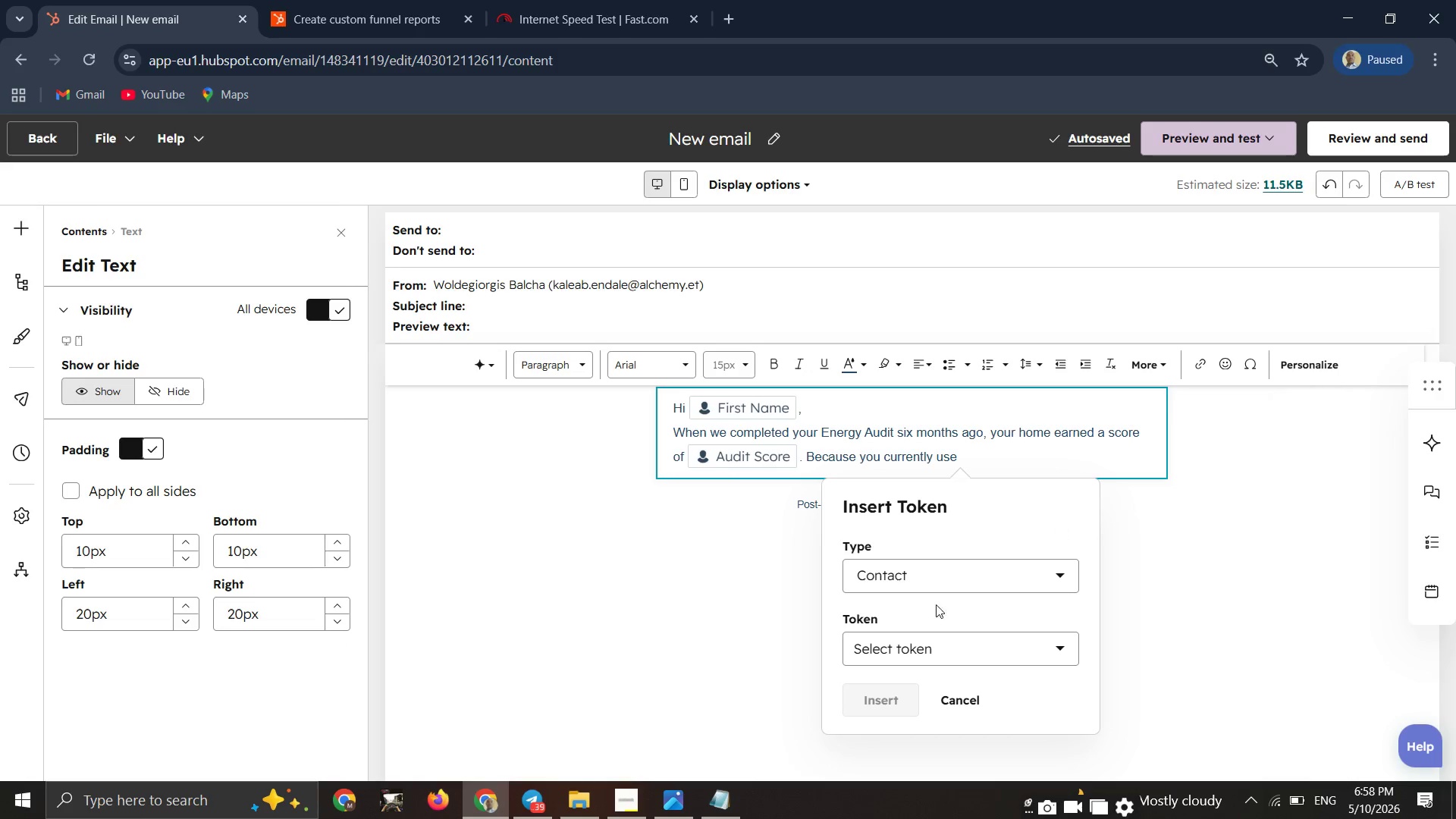 
double_click([861, 661])
 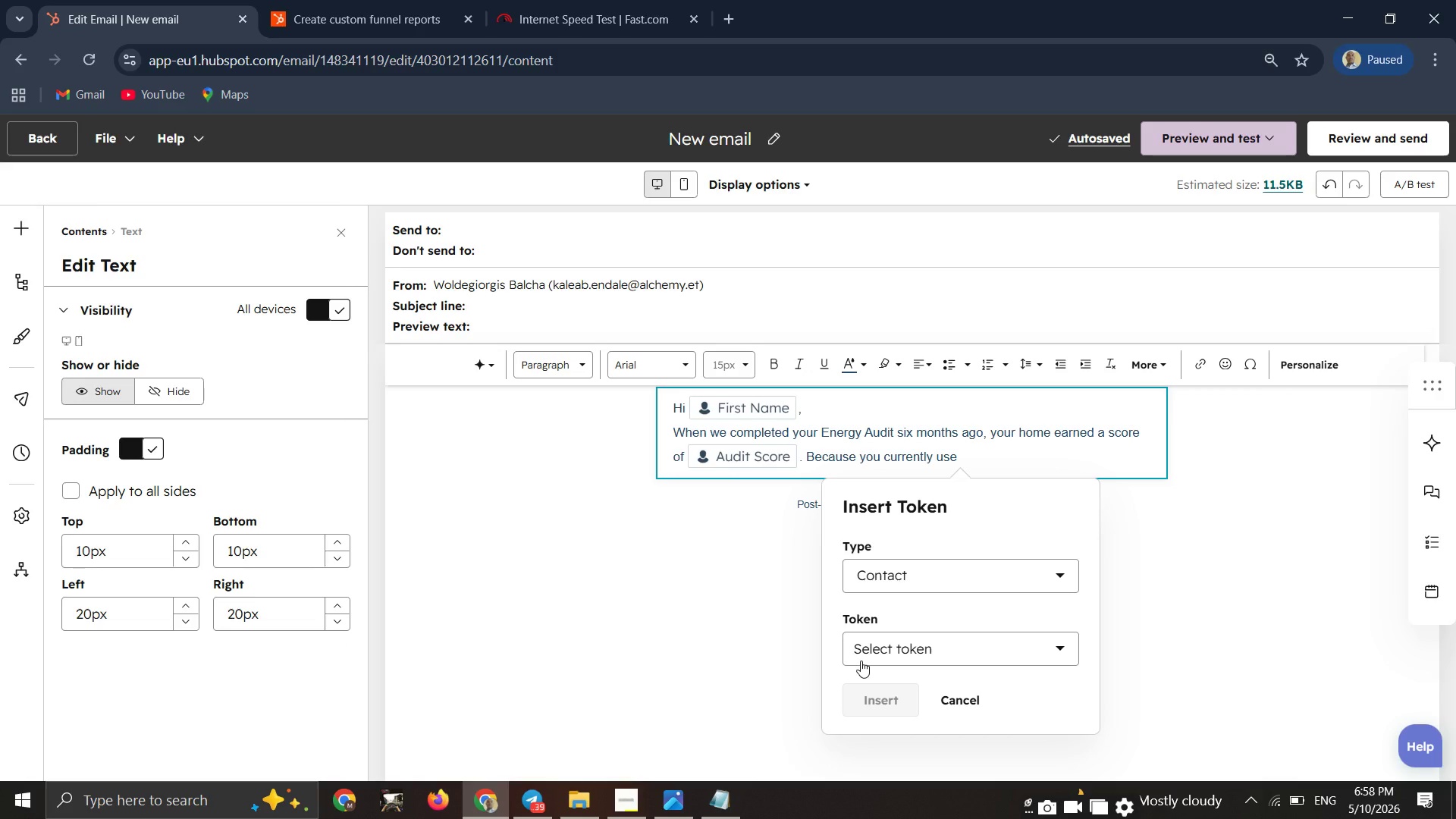 
triple_click([861, 661])
 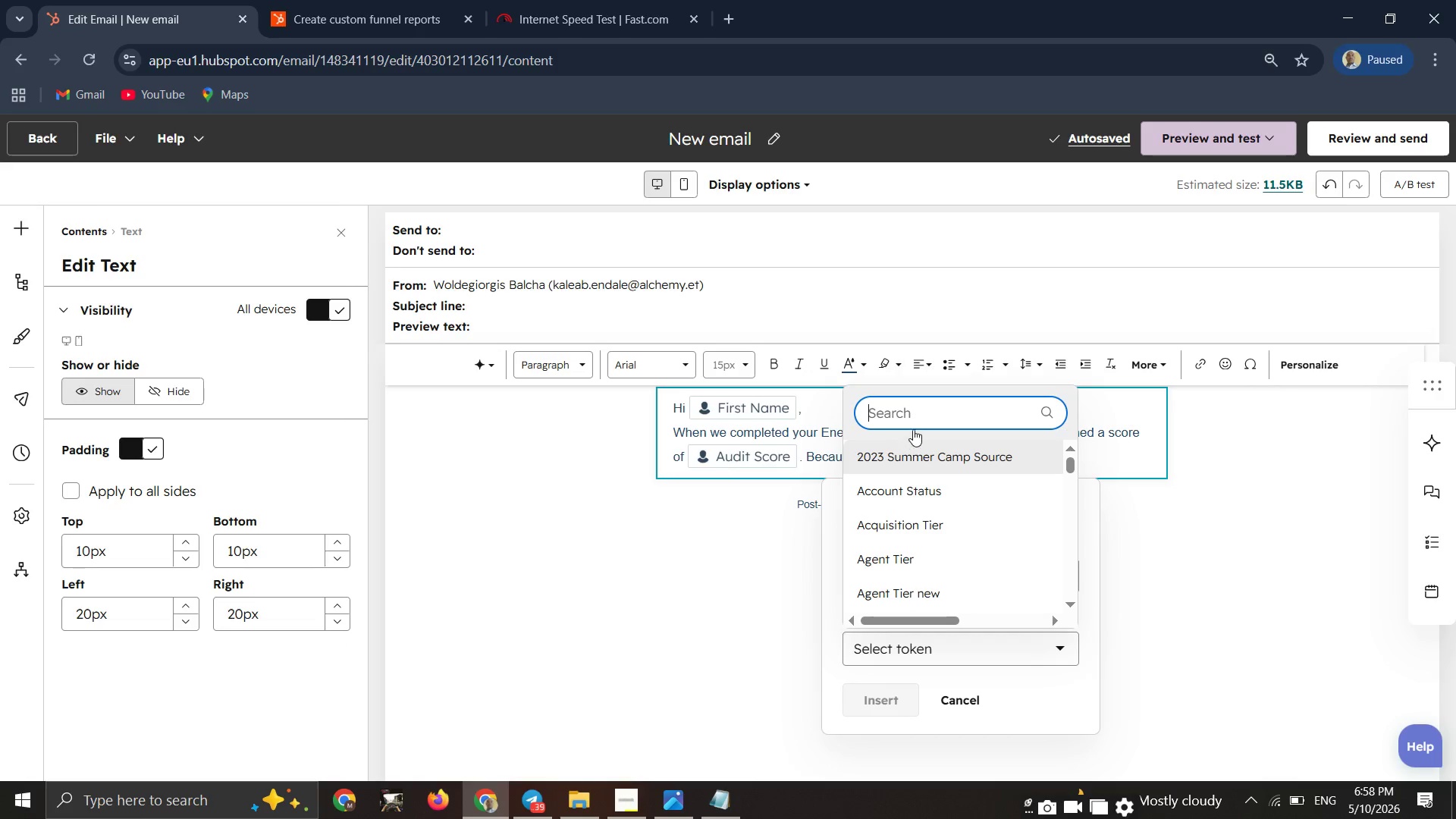 
double_click([916, 410])
 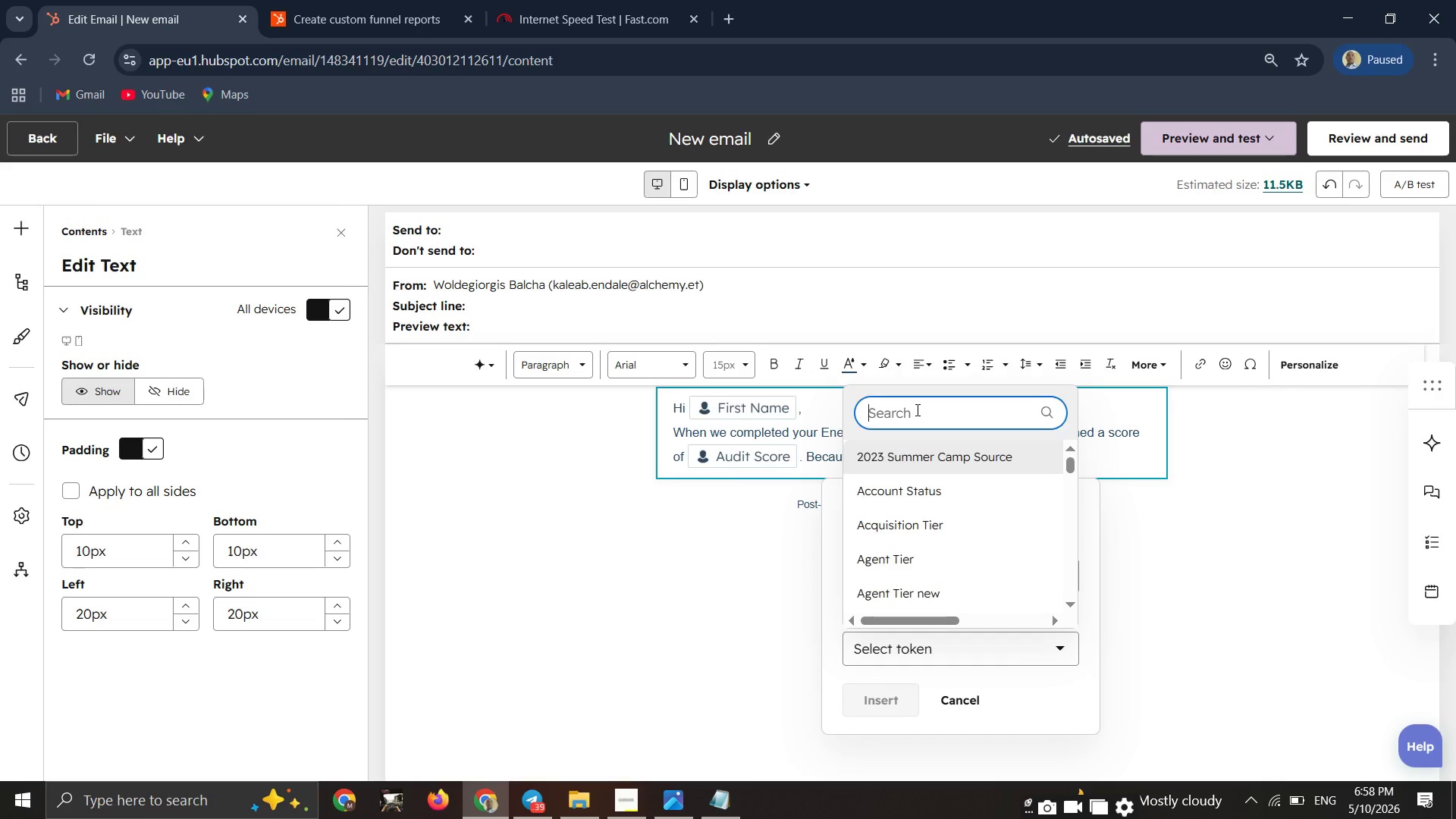 
type(prim)
 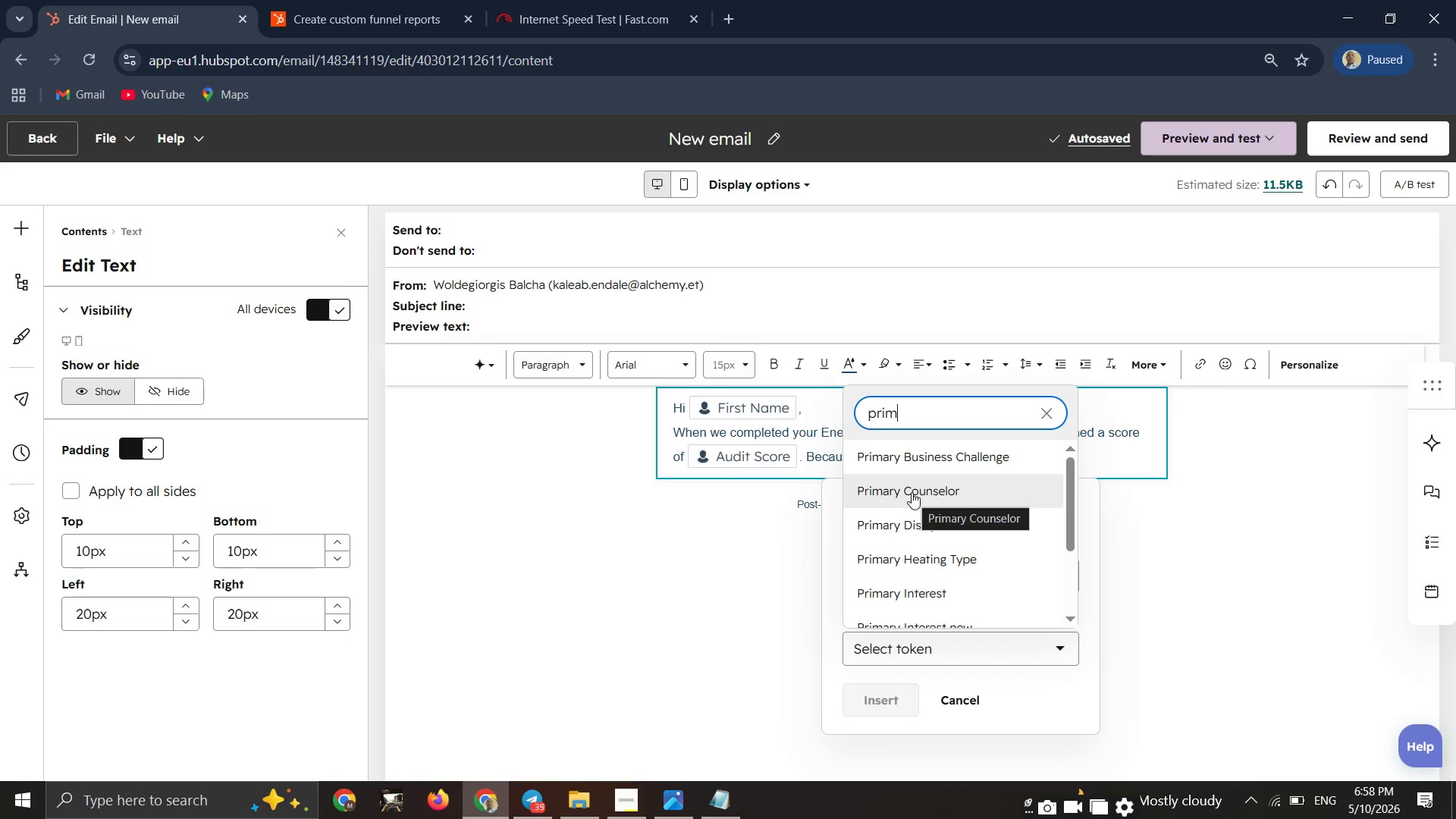 
left_click([926, 563])
 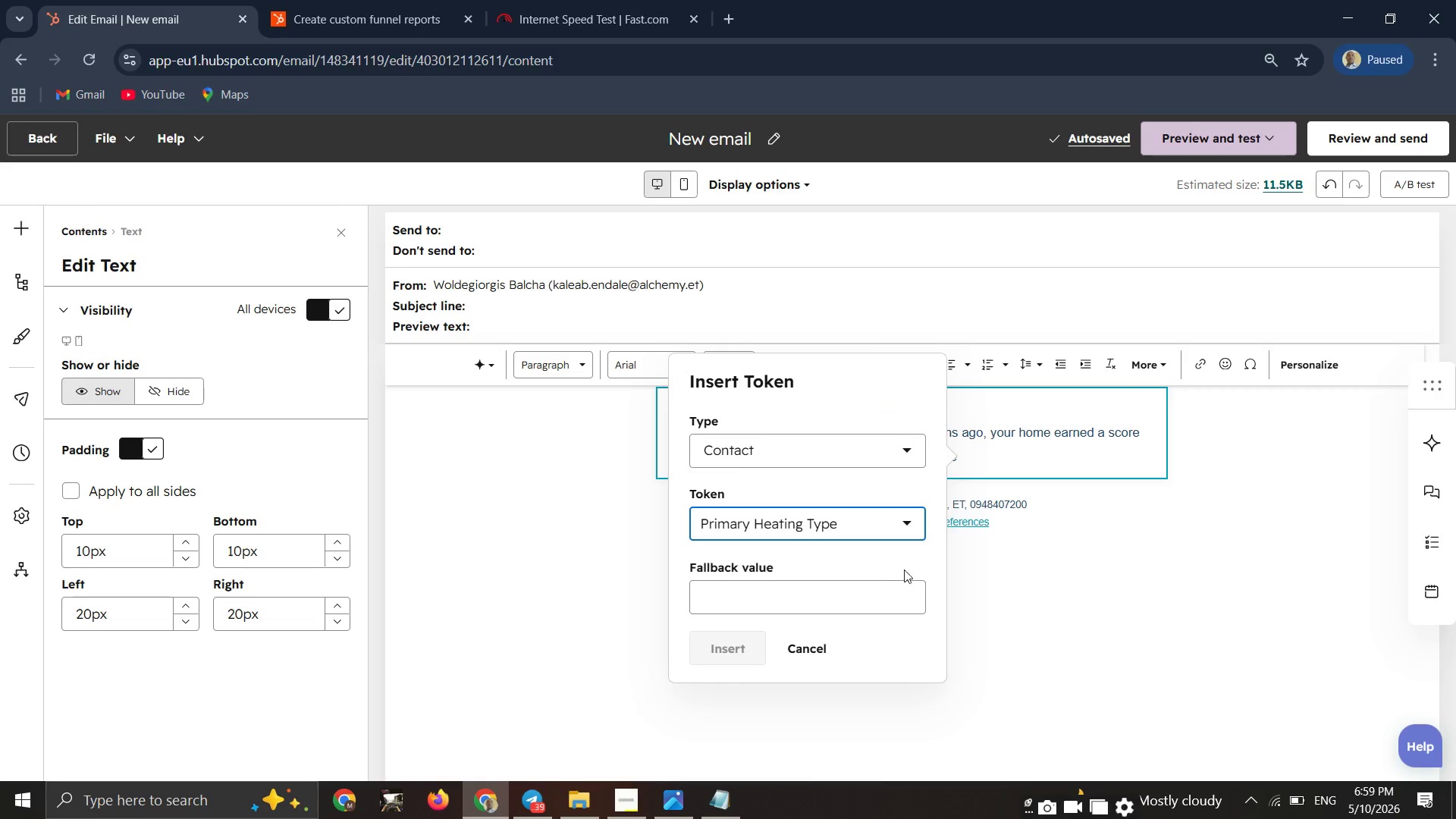 
left_click([879, 583])
 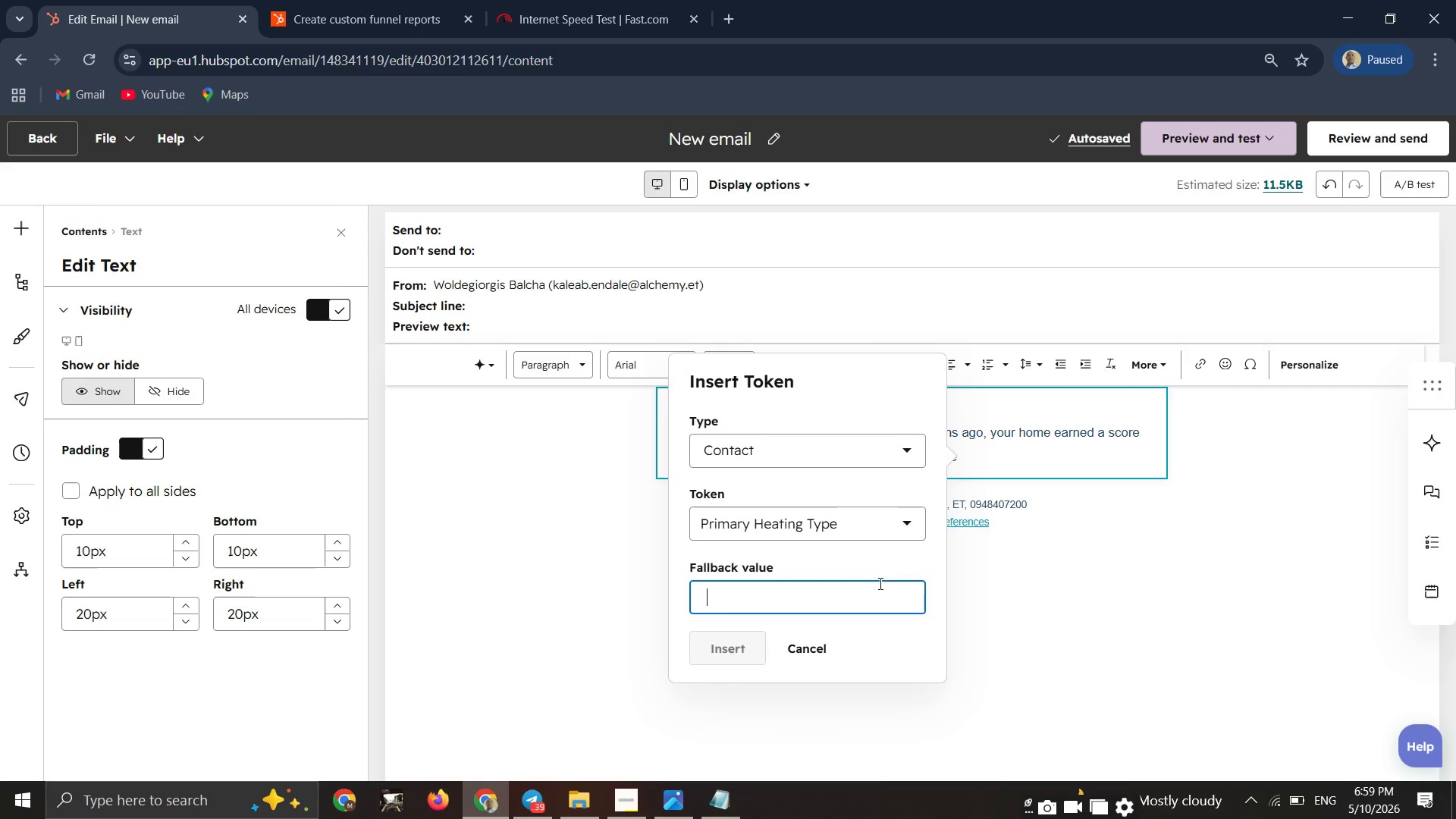 
key(Space)
 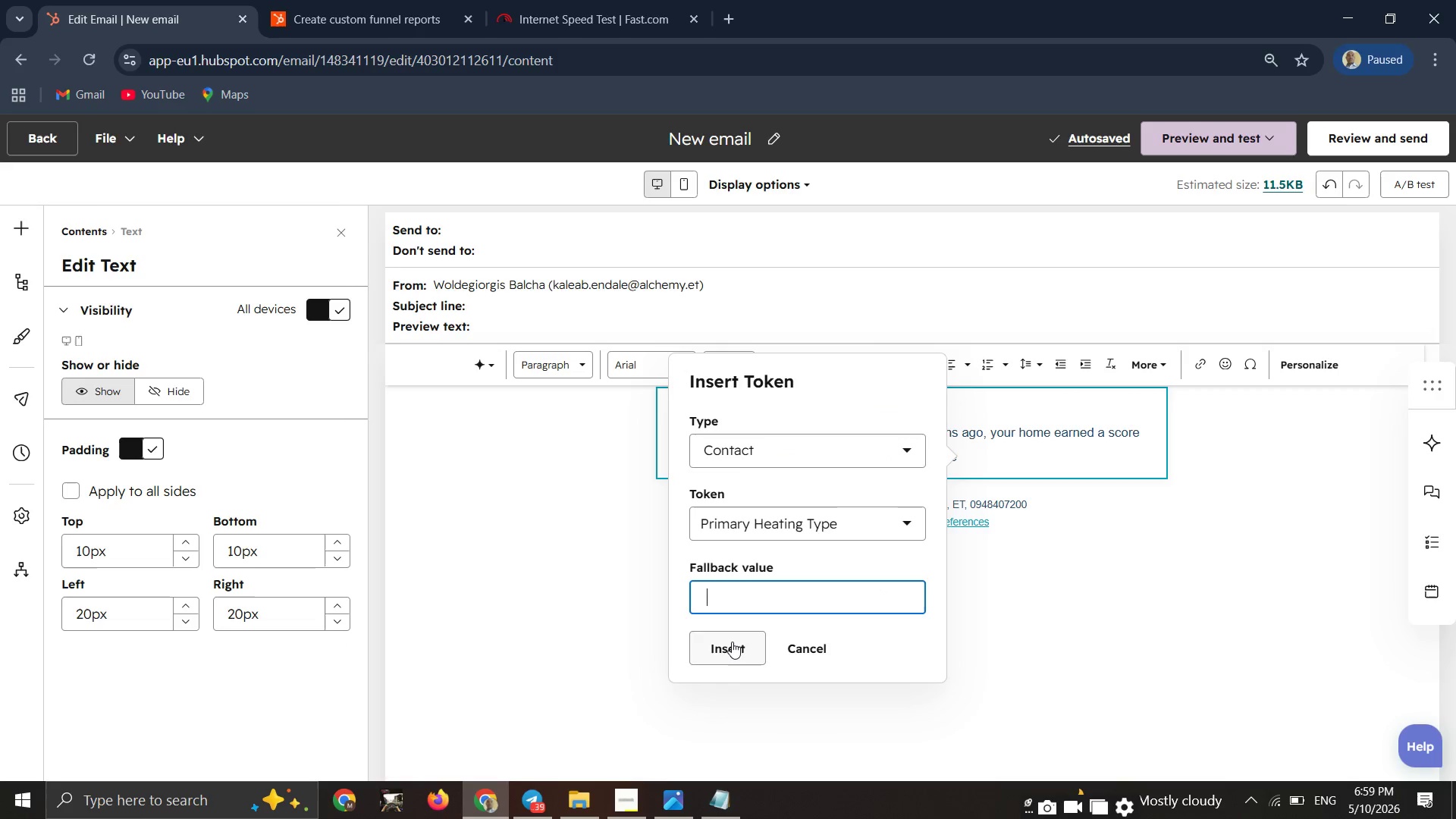 
left_click([732, 642])
 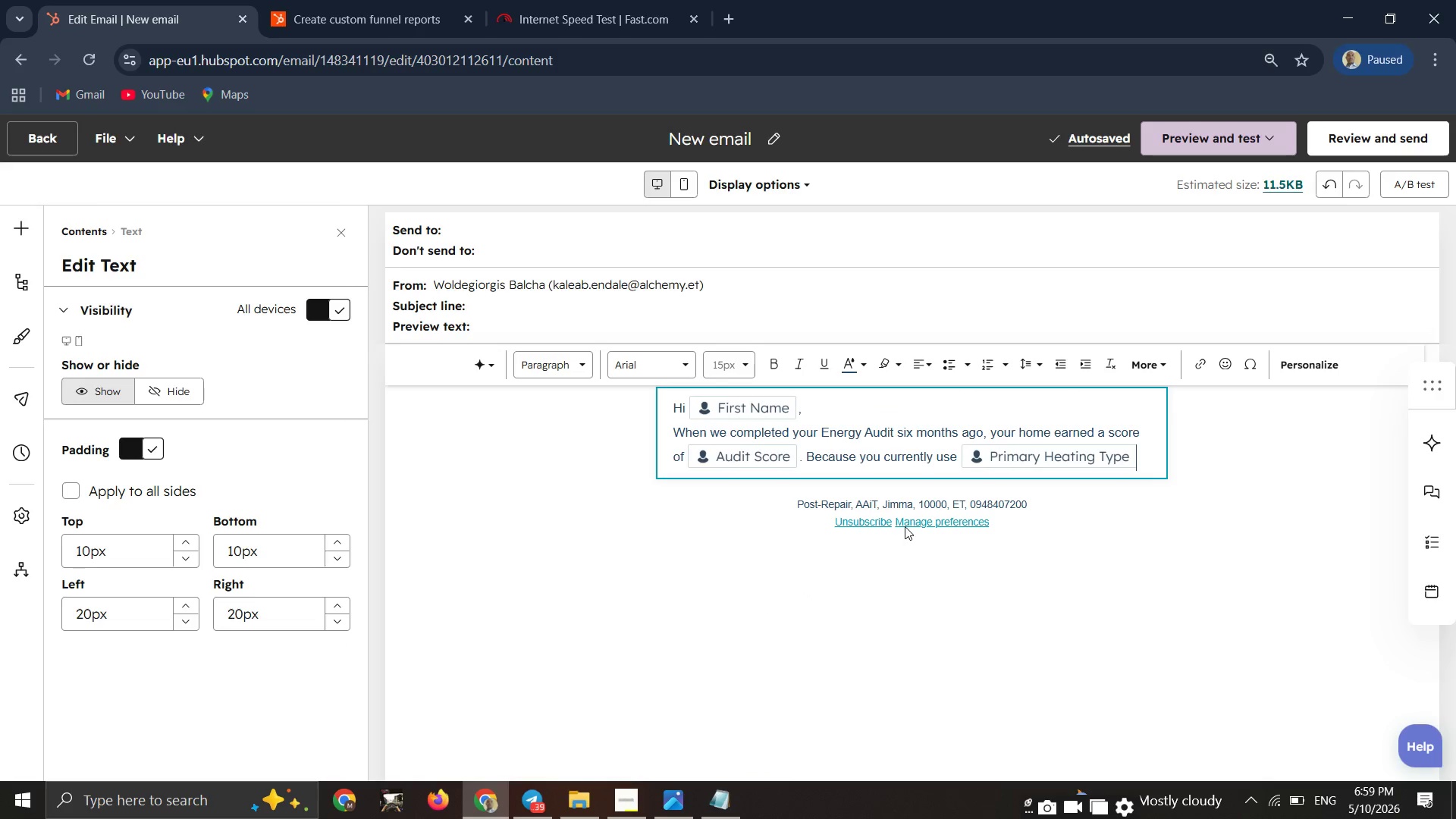 
wait(6.05)
 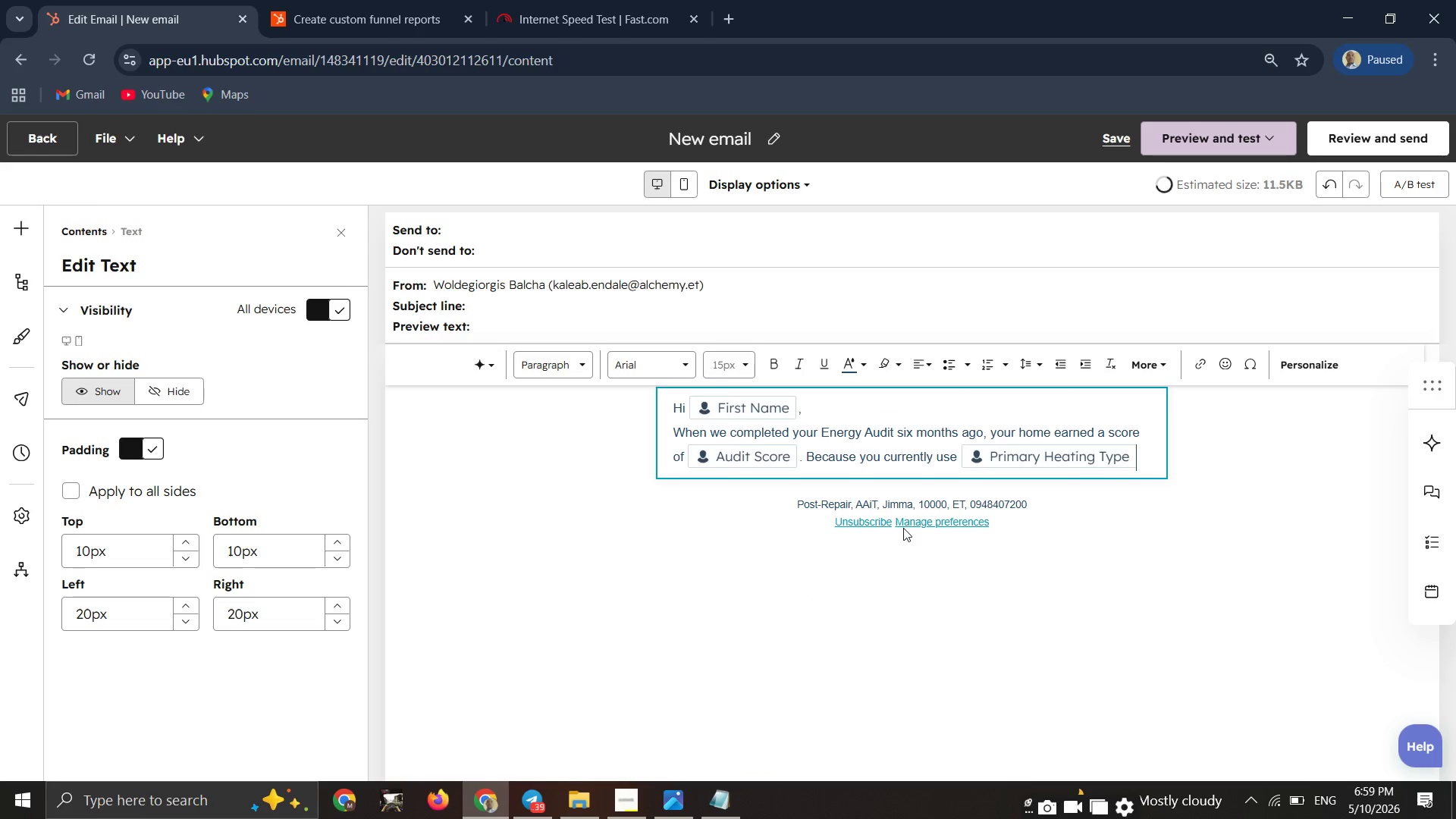 
type( heai)
key(Backspace)
type(ting, you are in a unique position to see a faster return on investment compared)
 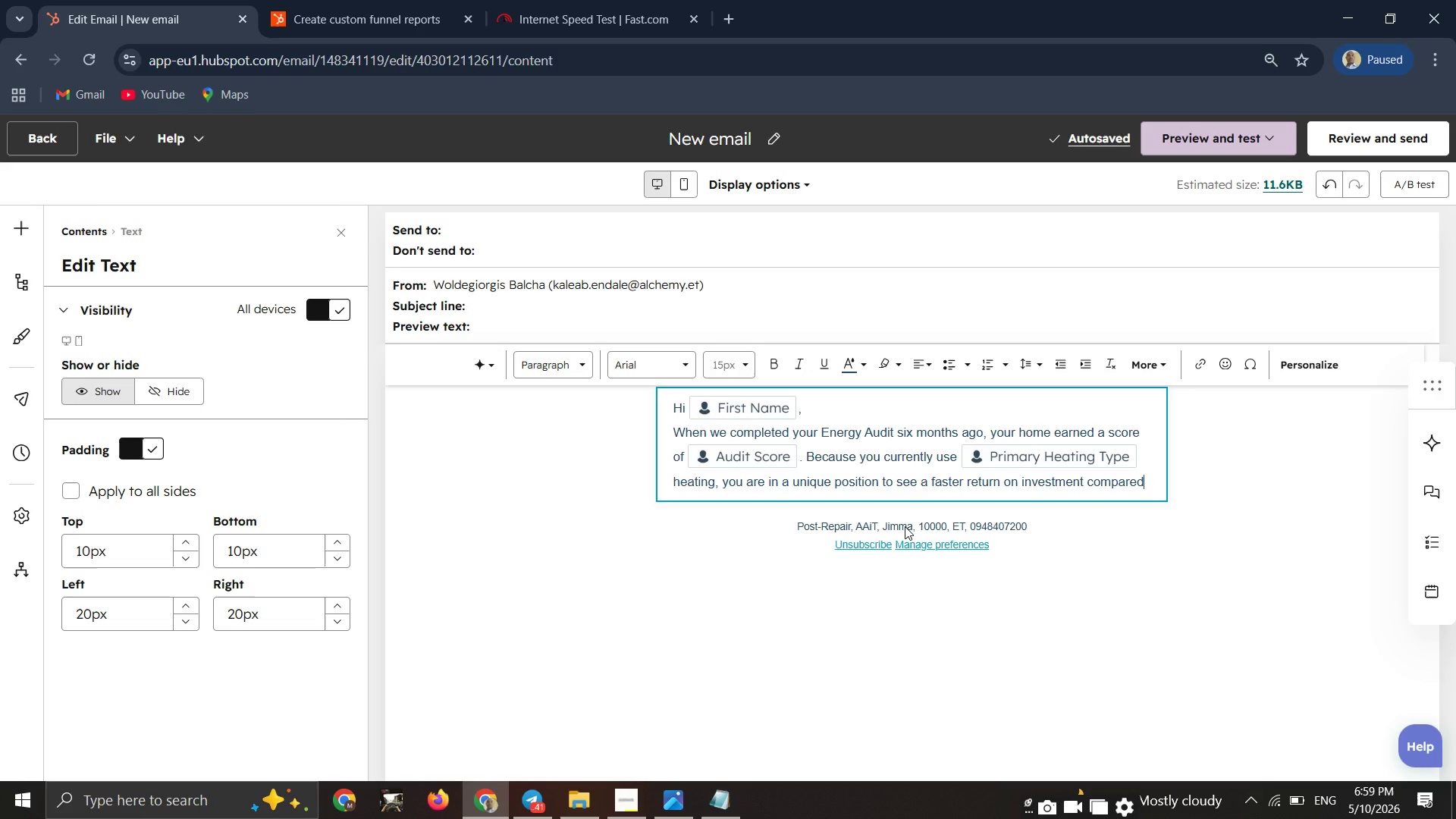 
wait(14.52)
 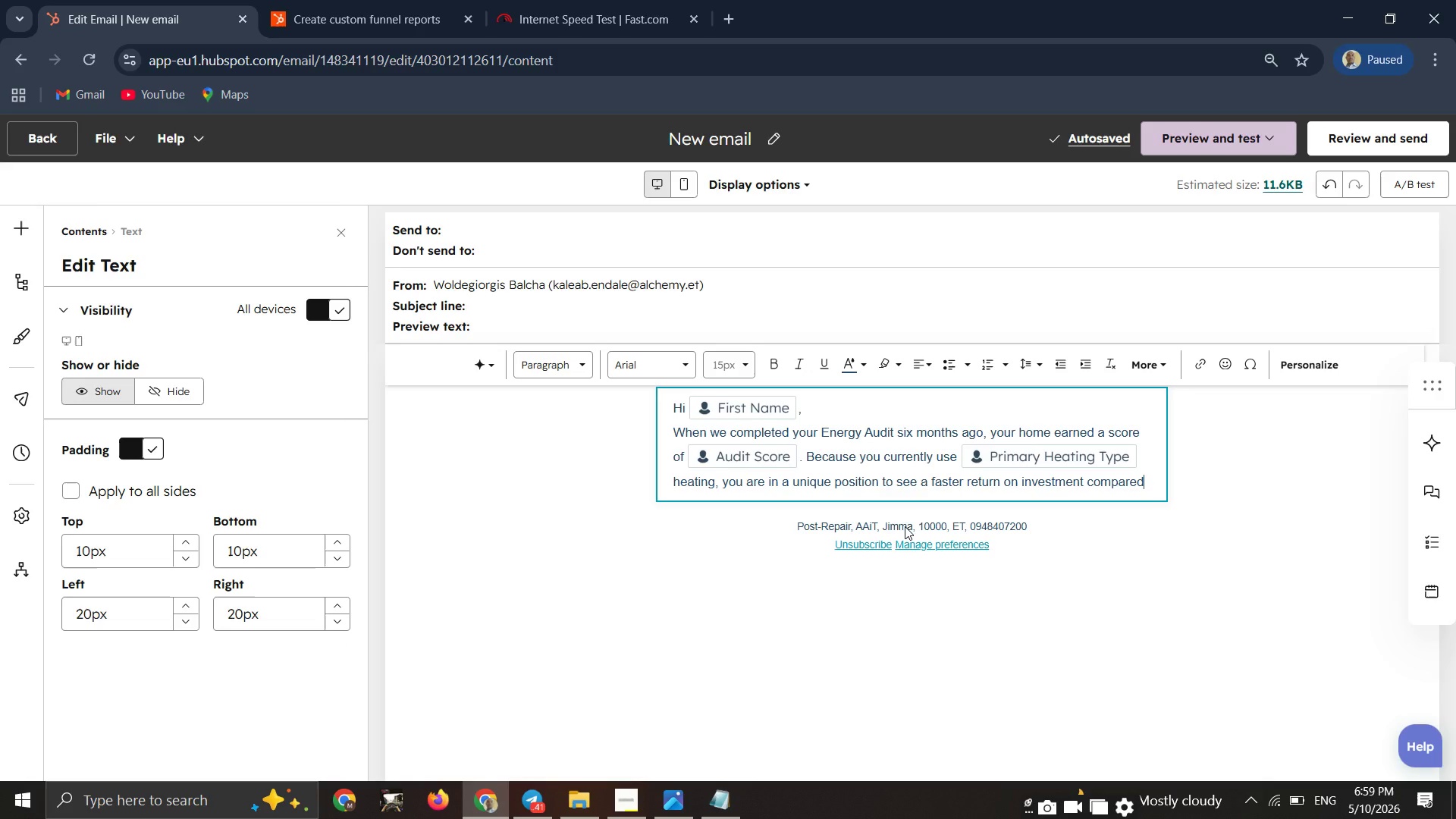 
type( to standard setups.)
 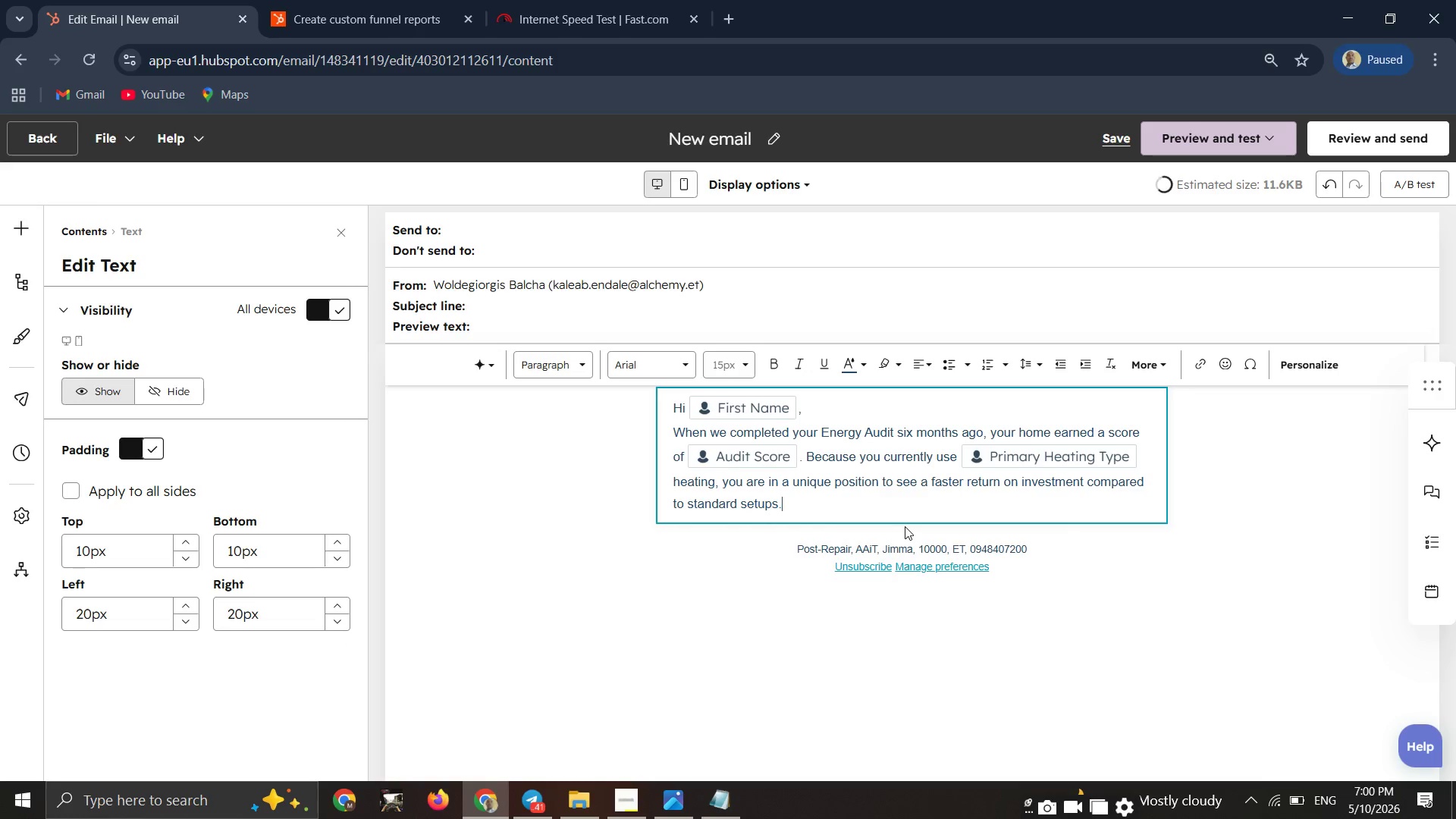 
key(Enter)
 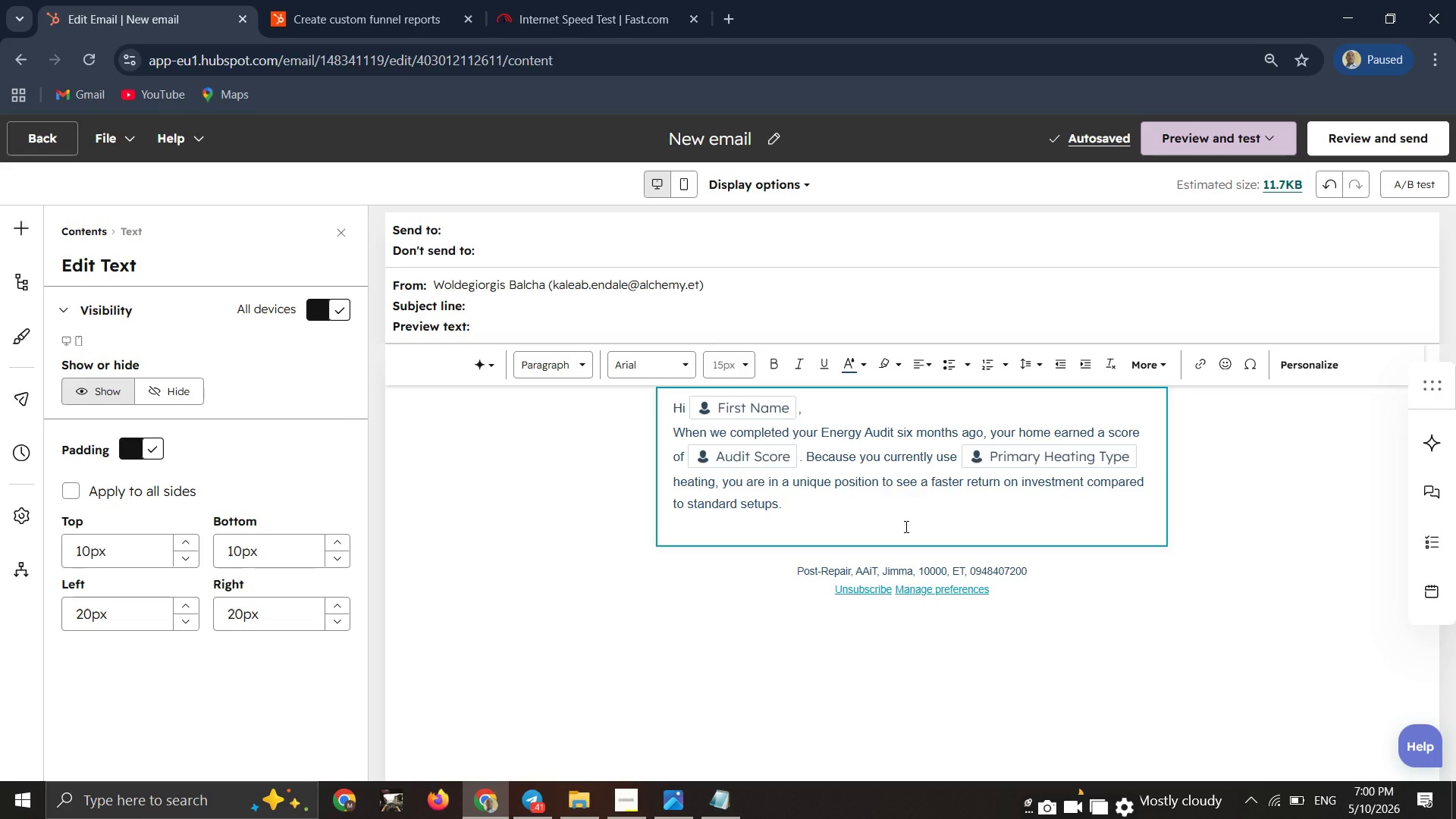 
wait(13.42)
 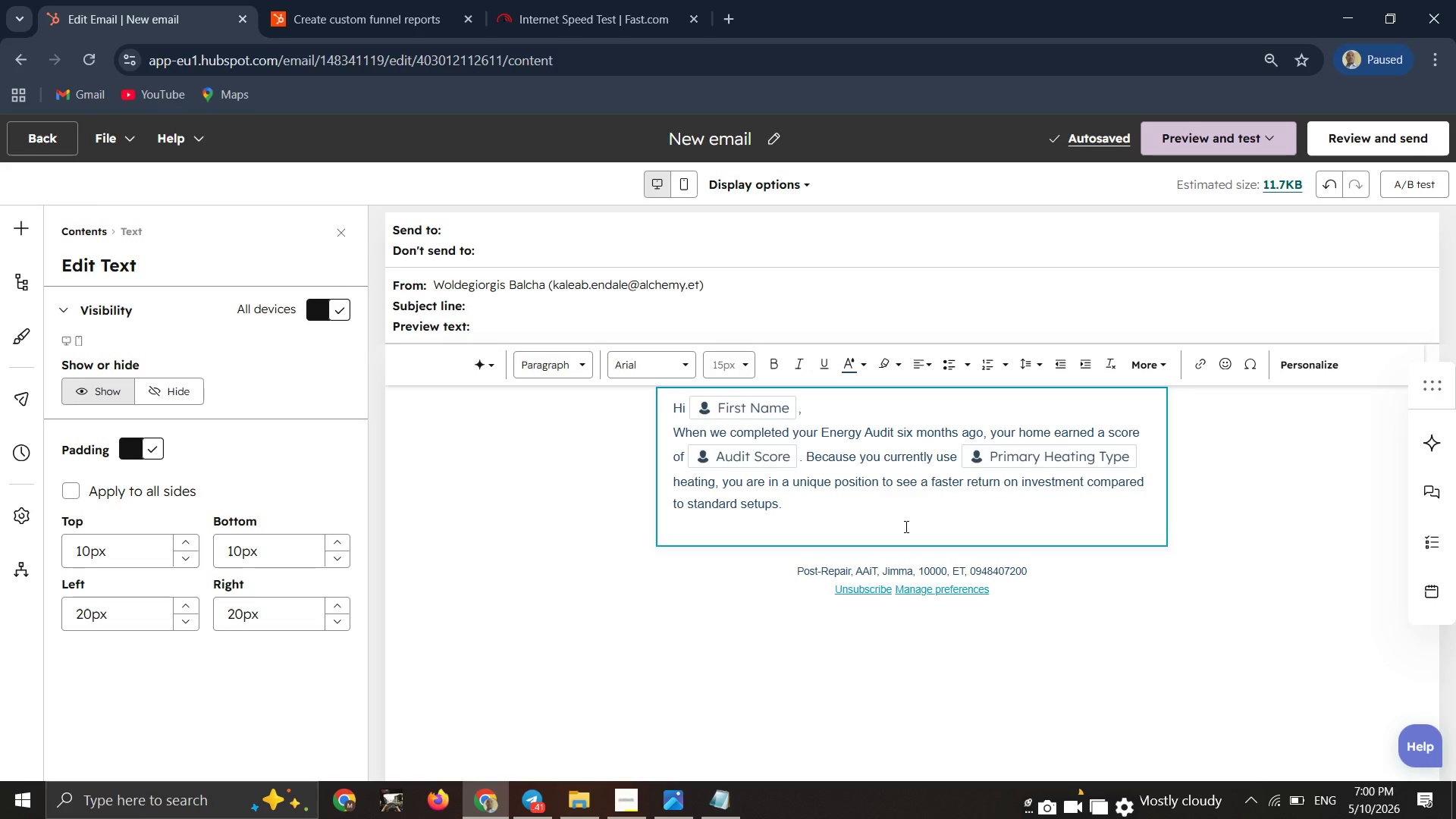 
type(Trans)
 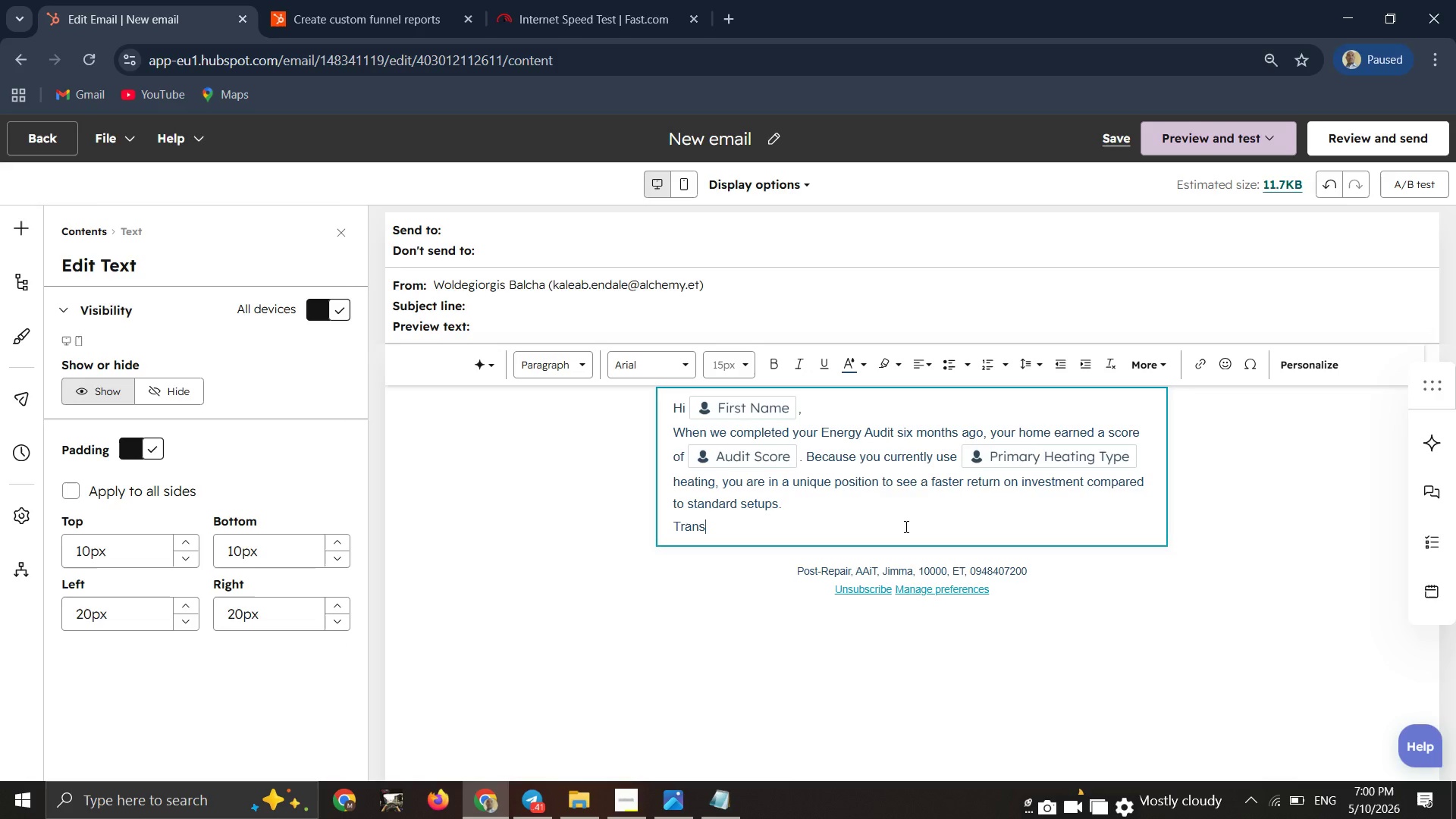 
type(itioning )
 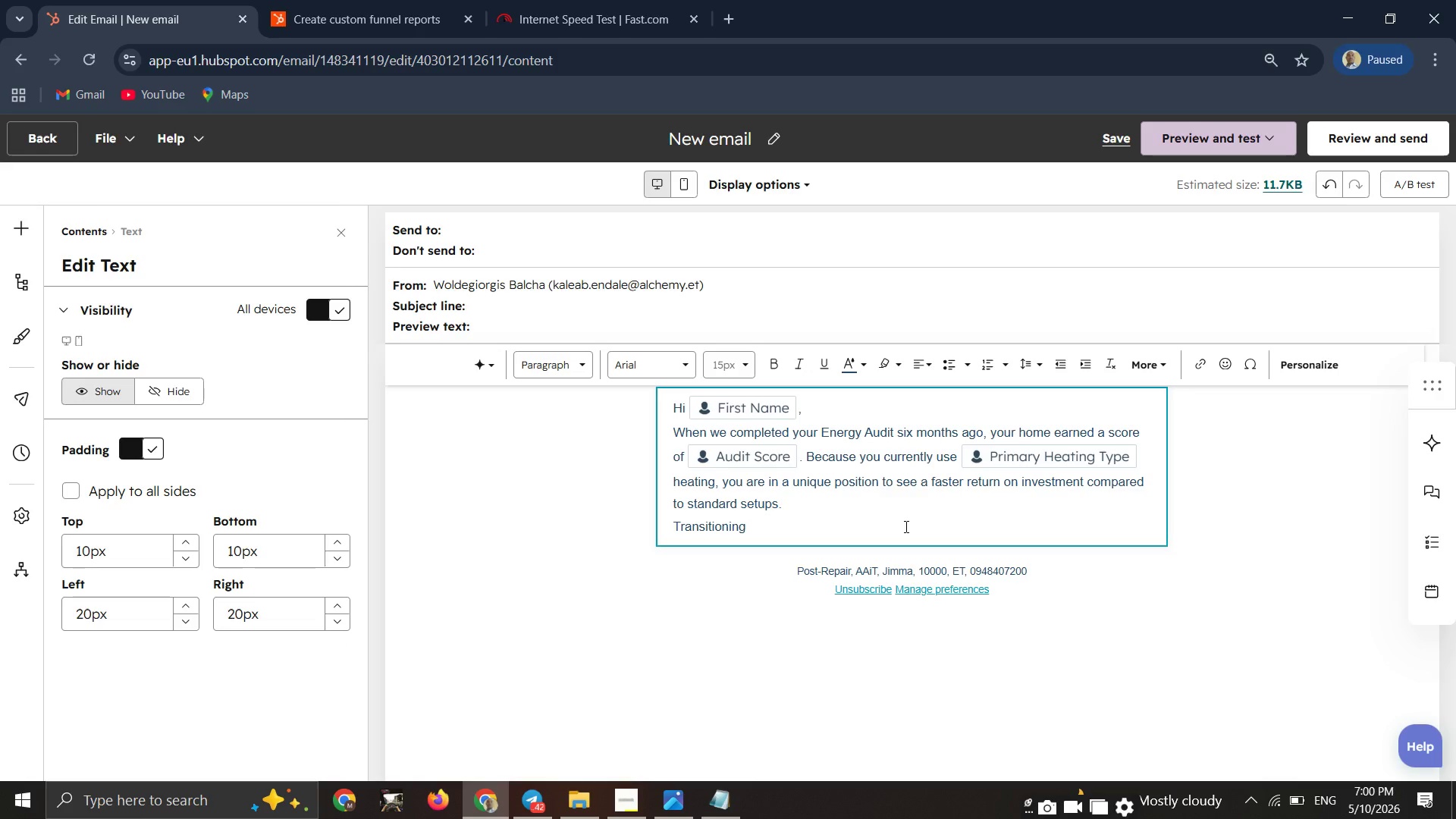 
type(to solar is not )
 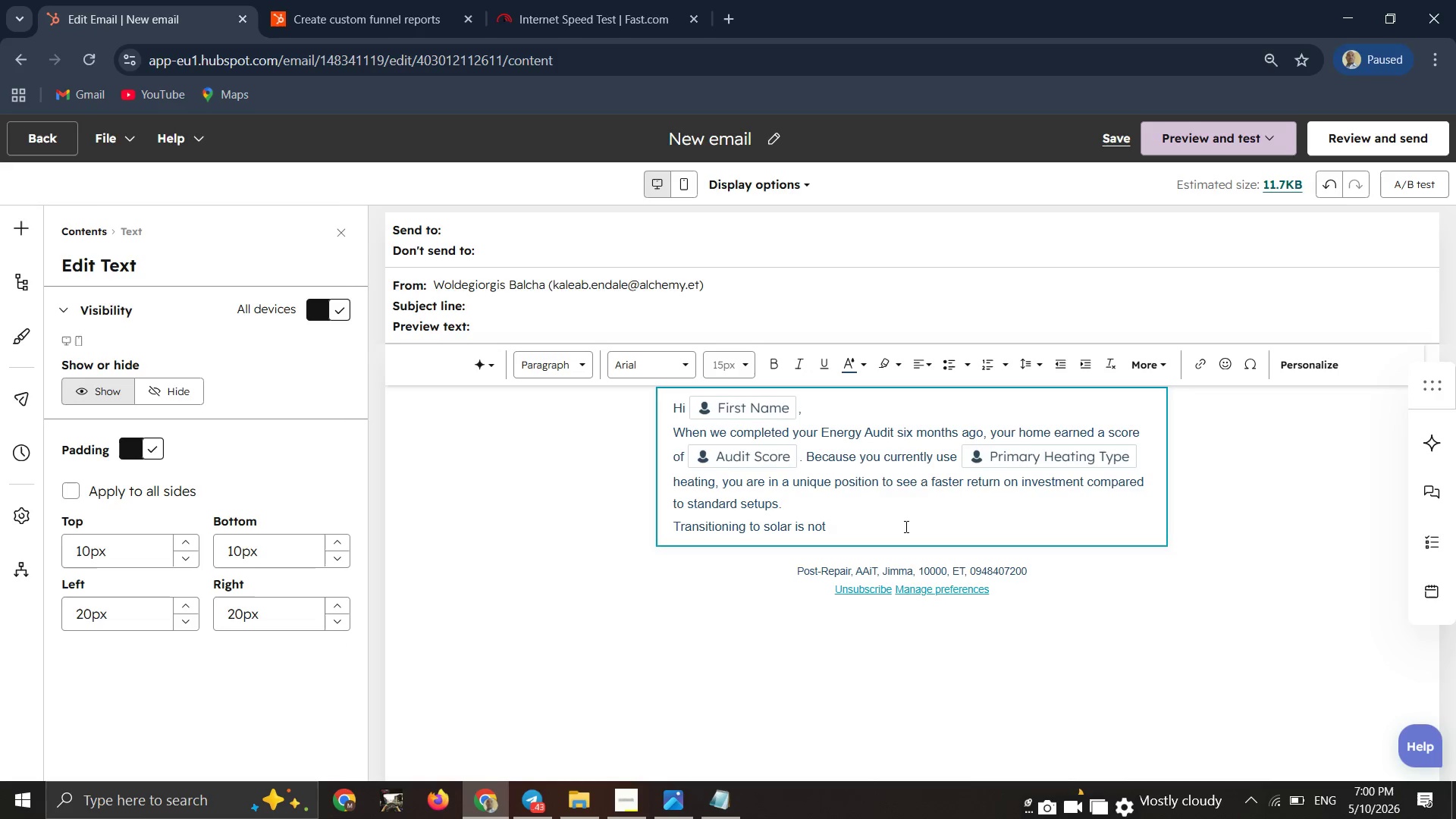 
type( just about the roof)
 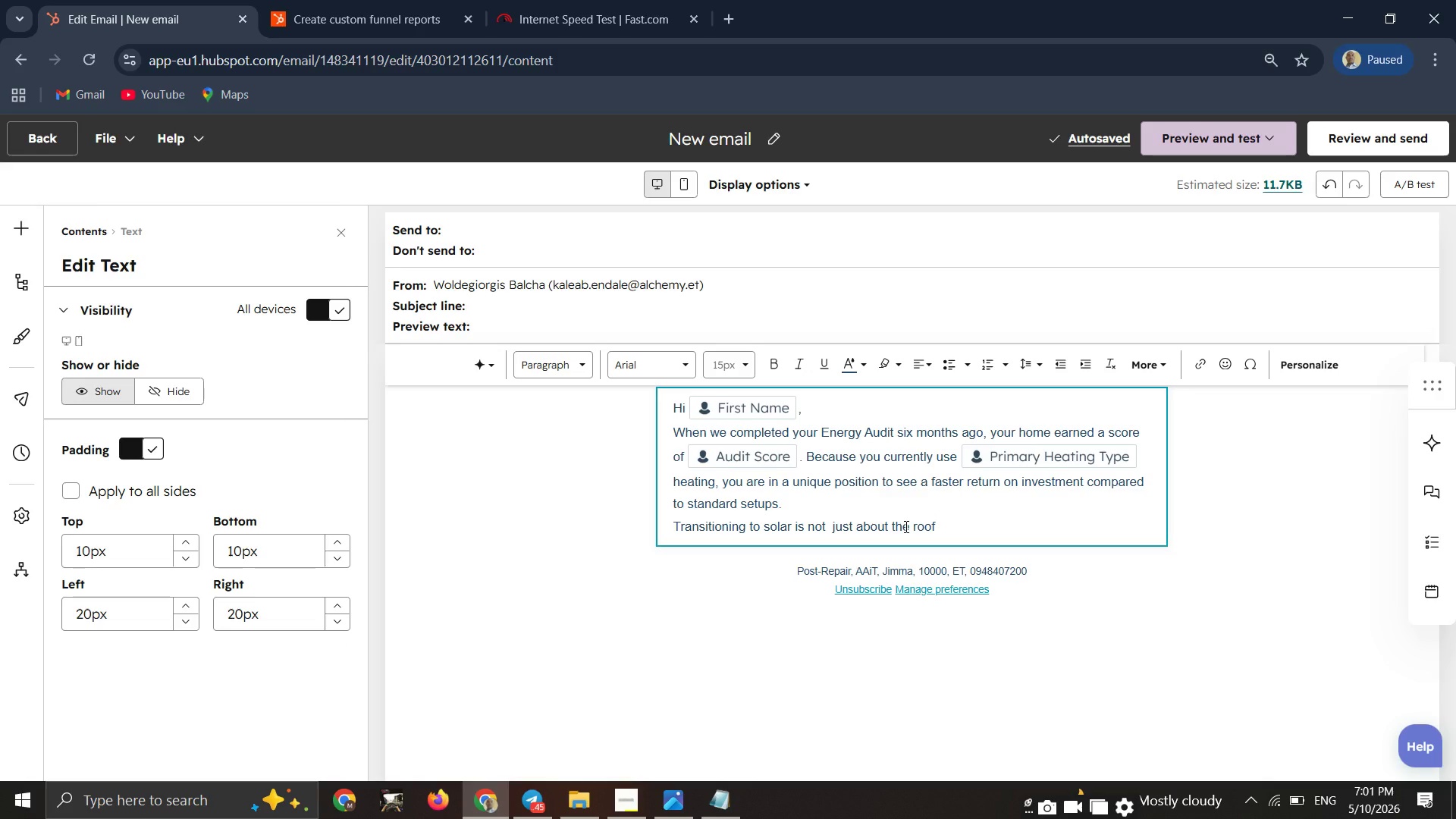 
wait(35.36)
 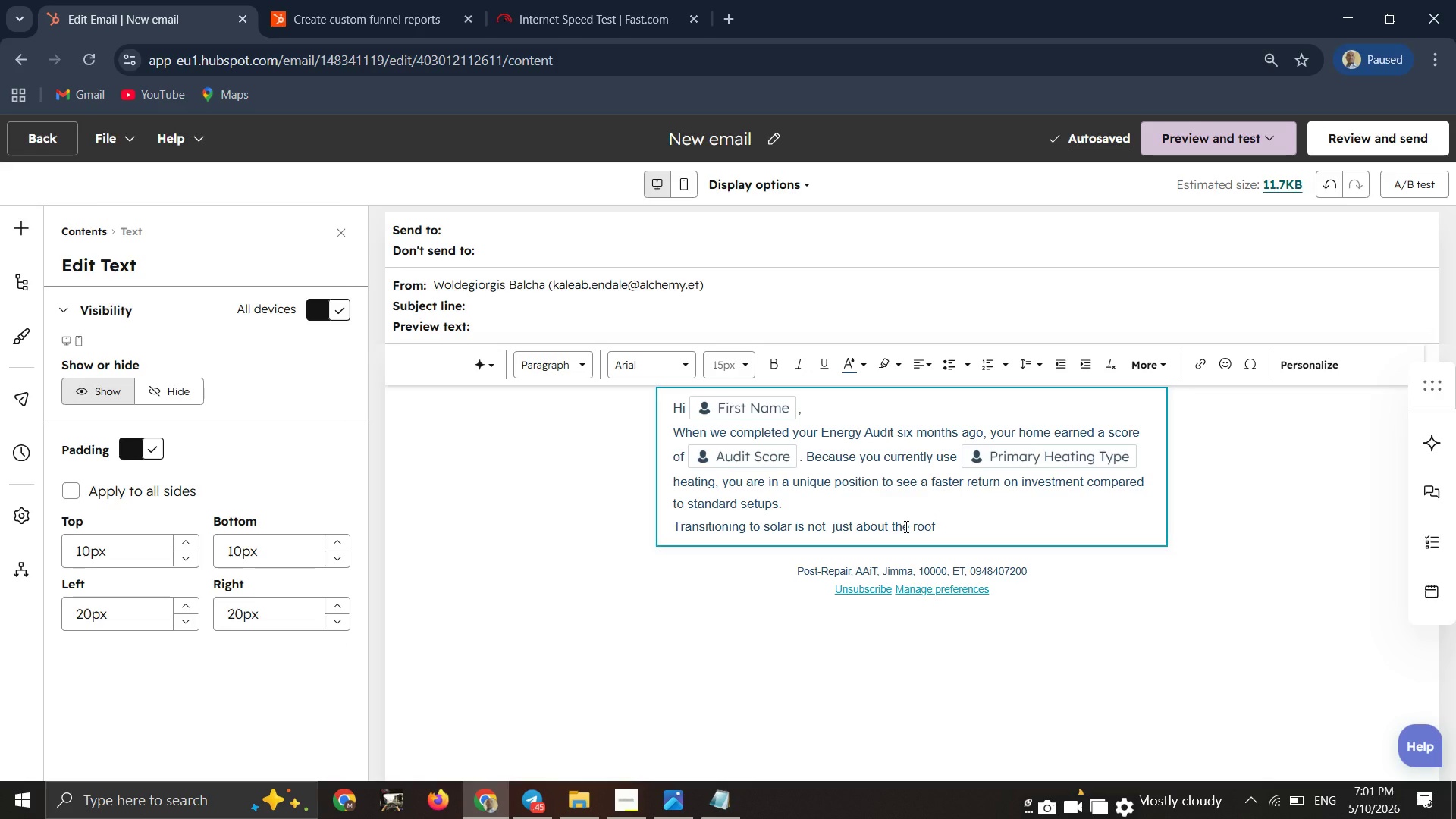 
left_click([645, 805])
 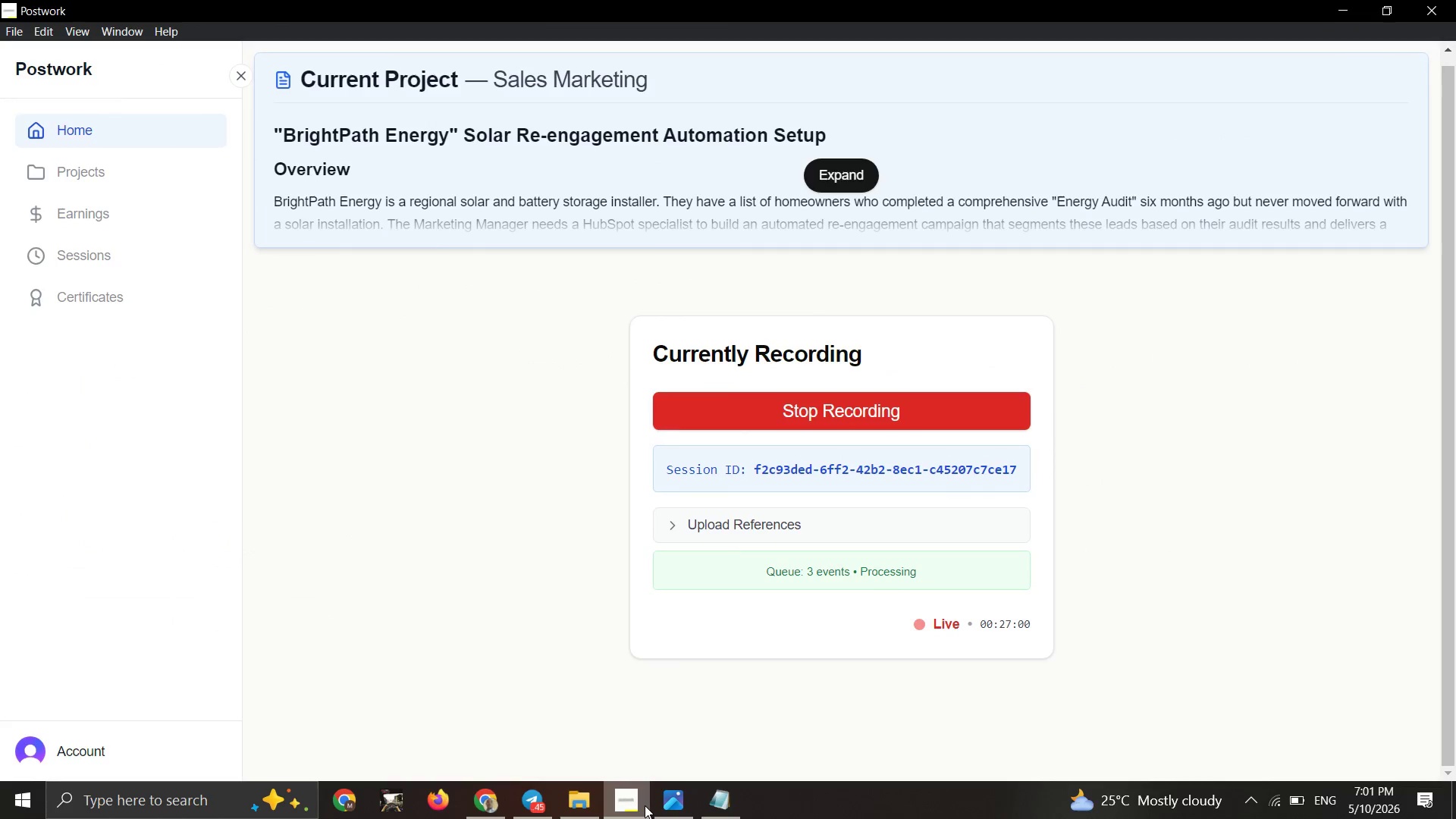 
left_click([645, 805])
 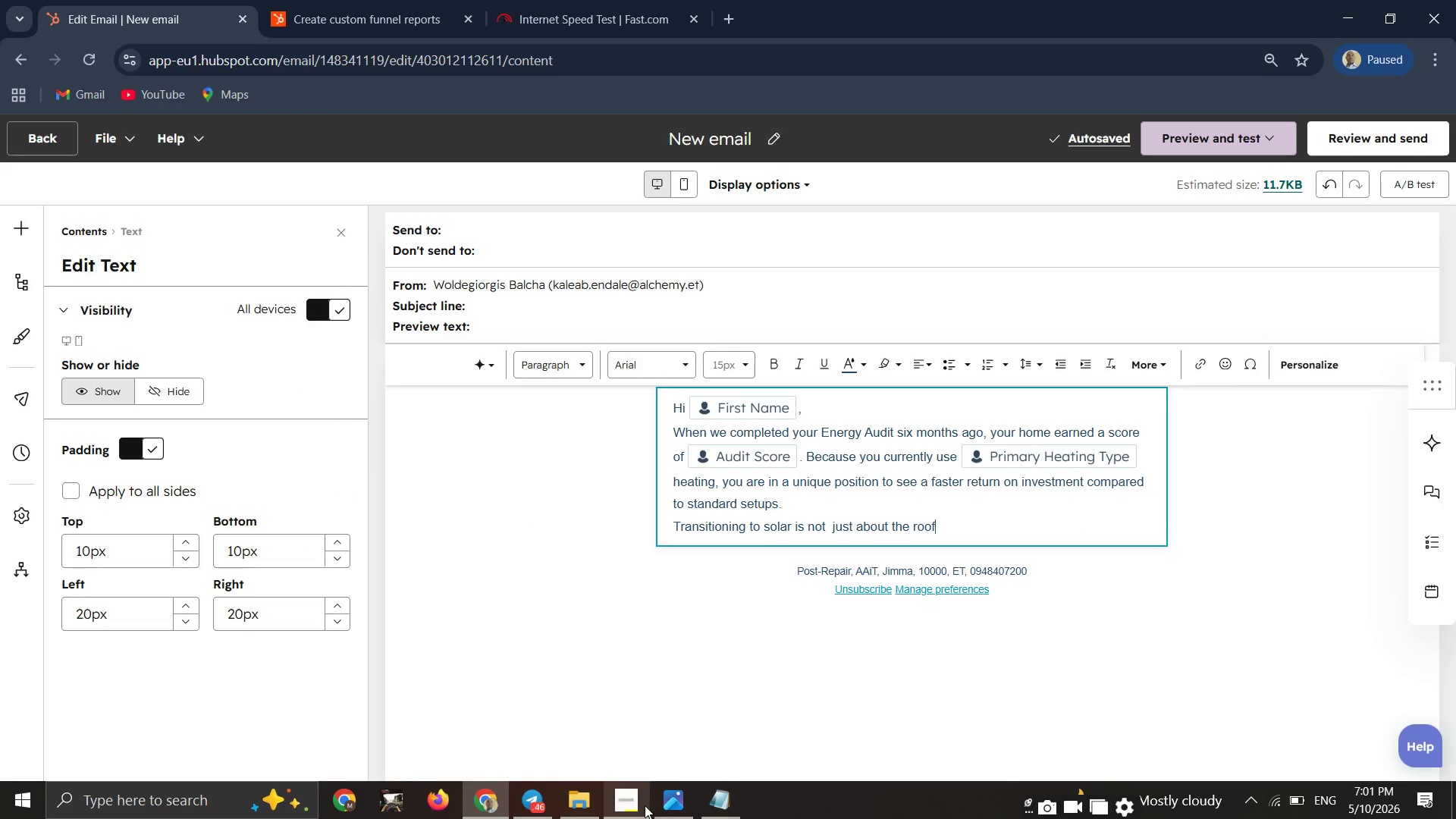 
wait(5.83)
 